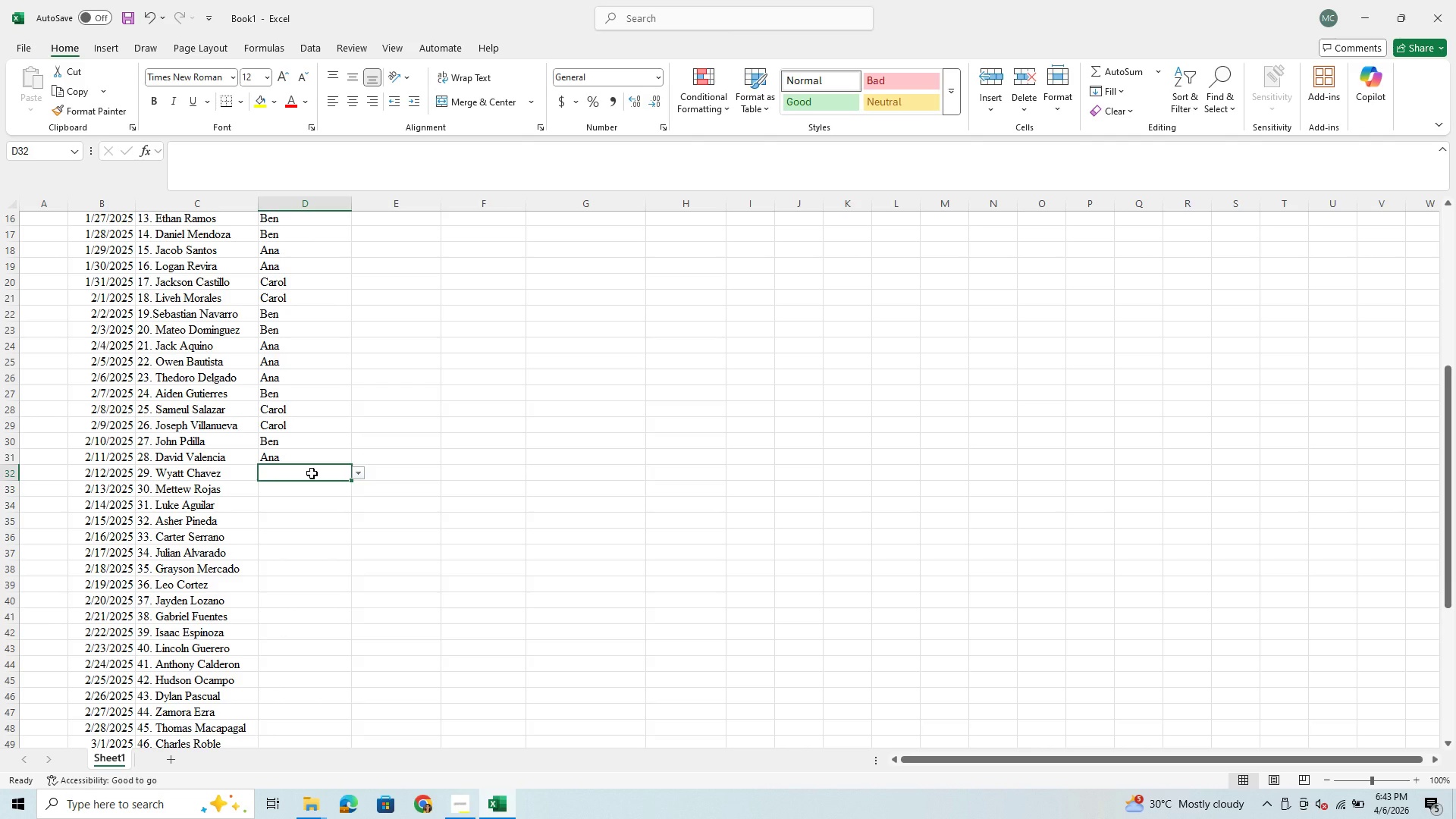 
key(C)
 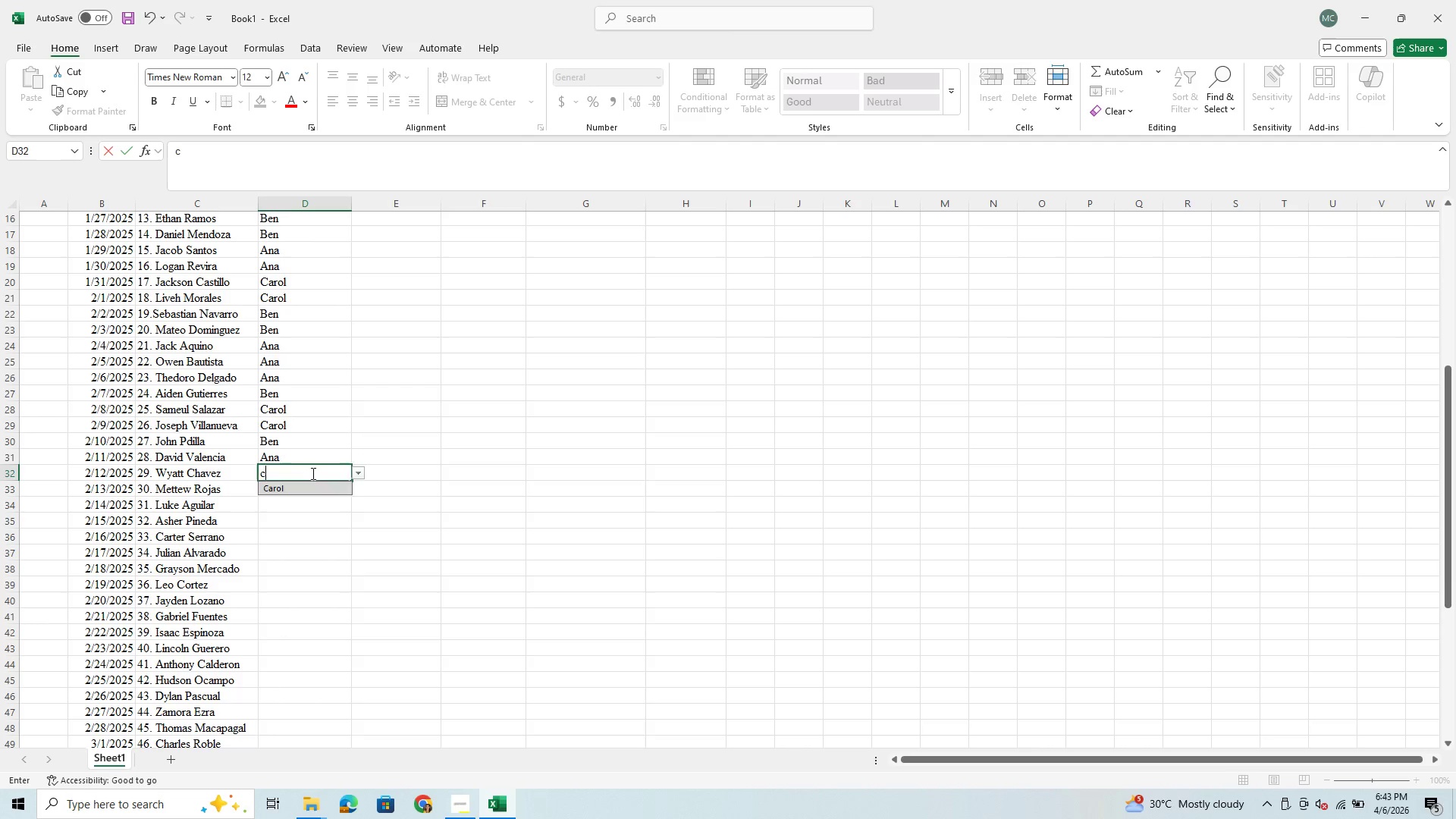 
key(Enter)
 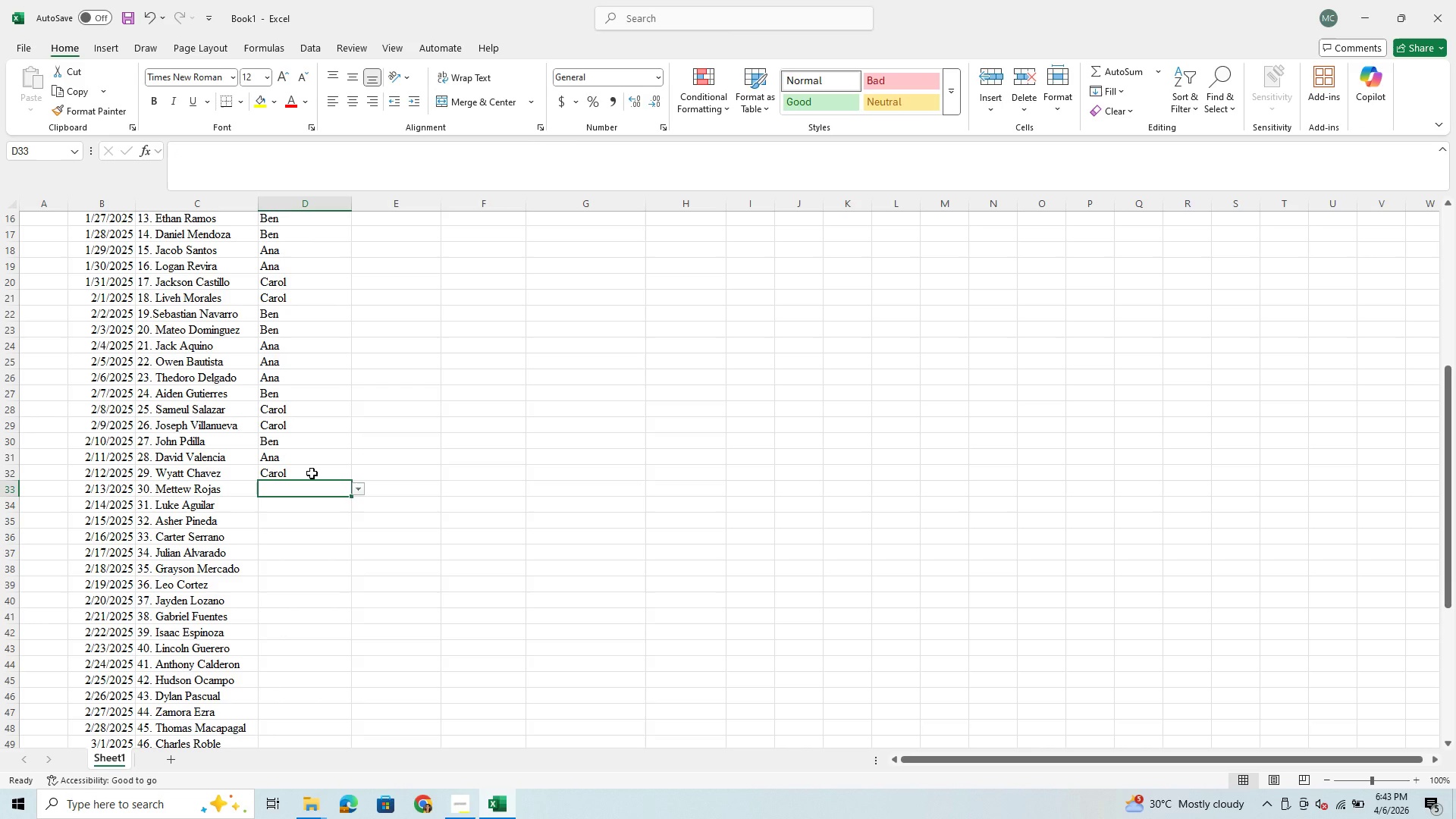 
key(B)
 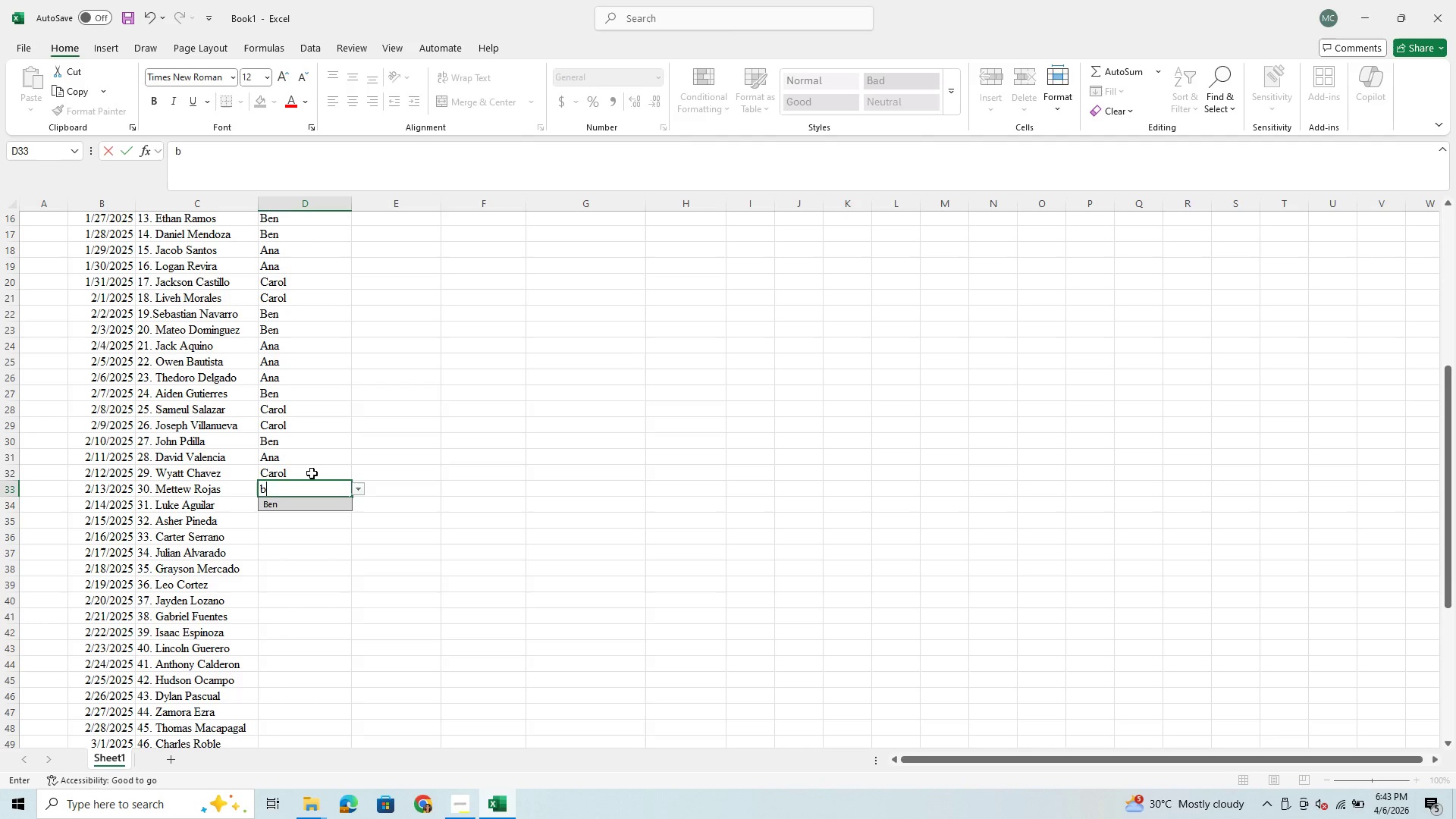 
key(Enter)
 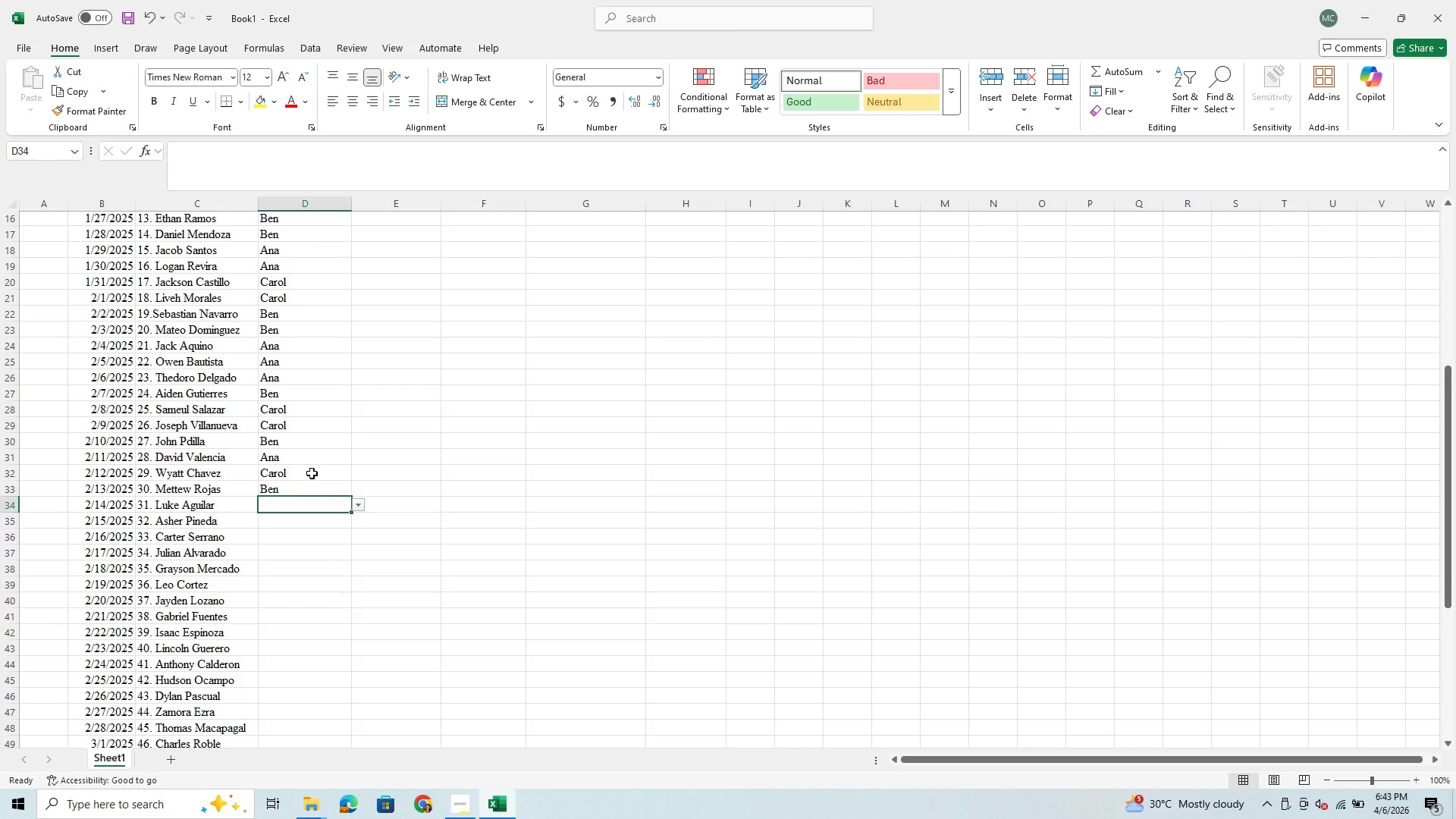 
type(abc)
 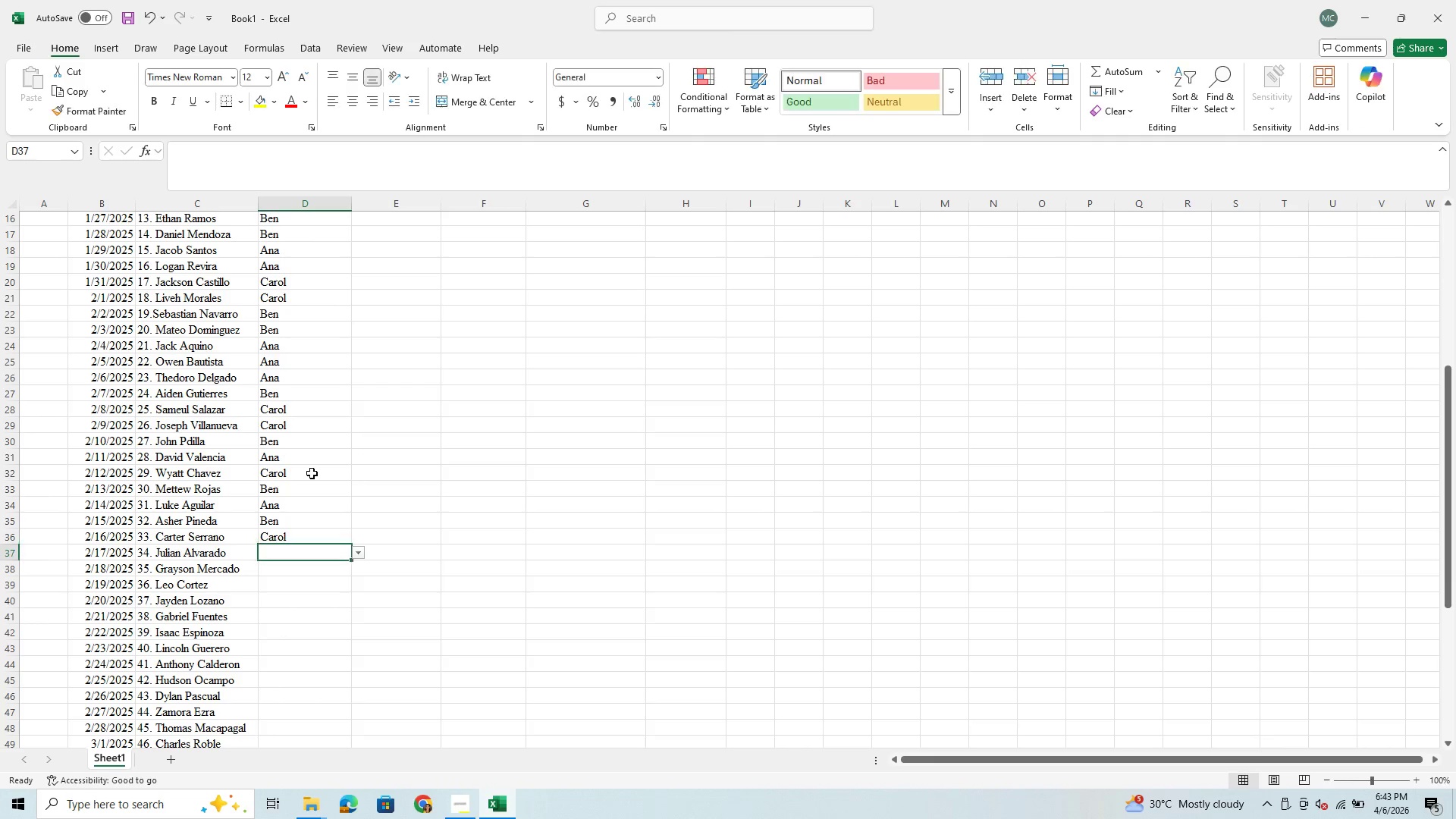 
hold_key(key=Enter, duration=1.36)
 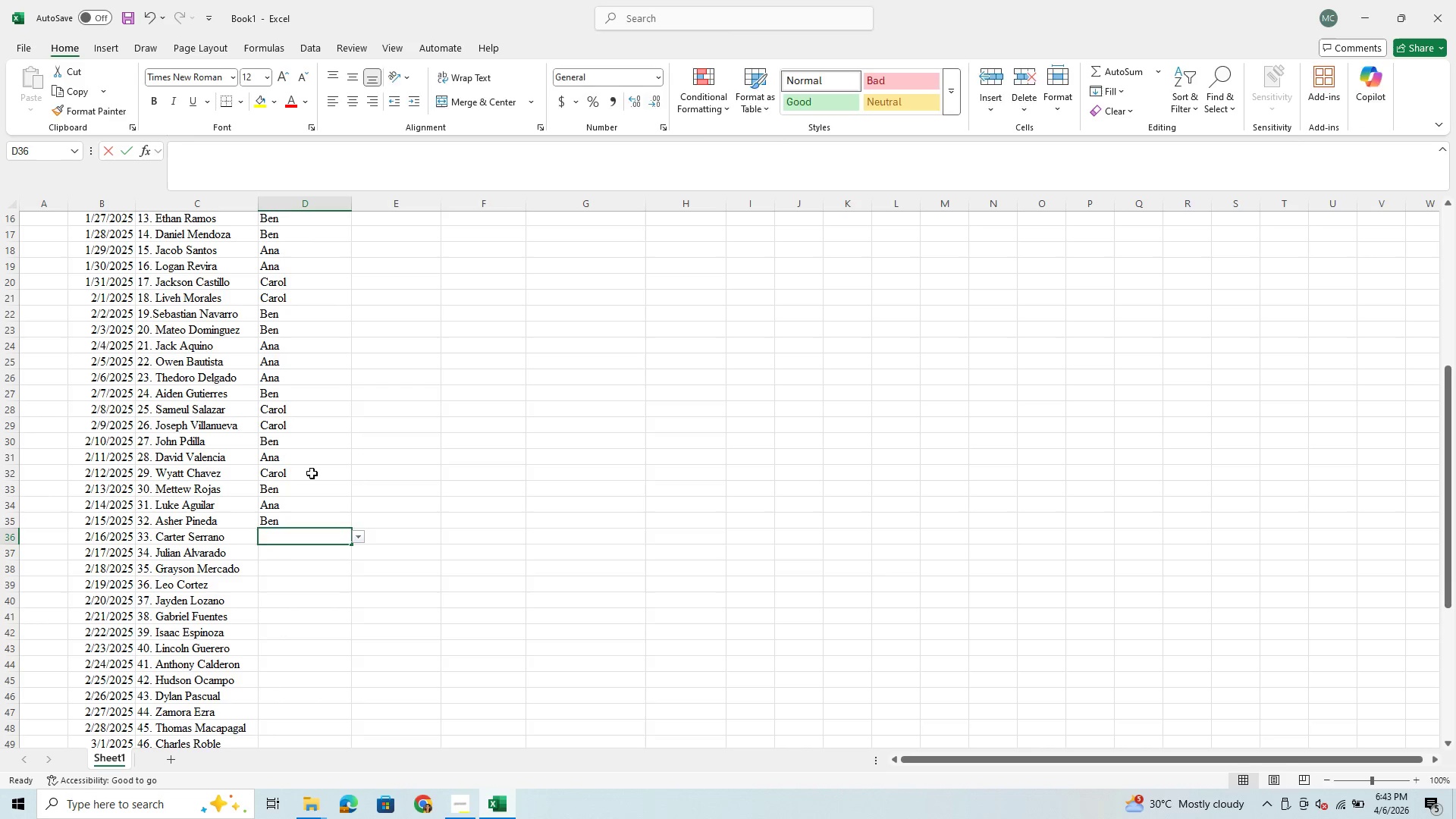 
key(Enter)
 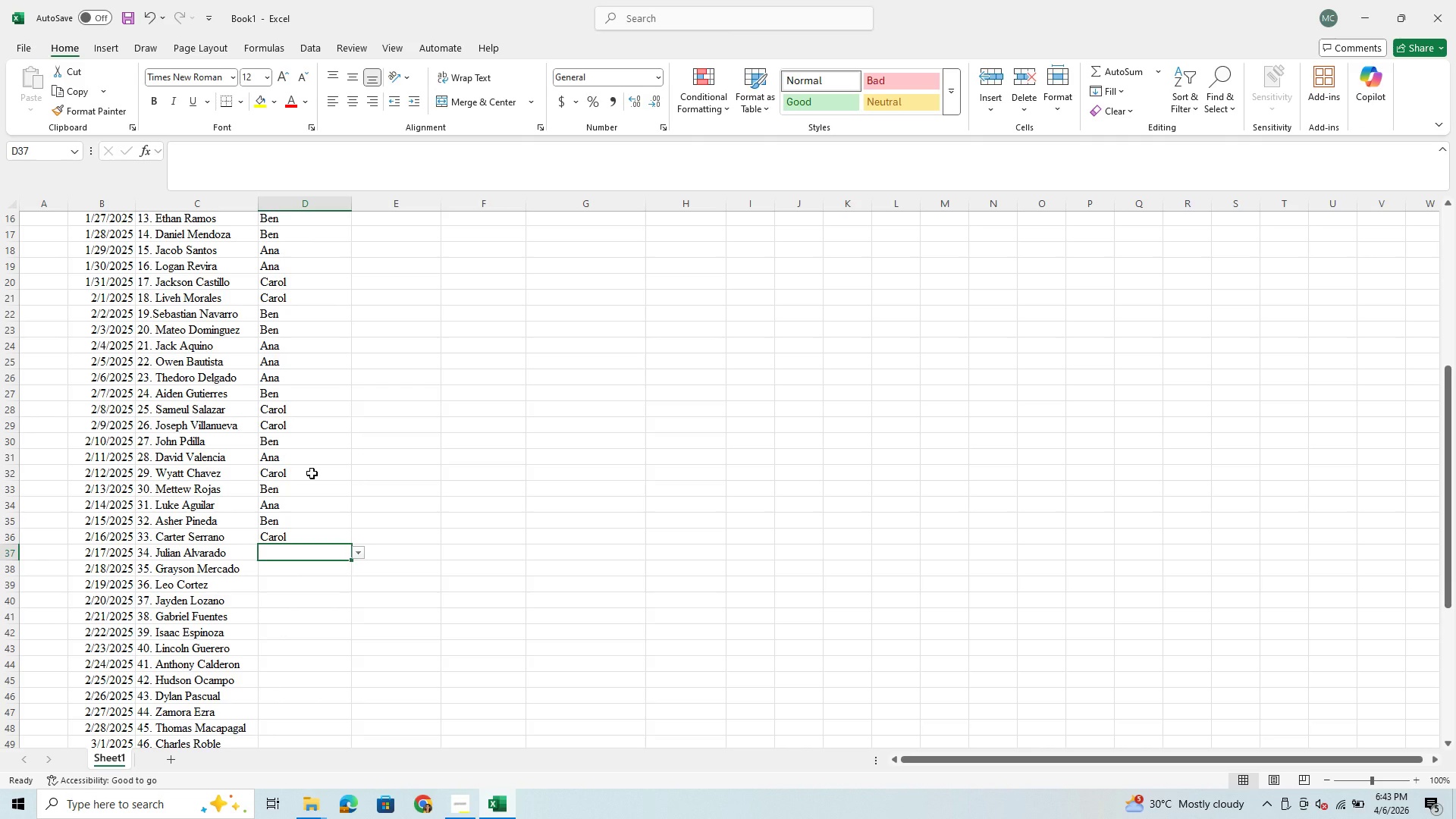 
key(A)
 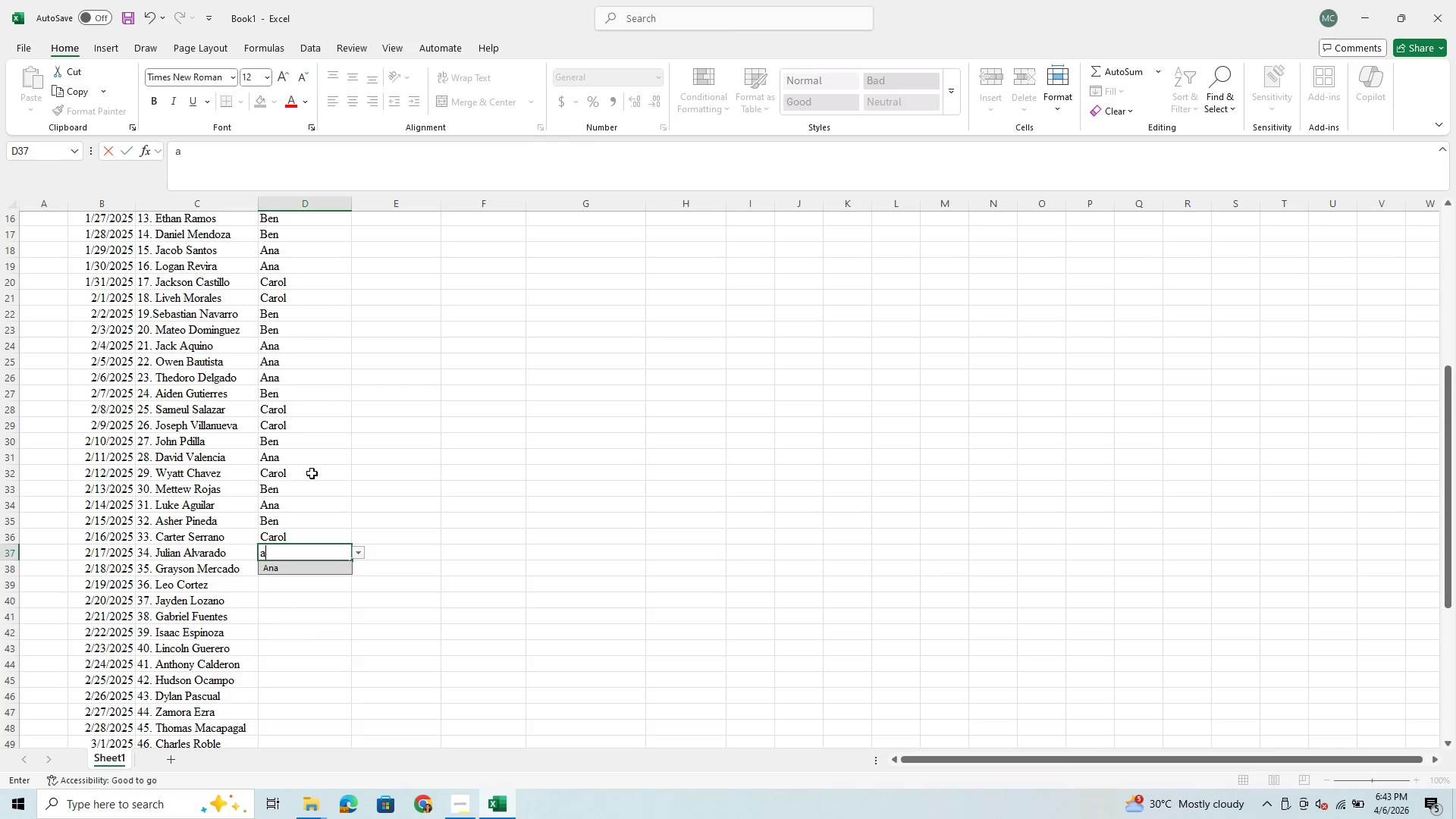 
key(Enter)
 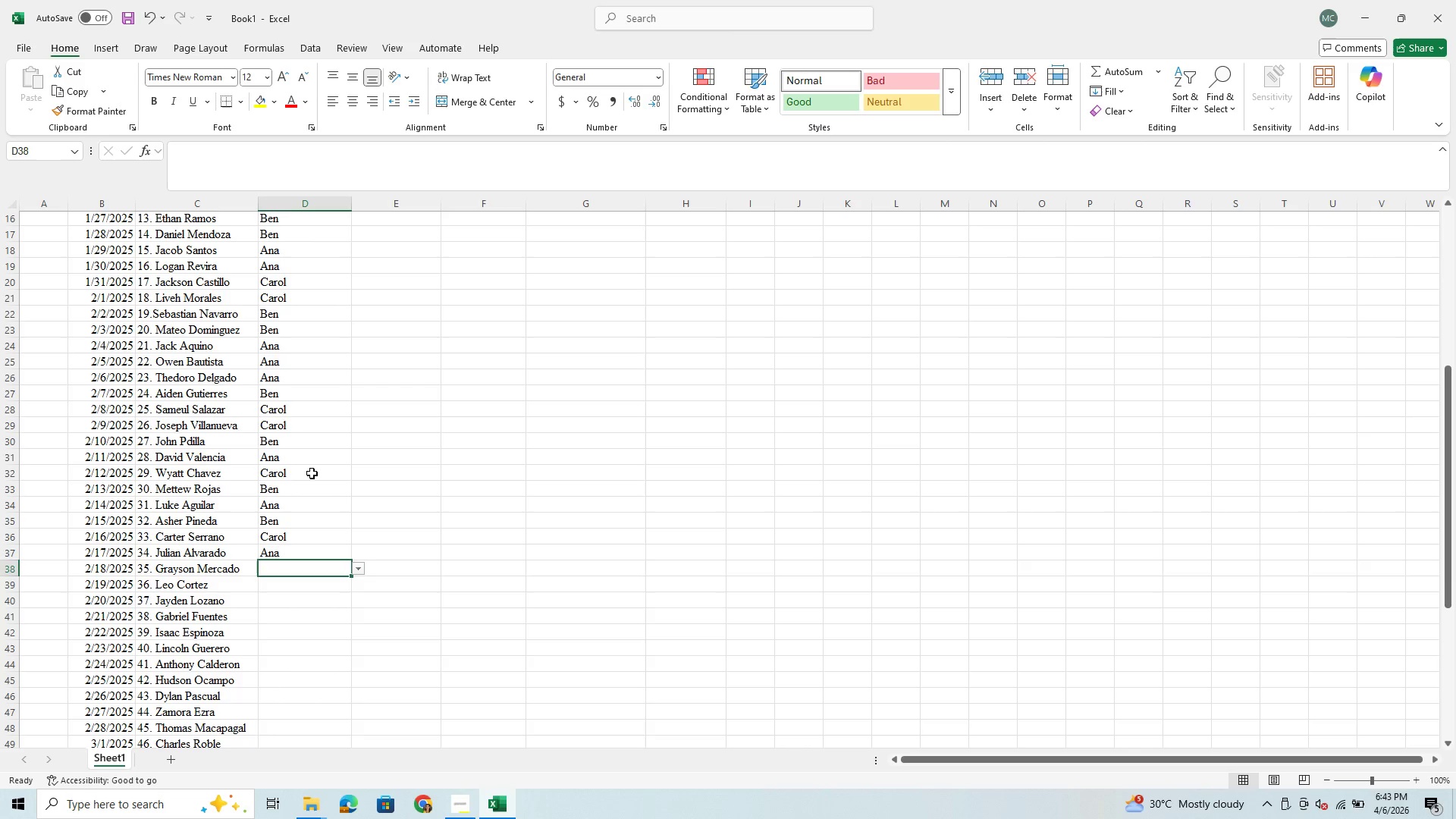 
key(B)
 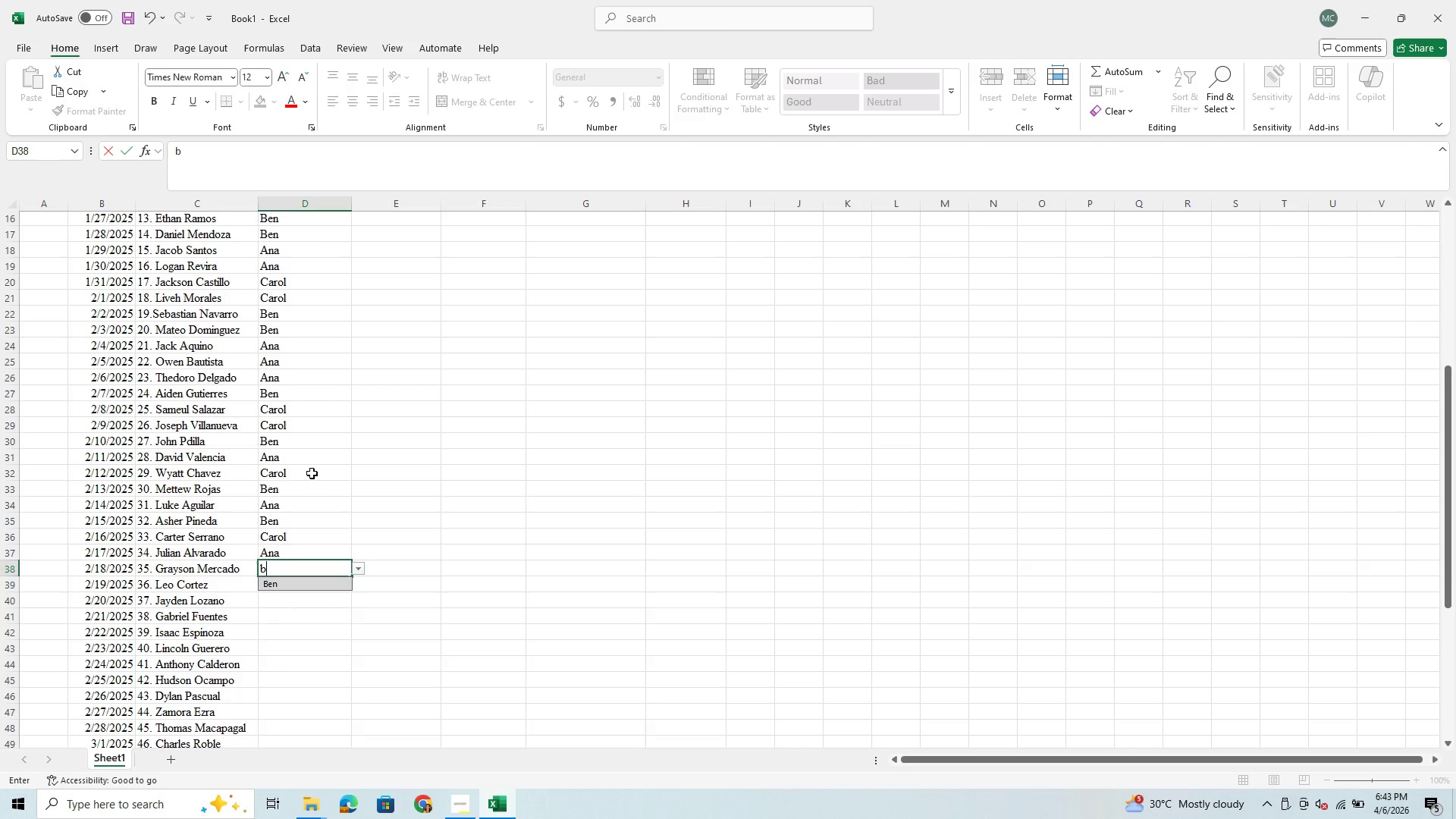 
key(Enter)
 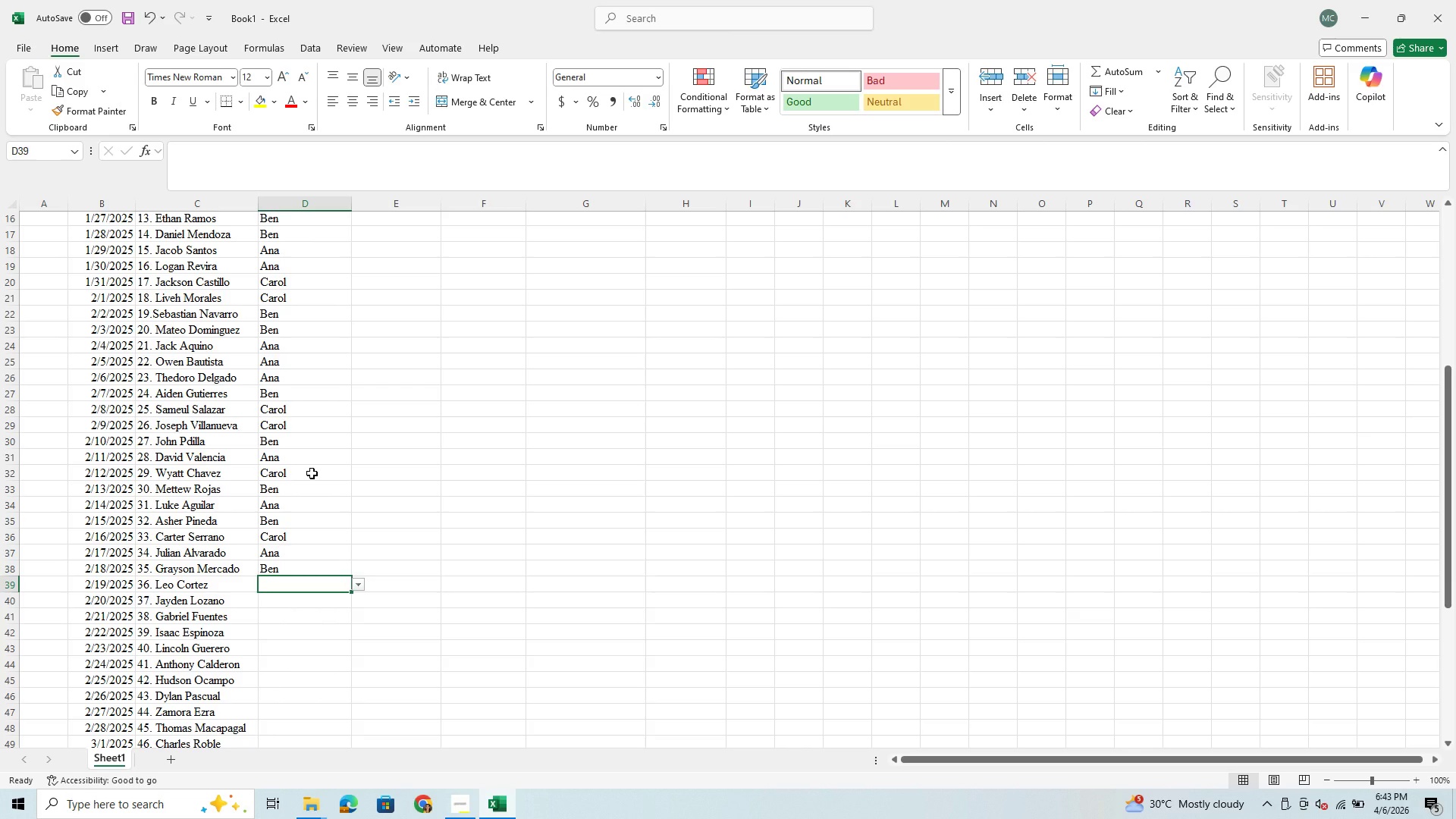 
key(C)
 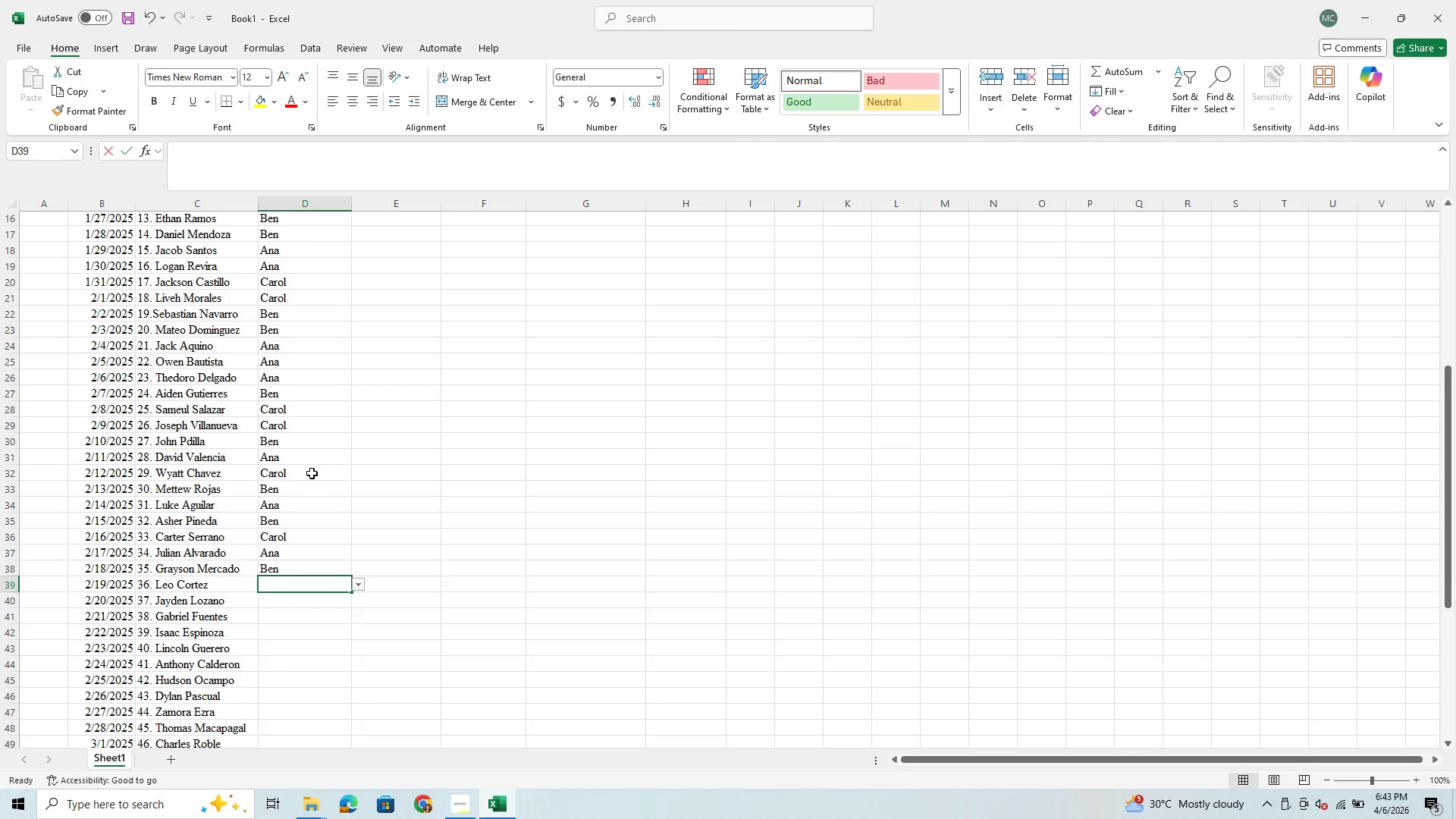 
key(Enter)
 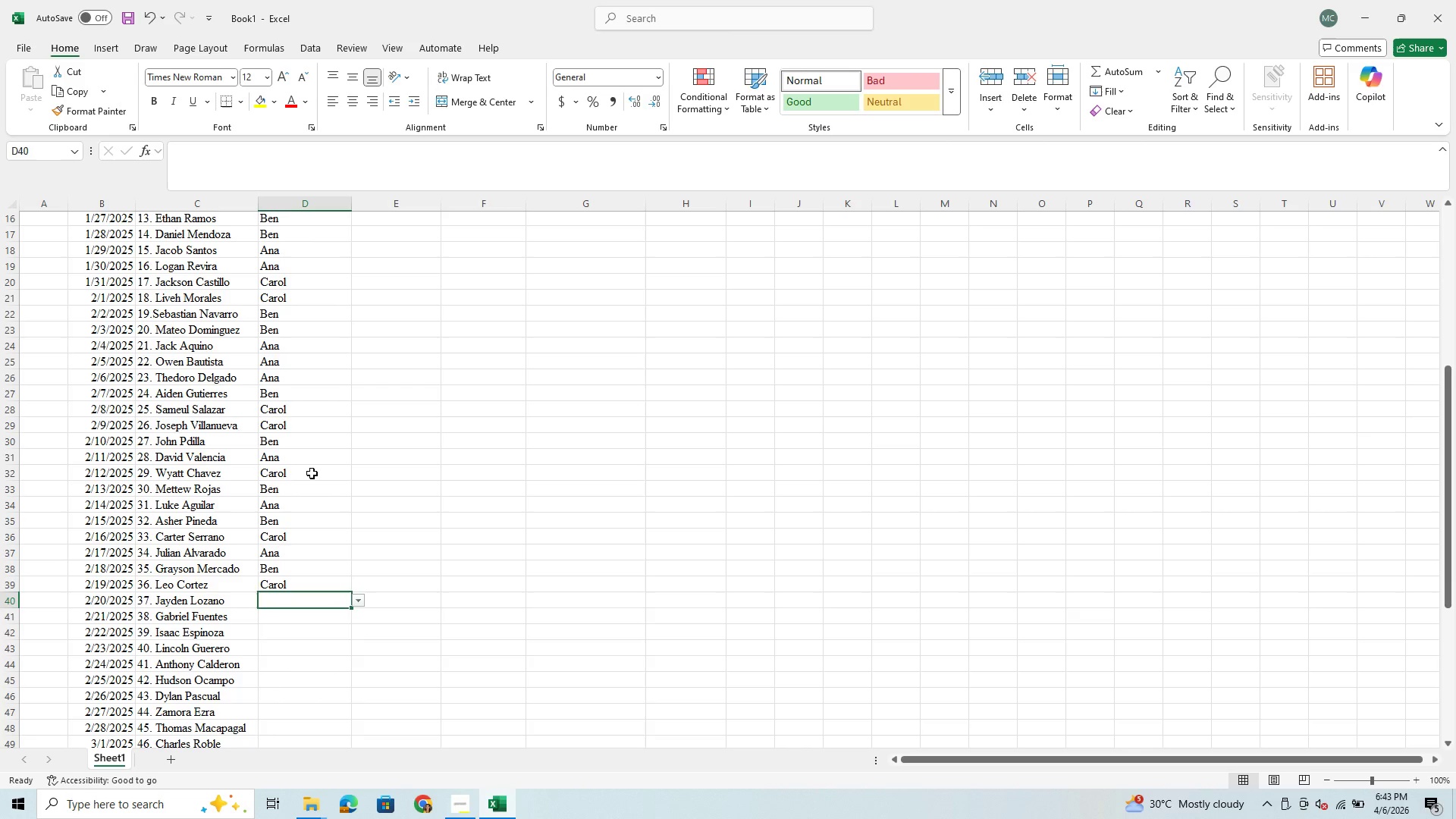 
key(A)
 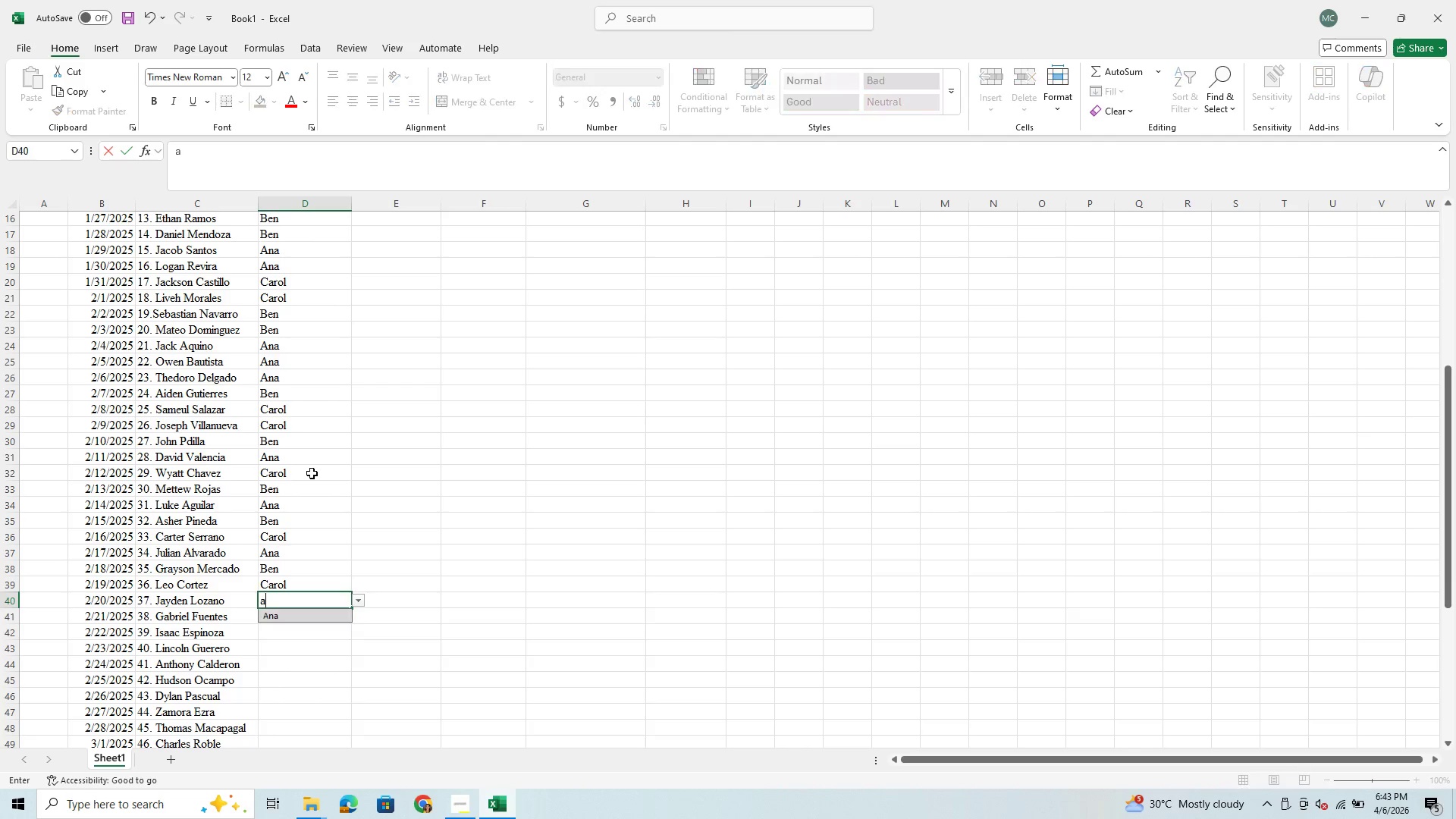 
key(Enter)
 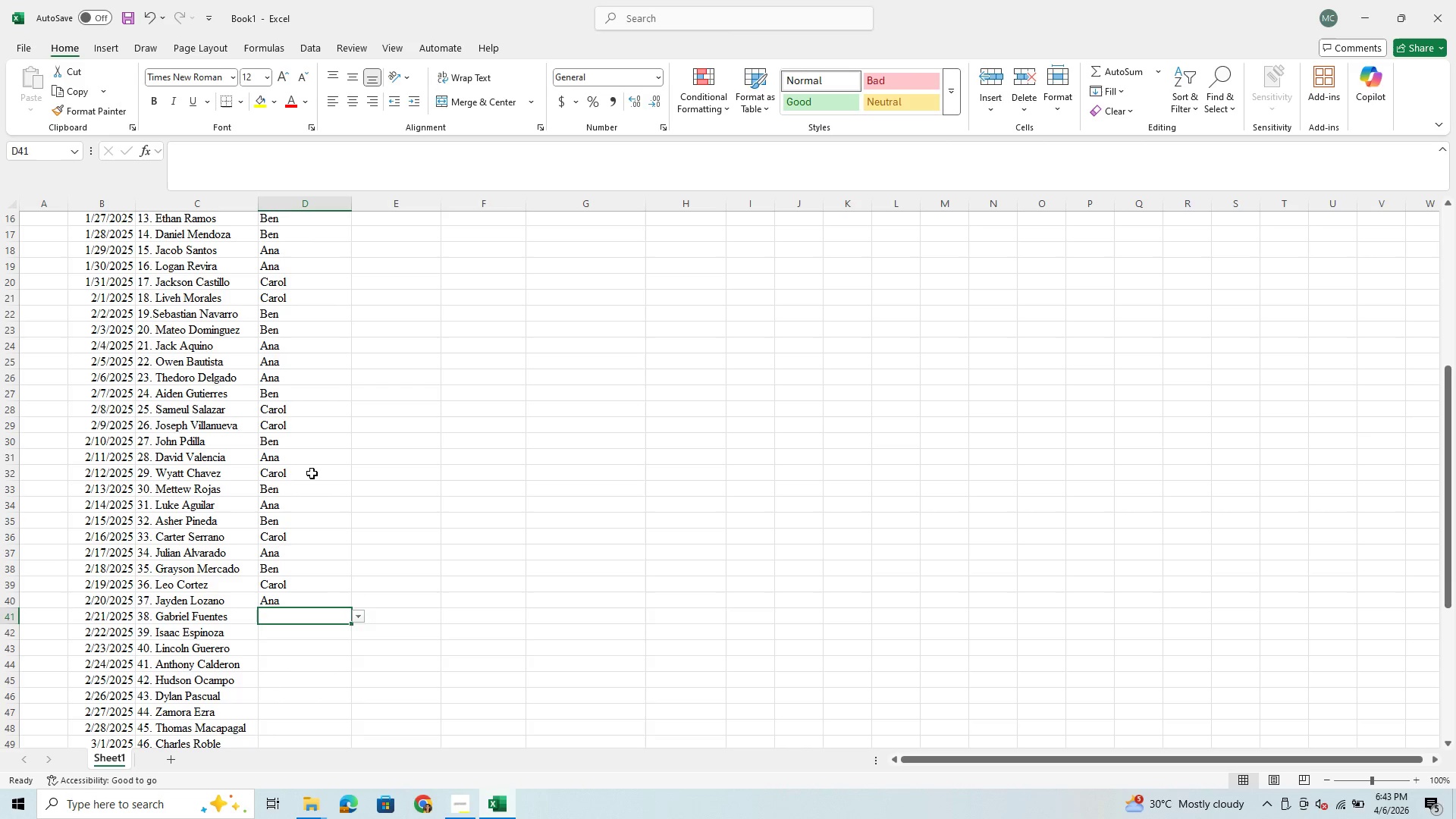 
key(B)
 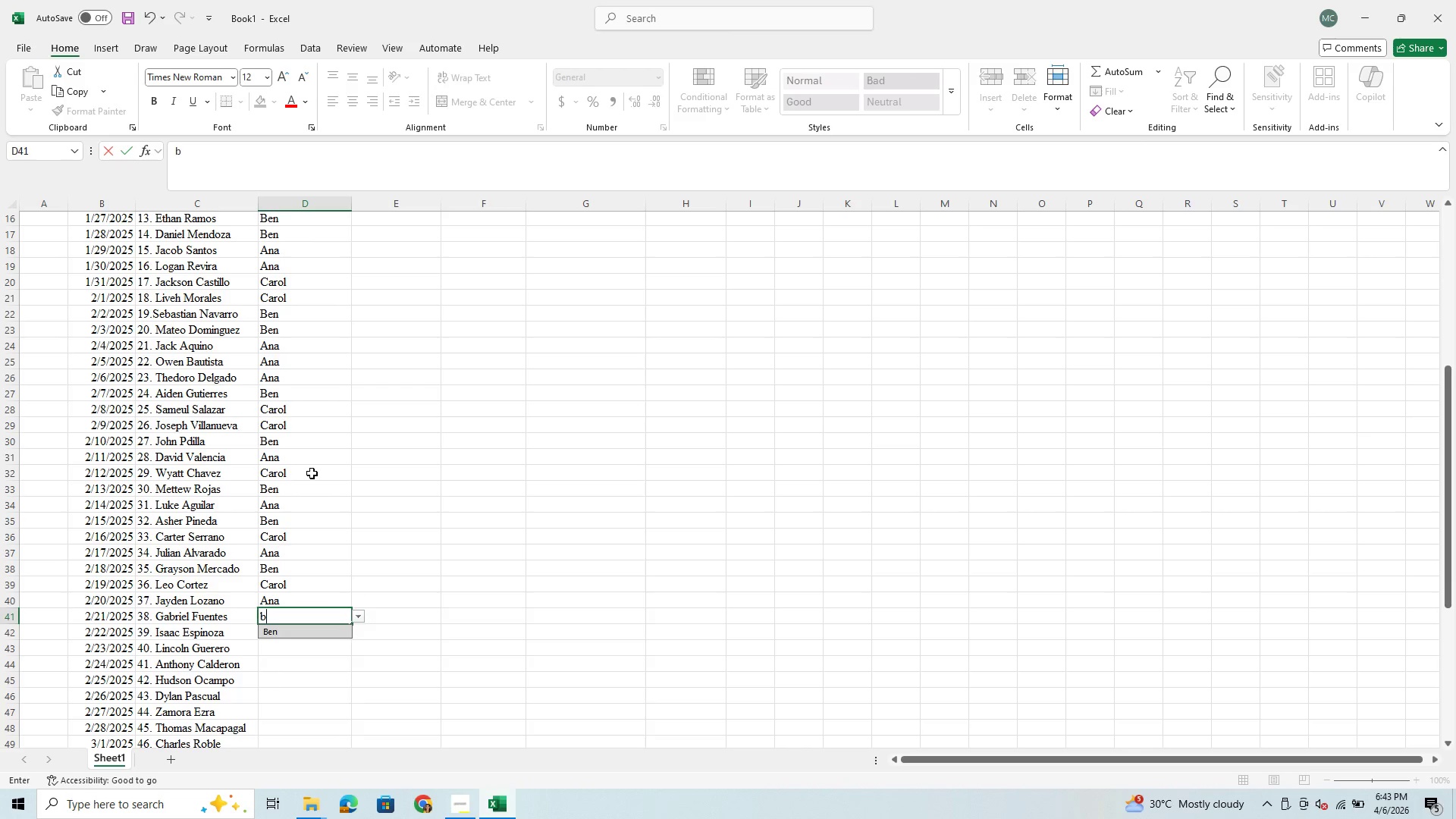 
key(Enter)
 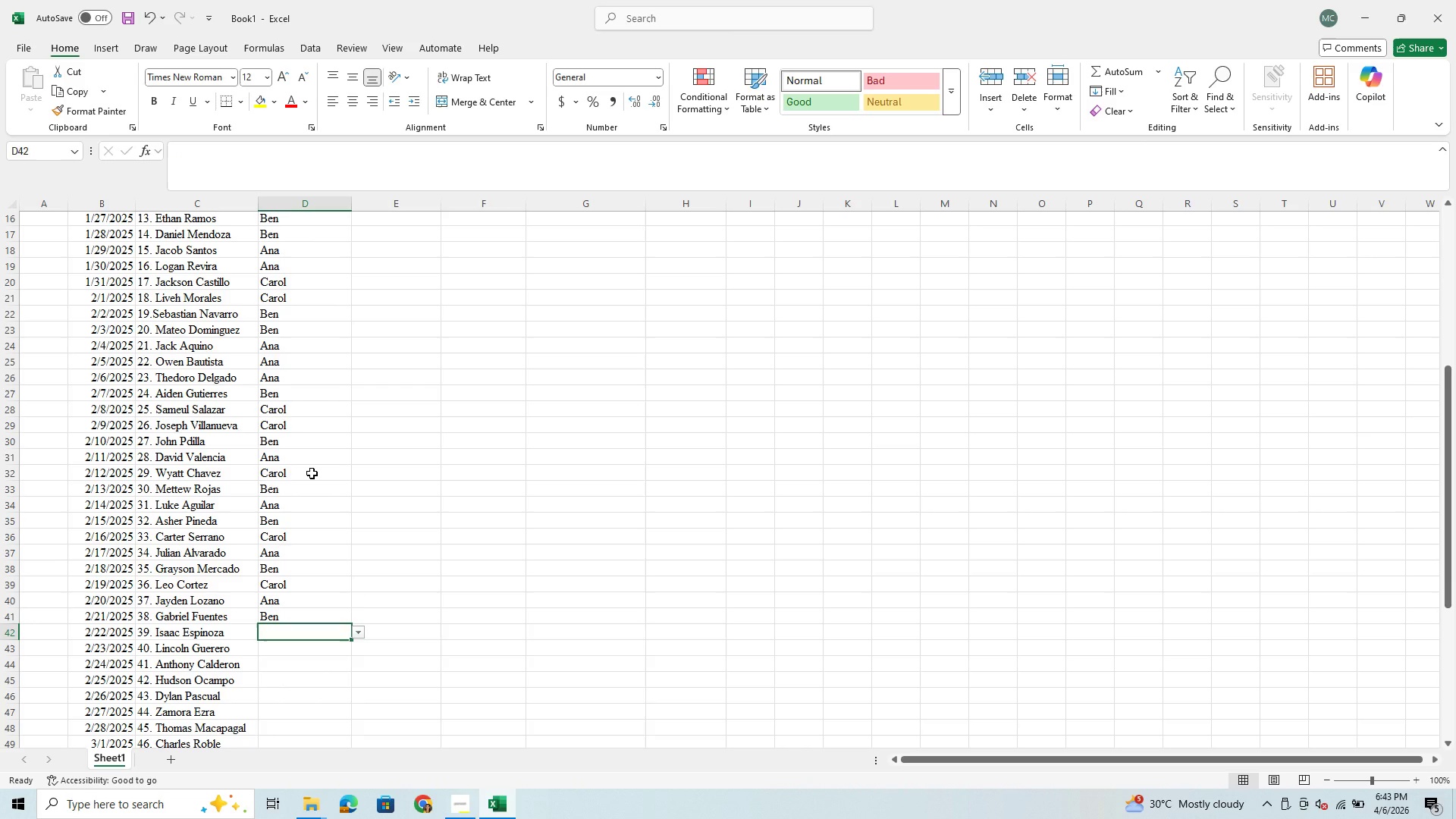 
key(A)
 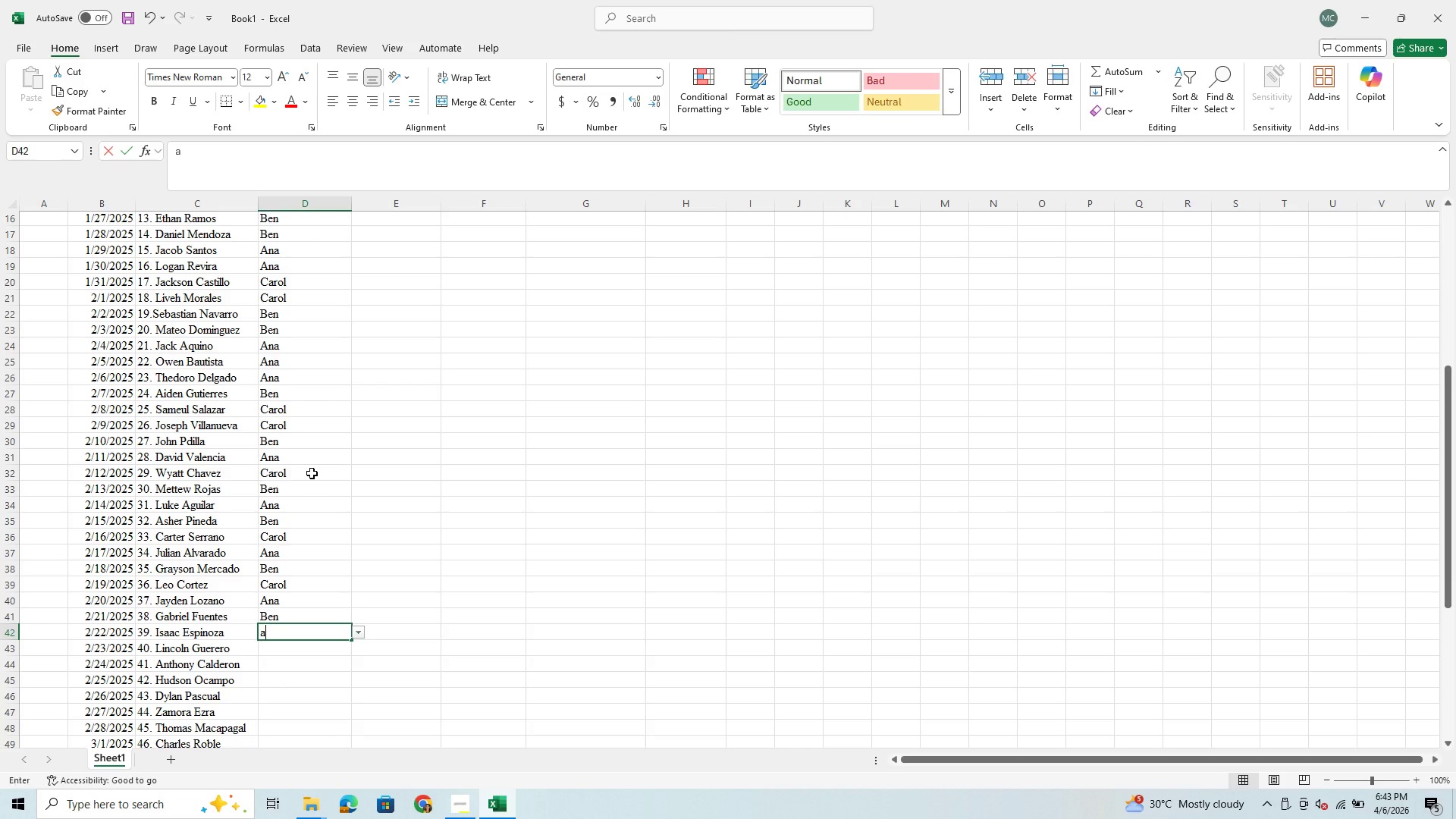 
key(Enter)
 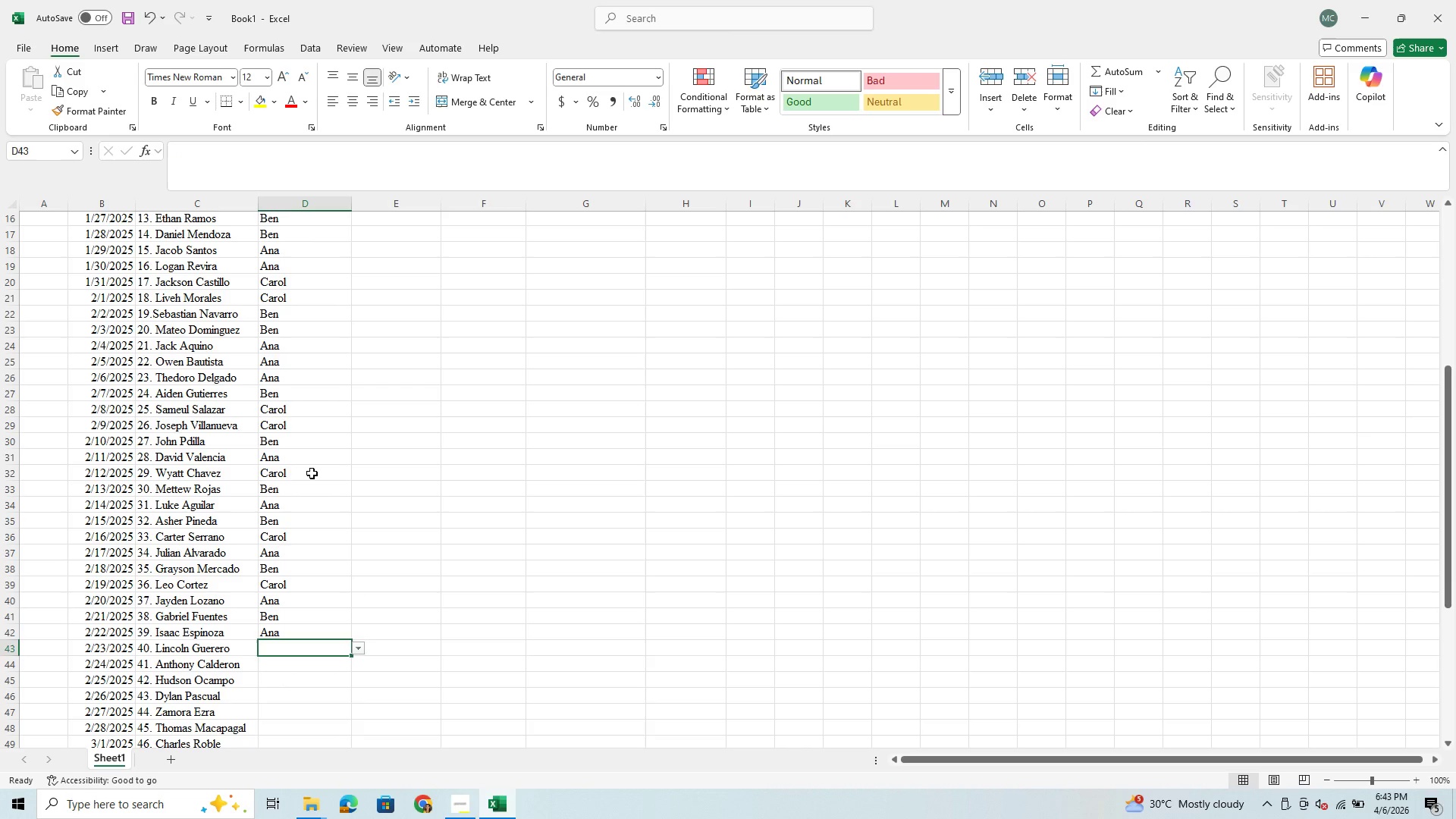 
key(B)
 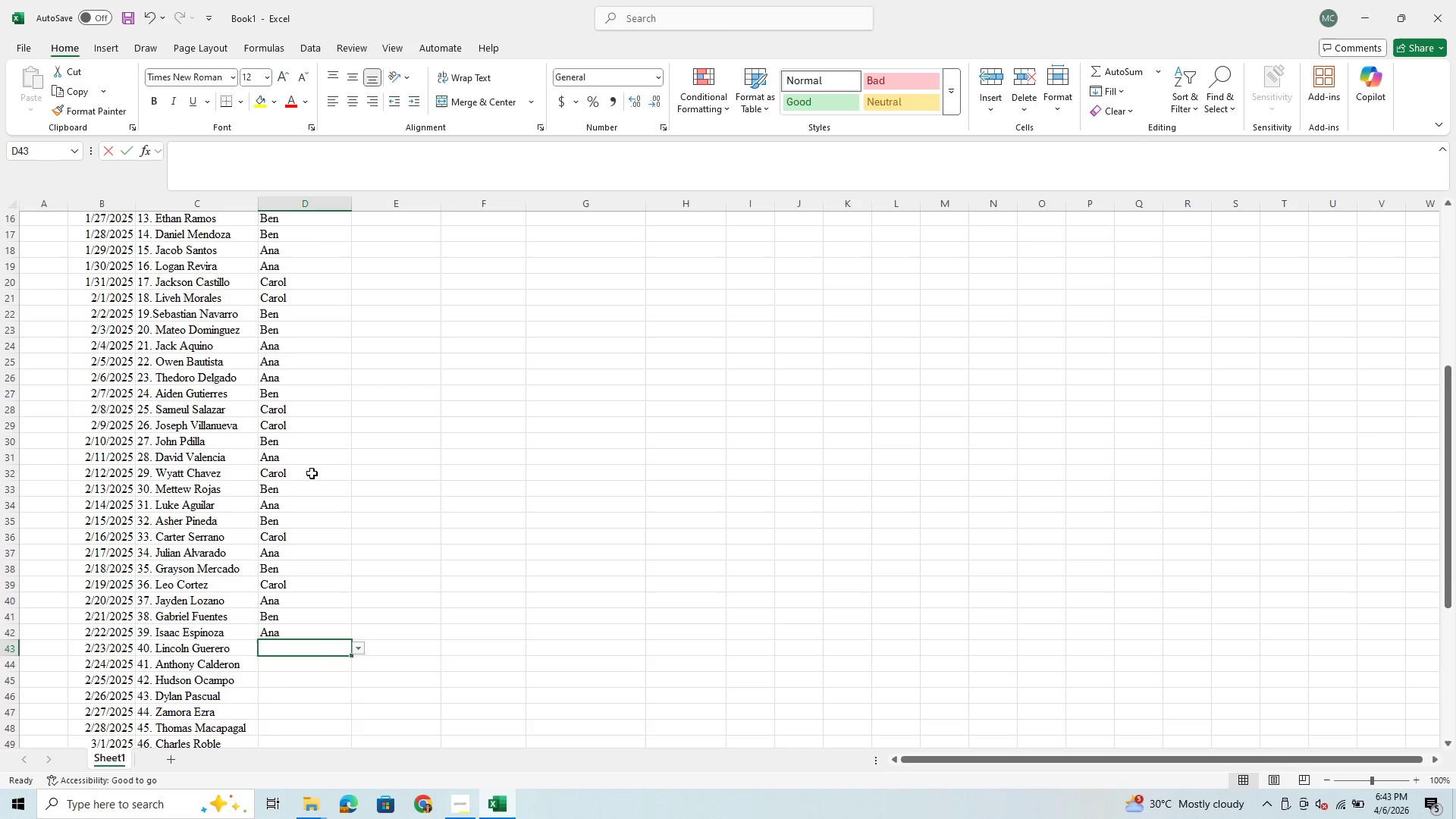 
key(Enter)
 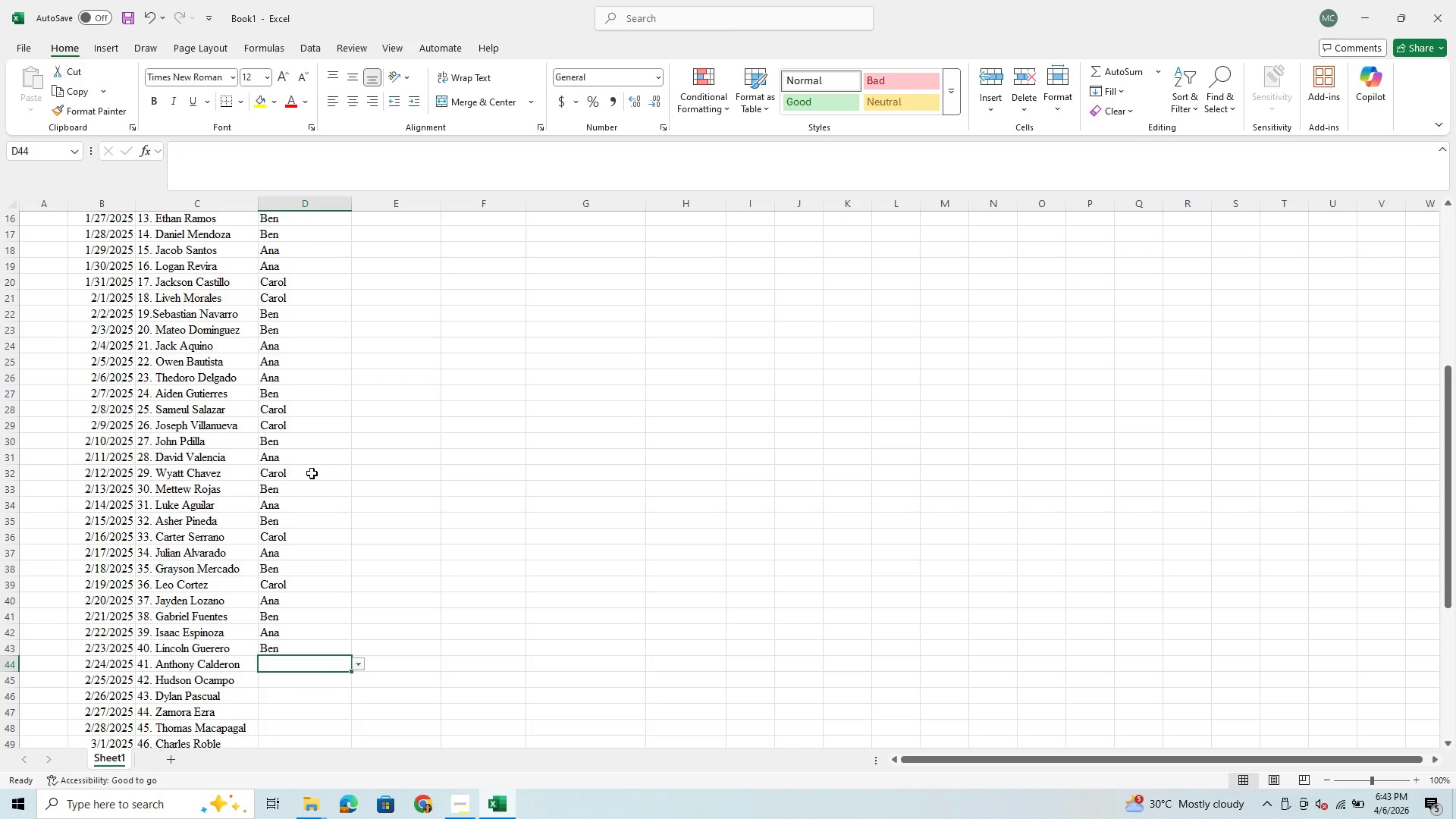 
key(A)
 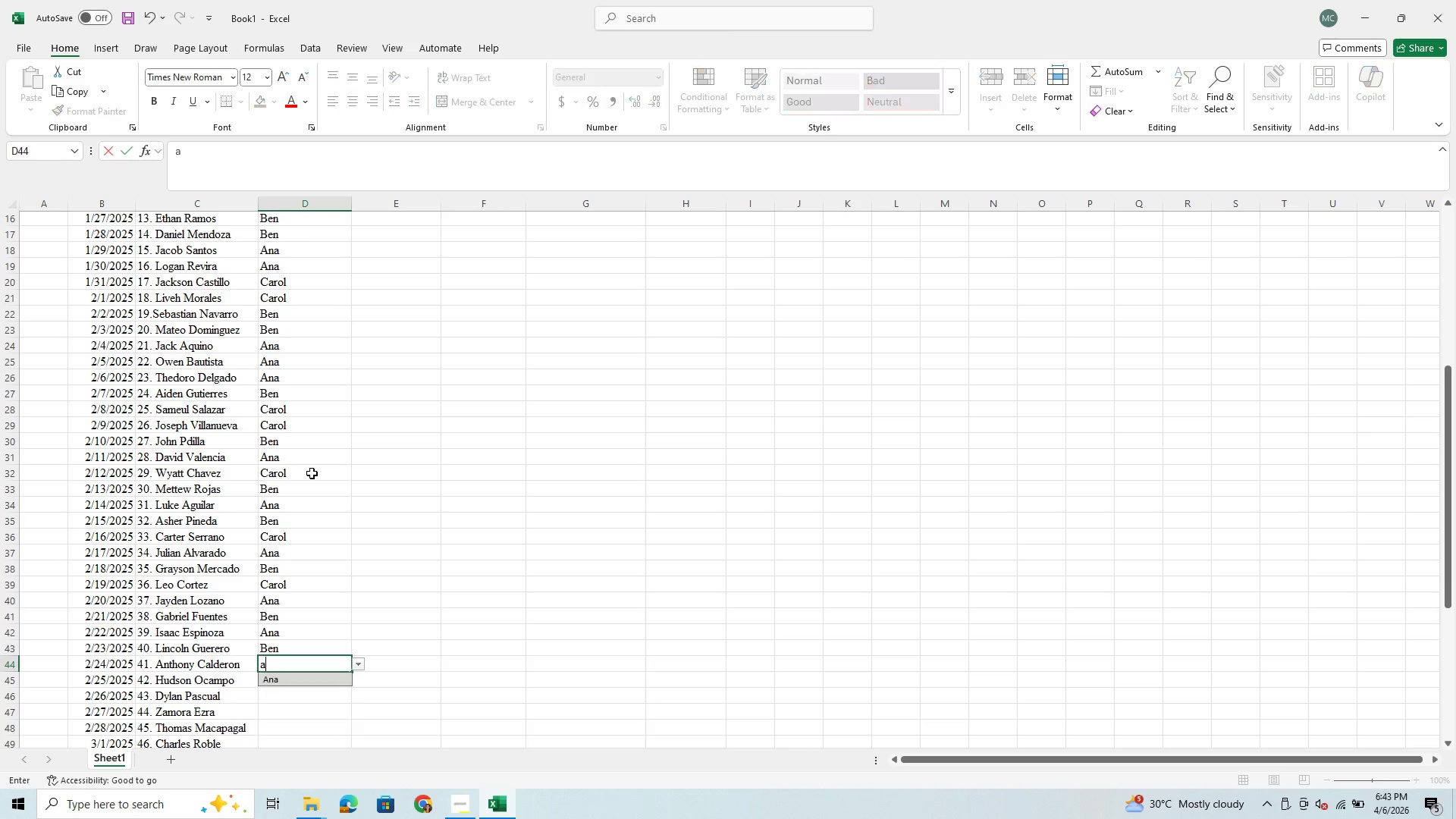 
key(Enter)
 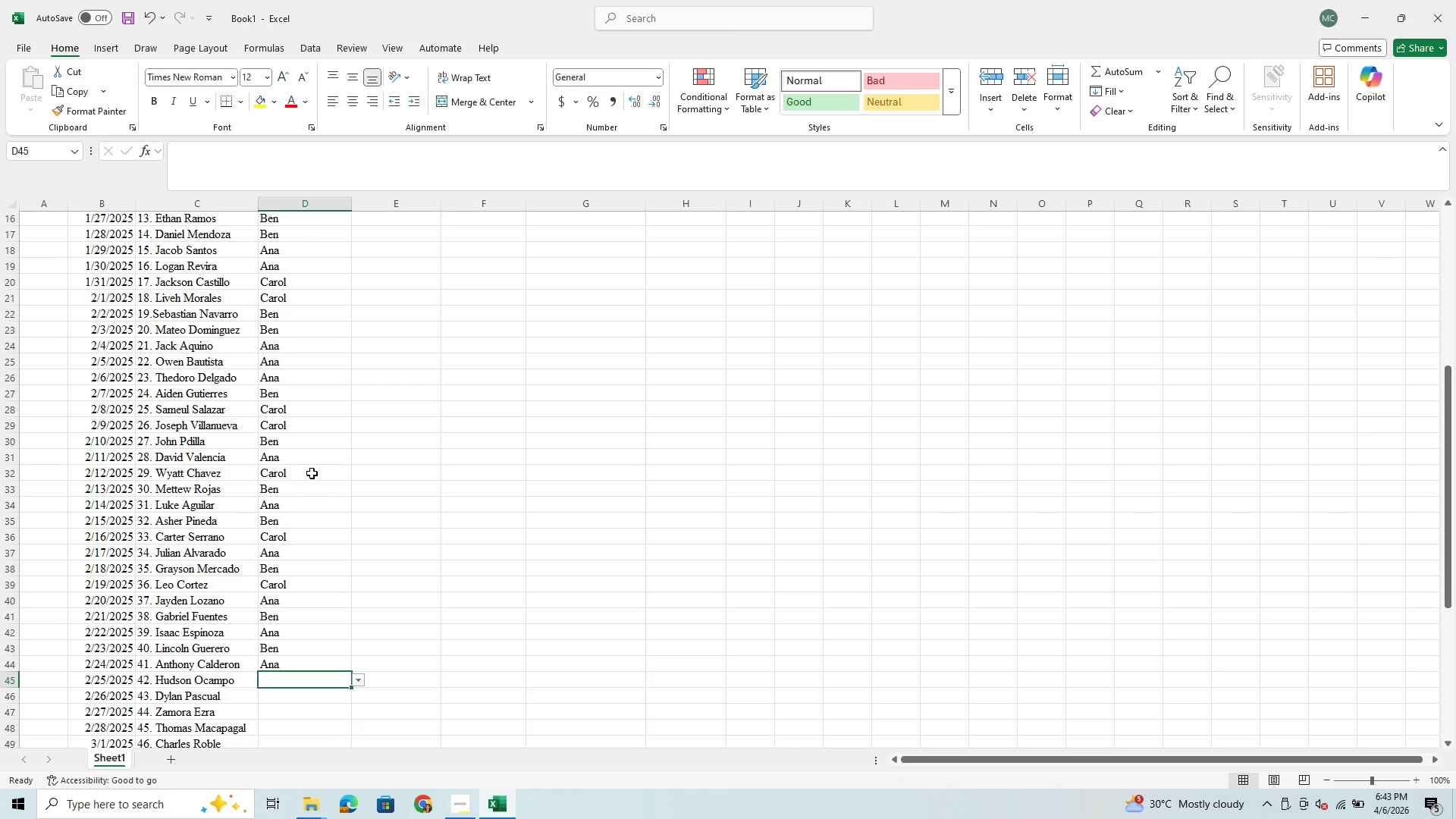 
key(C)
 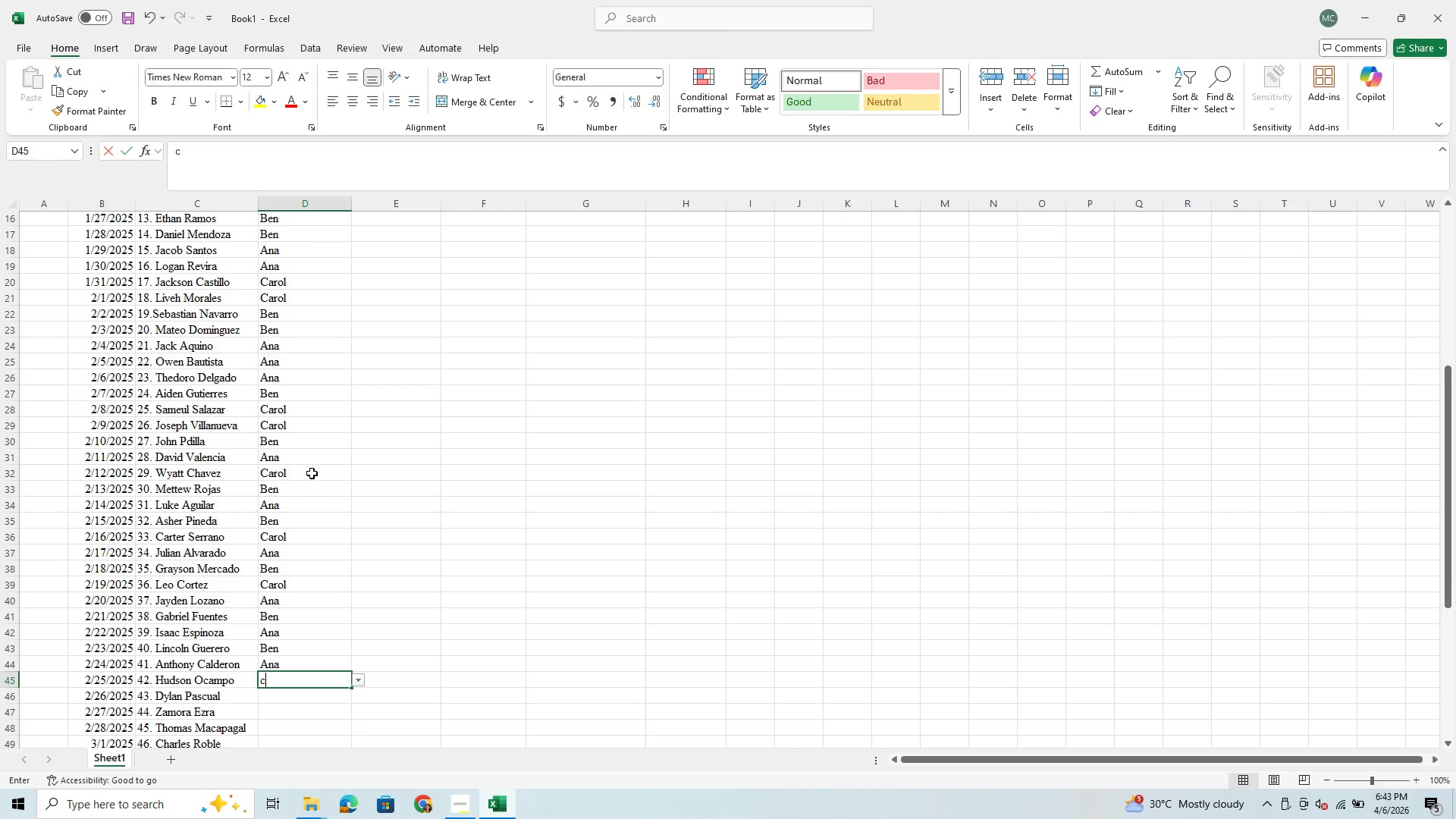 
key(Enter)
 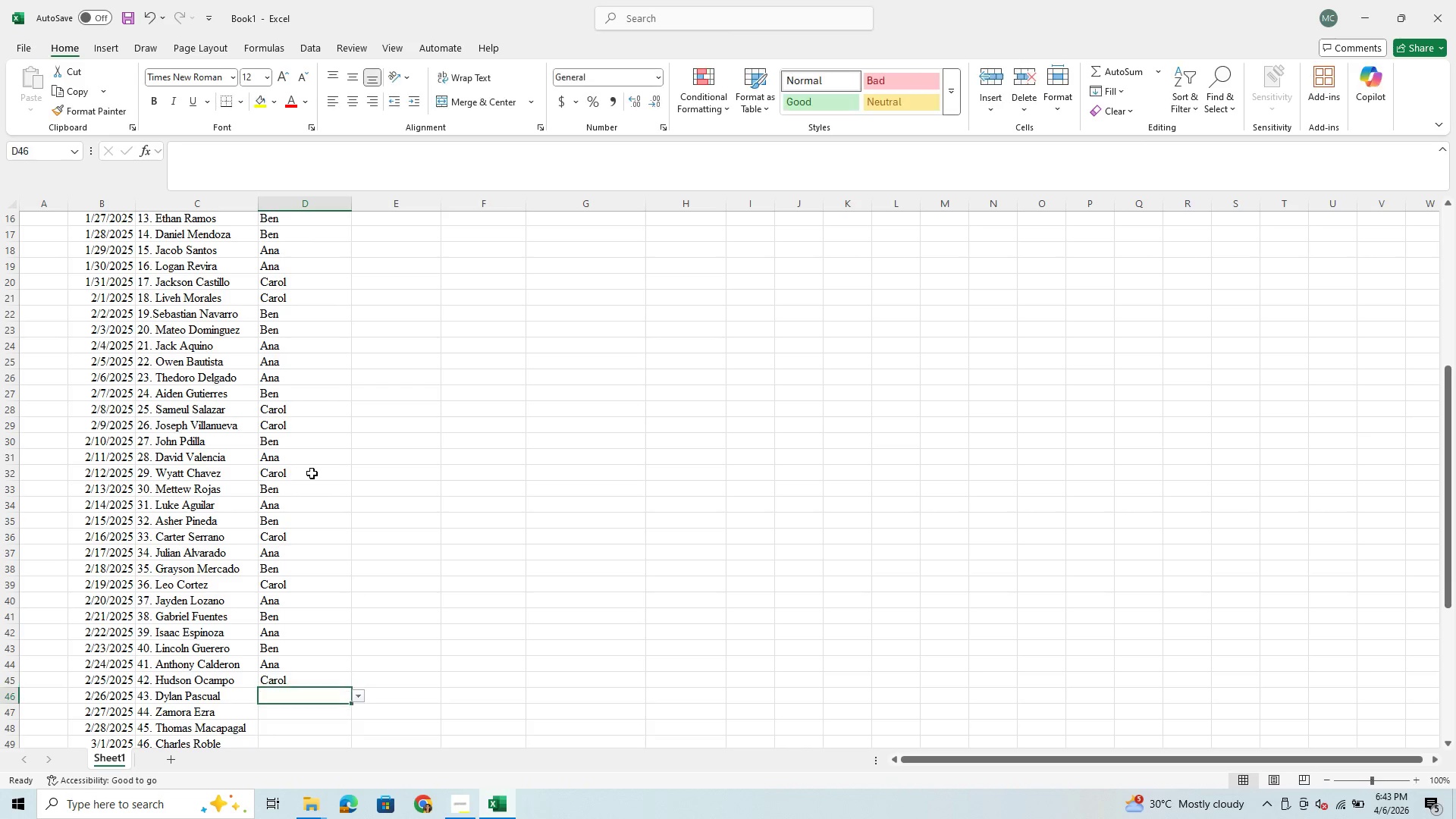 
key(B)
 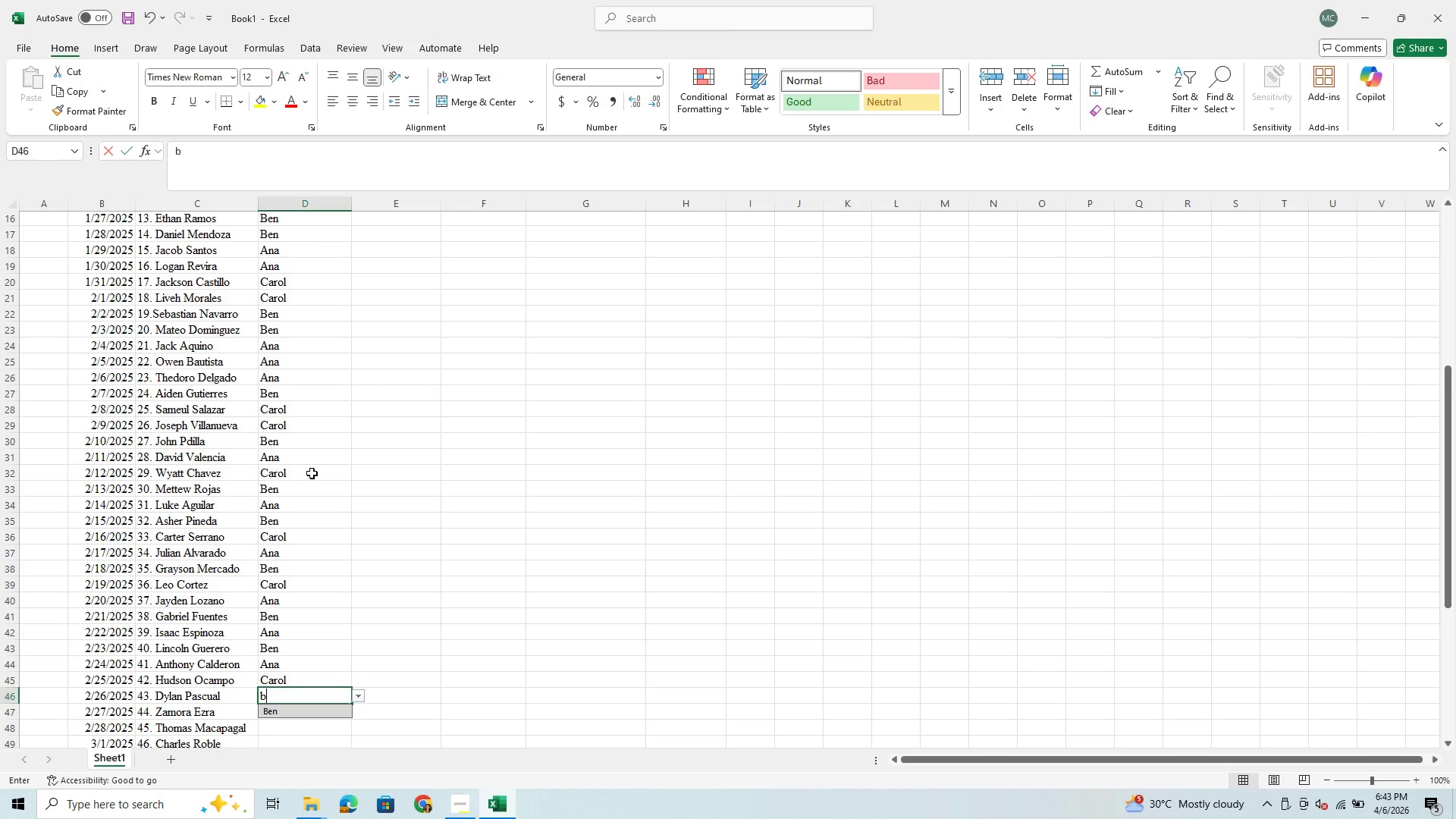 
key(Enter)
 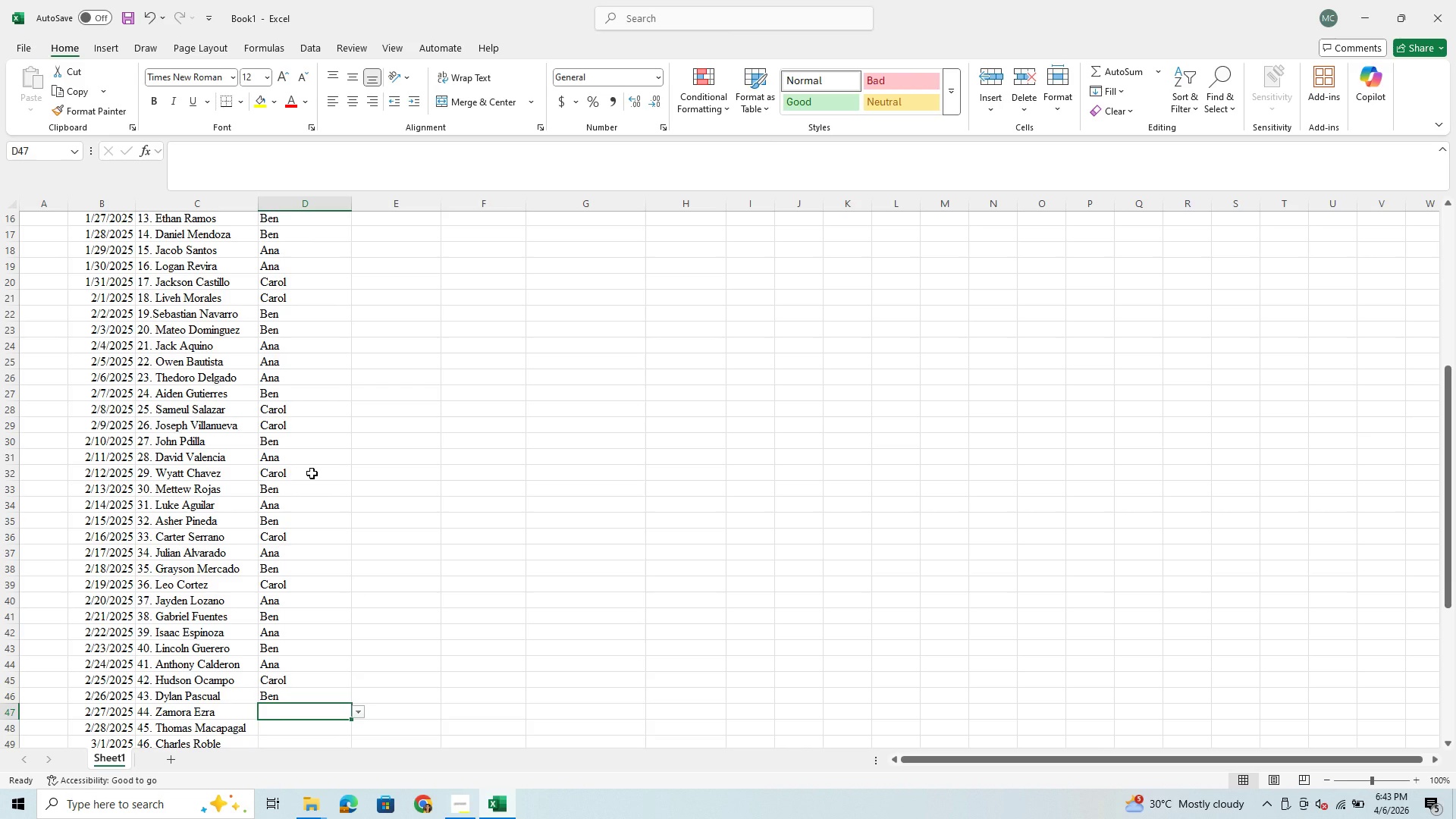 
key(C)
 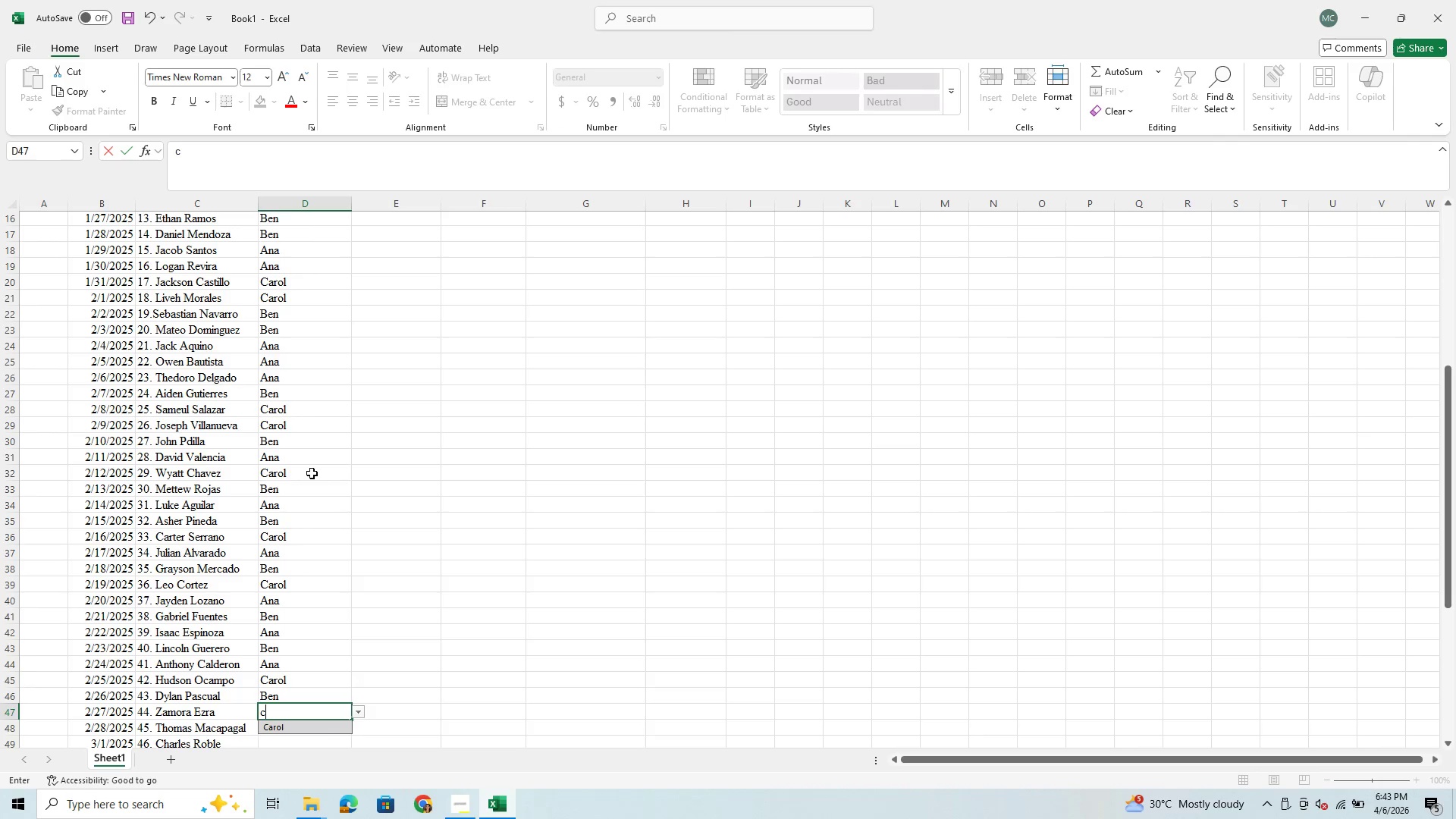 
key(Enter)
 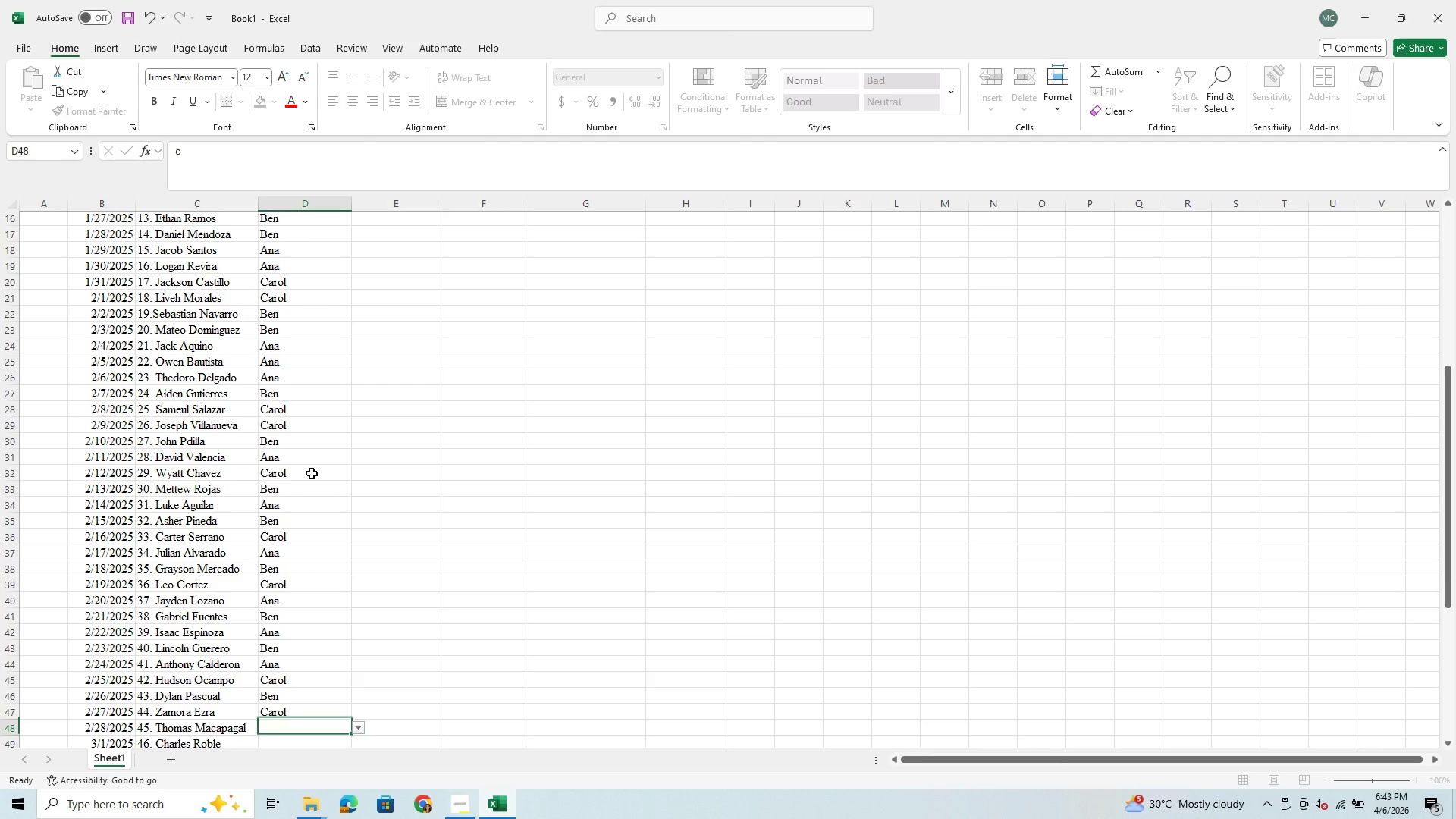 
key(B)
 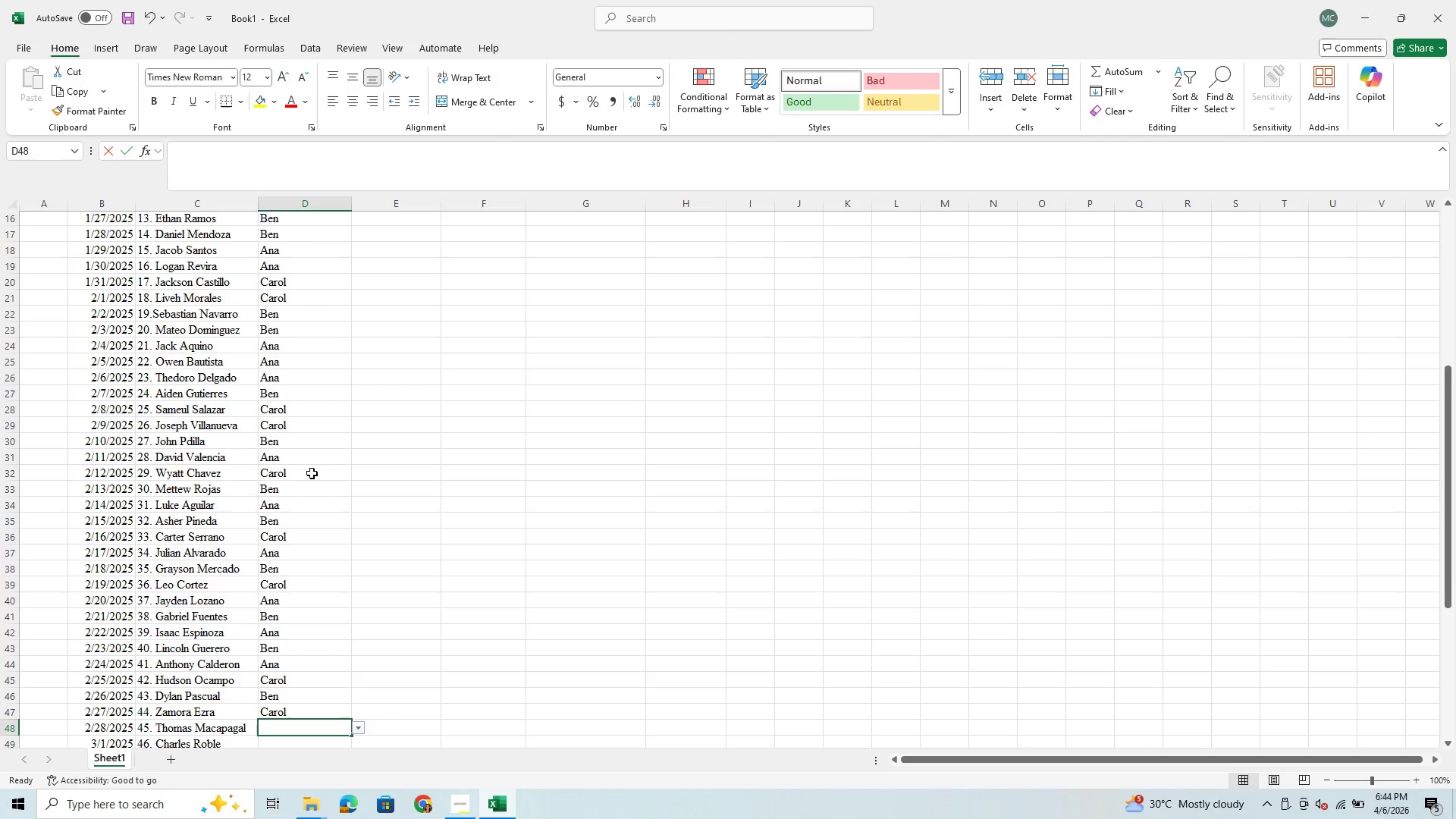 
key(Enter)
 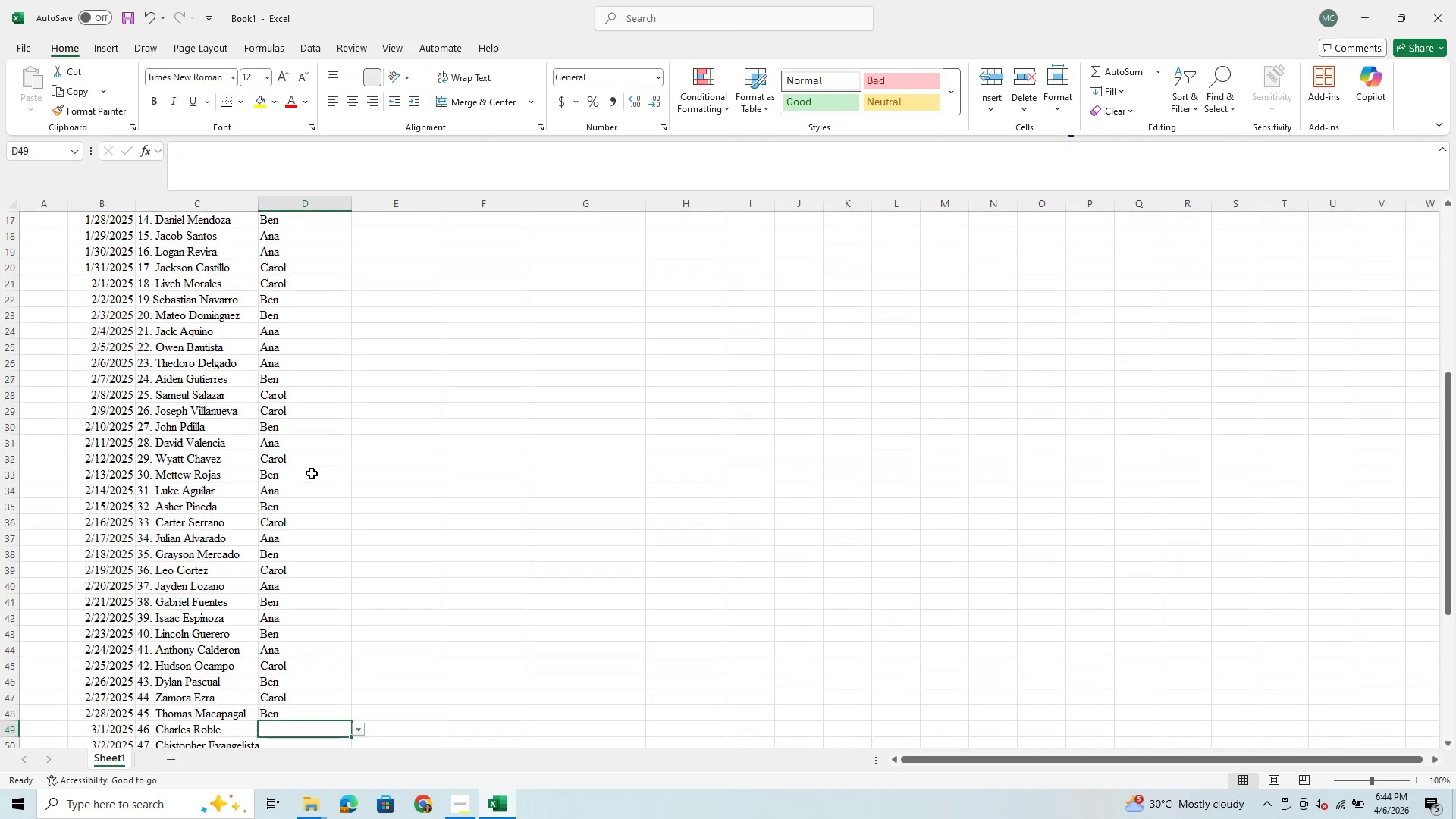 
type(aba)
 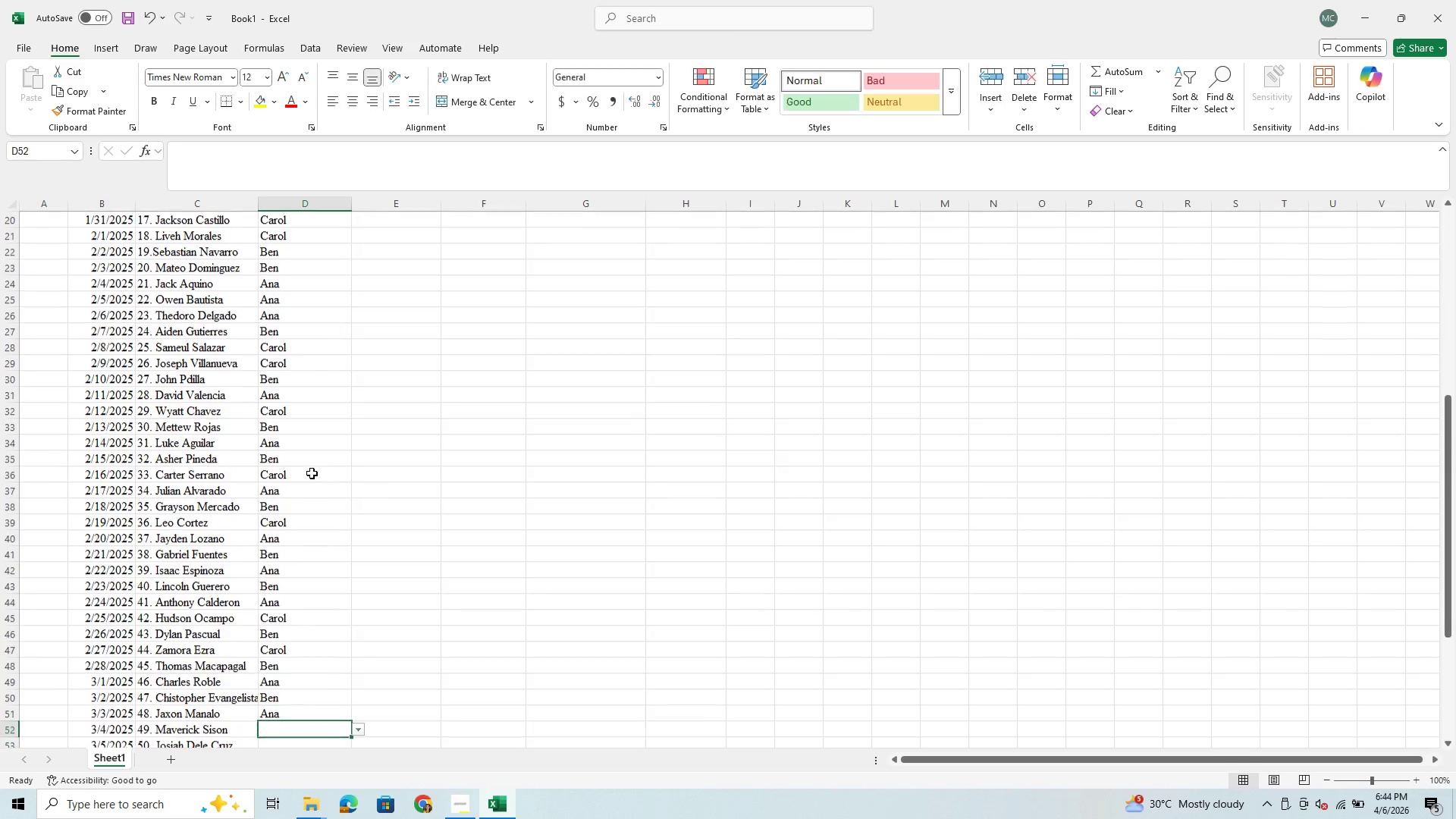 
hold_key(key=Enter, duration=1.11)
 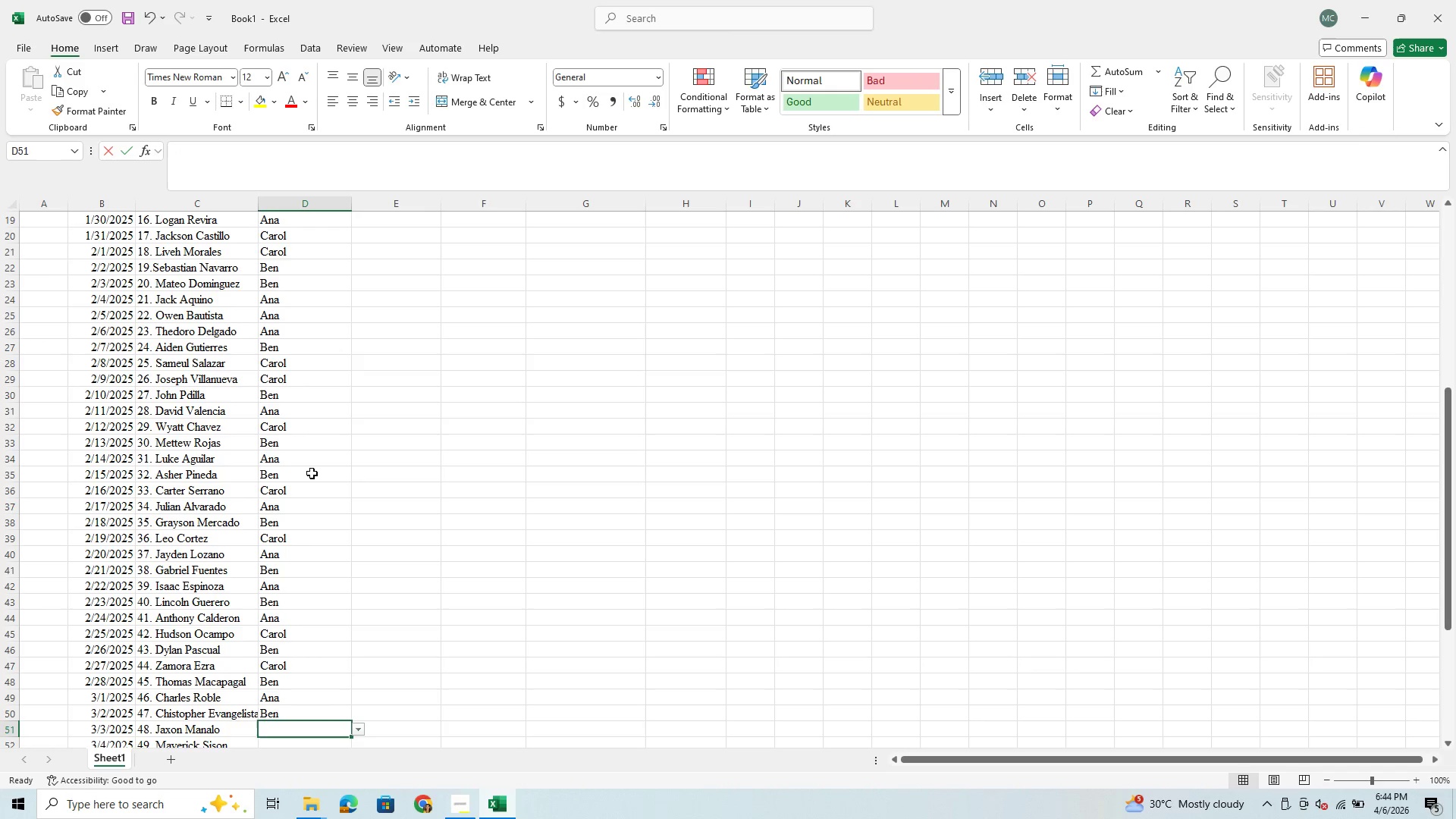 
key(Enter)
 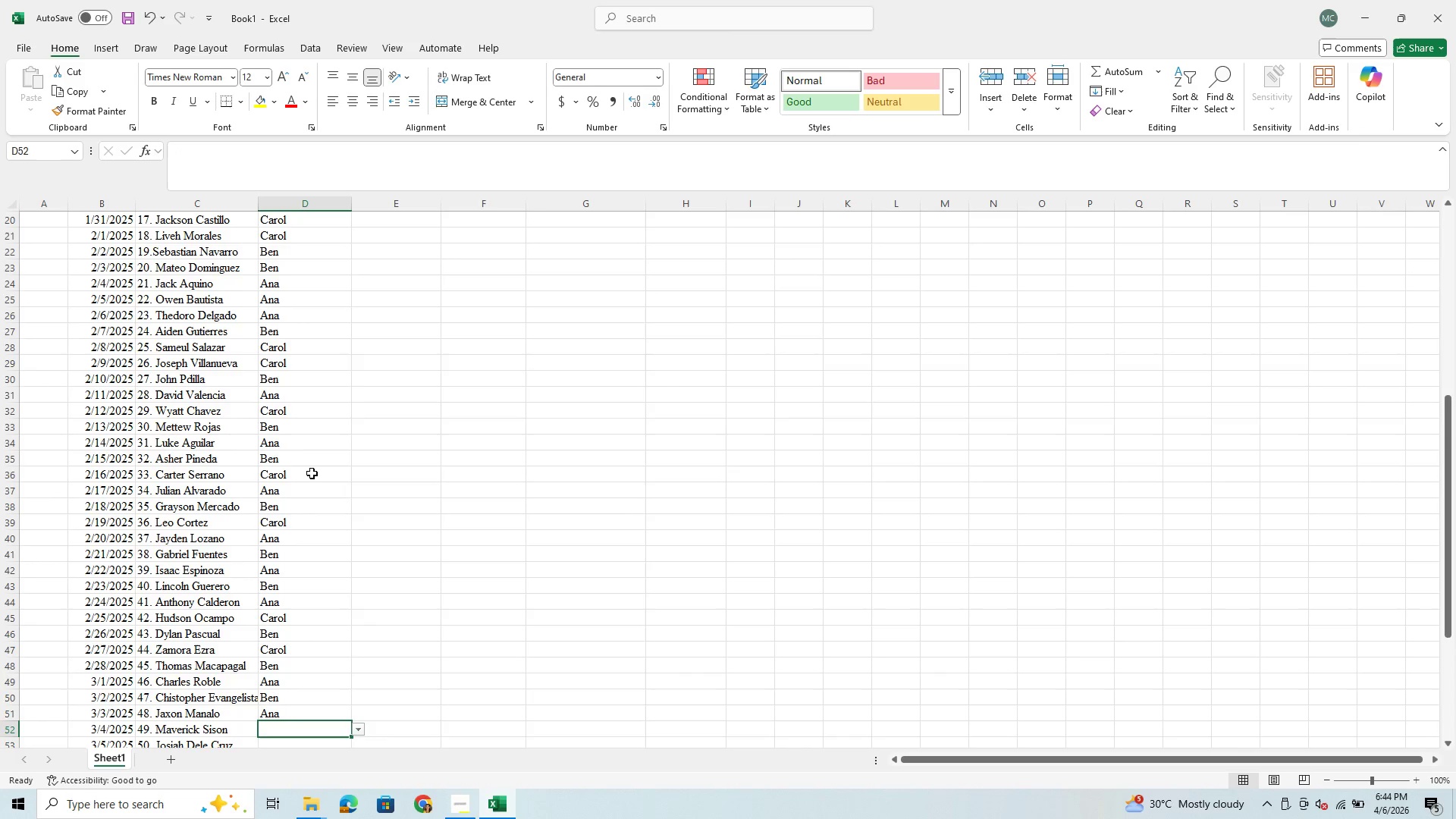 
key(B)
 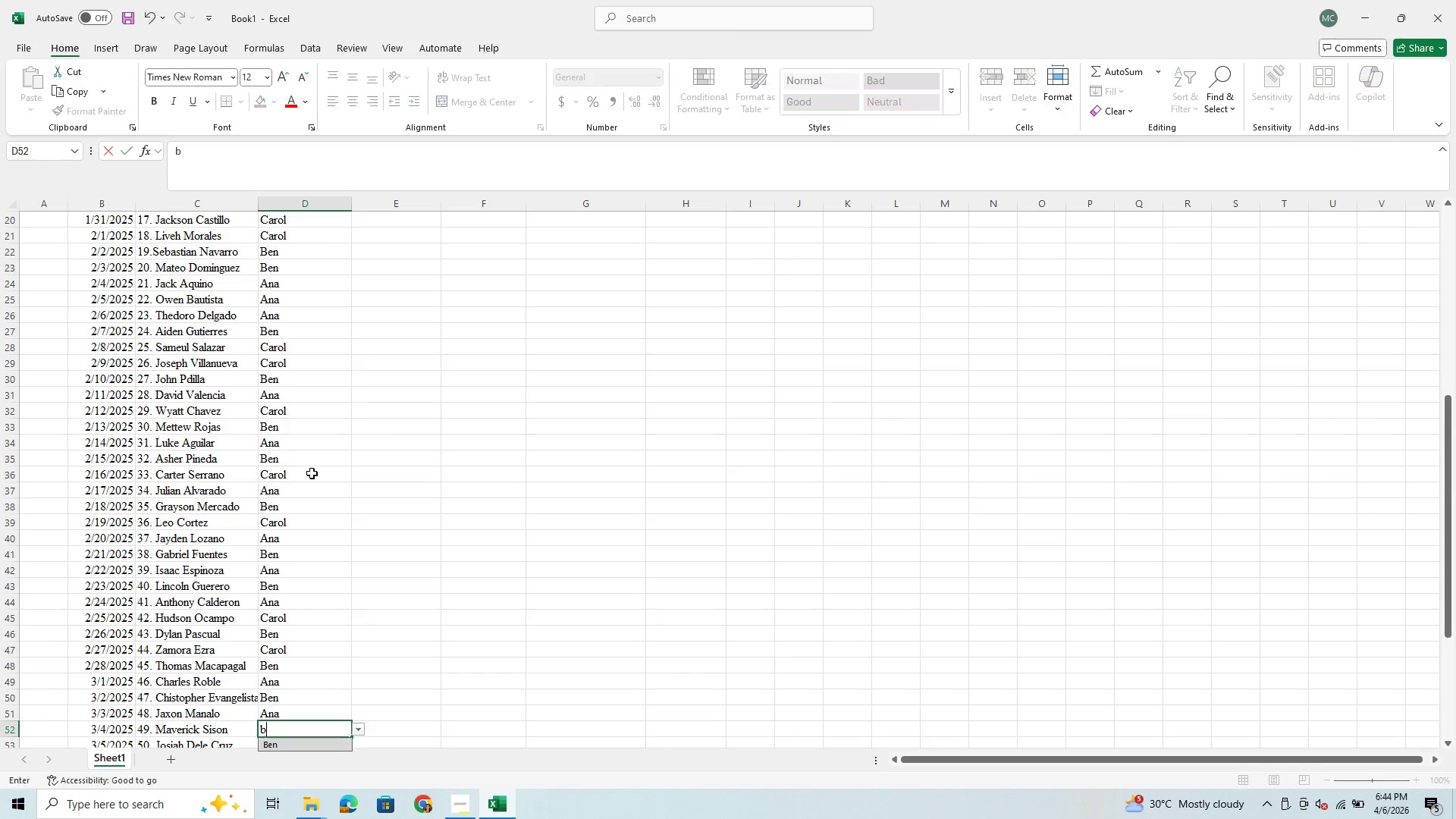 
key(Enter)
 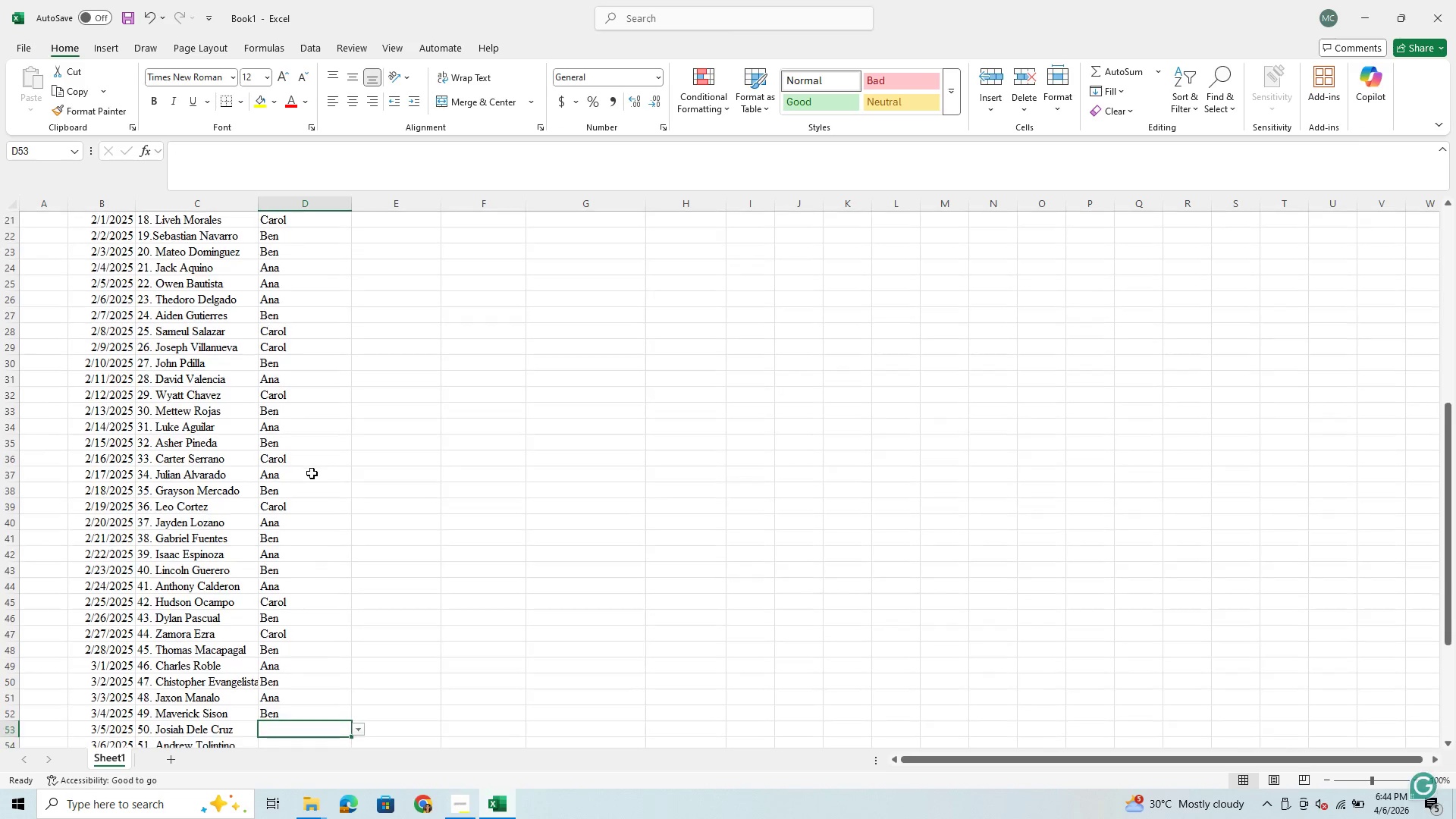 
key(C)
 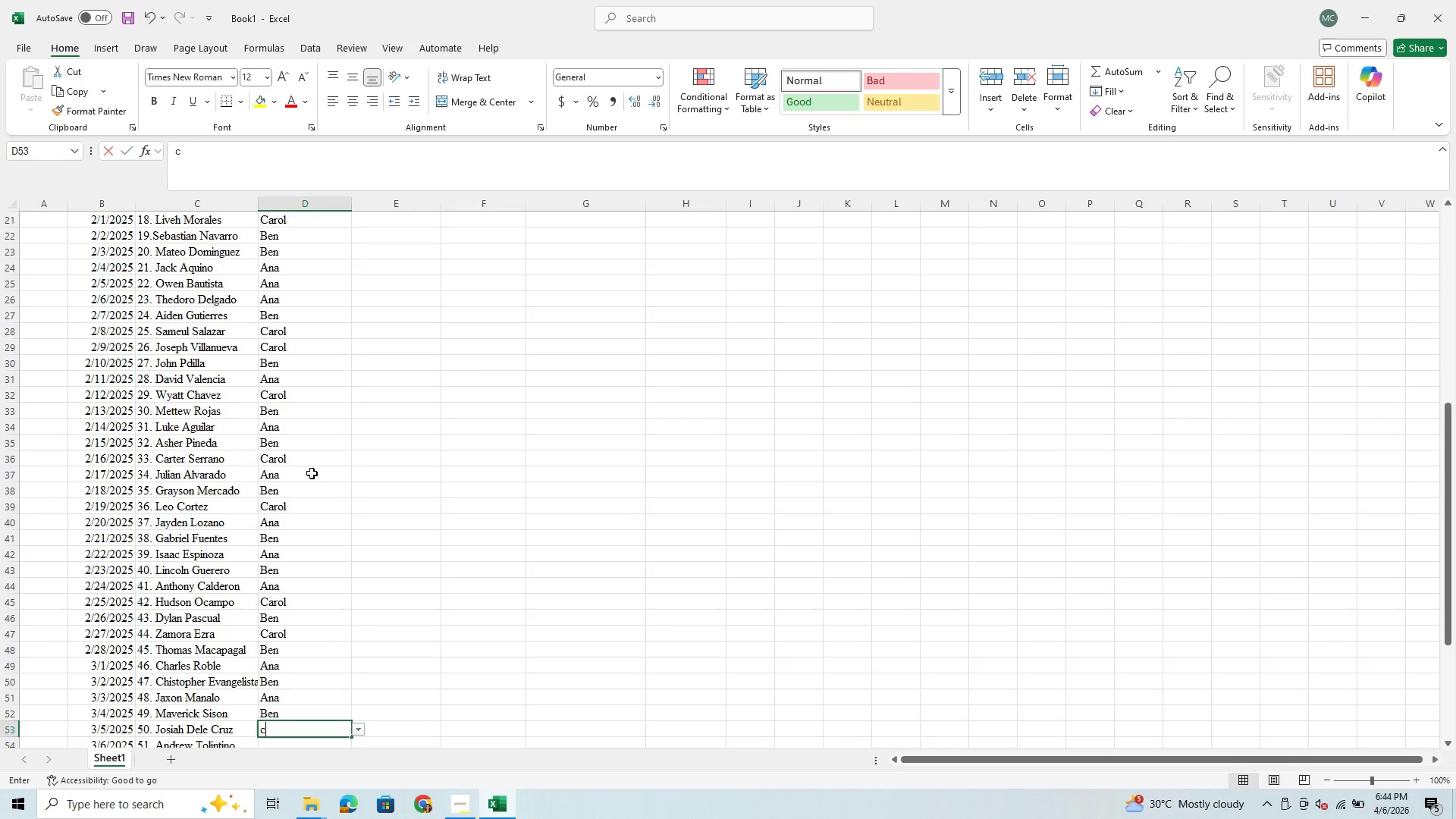 
key(Enter)
 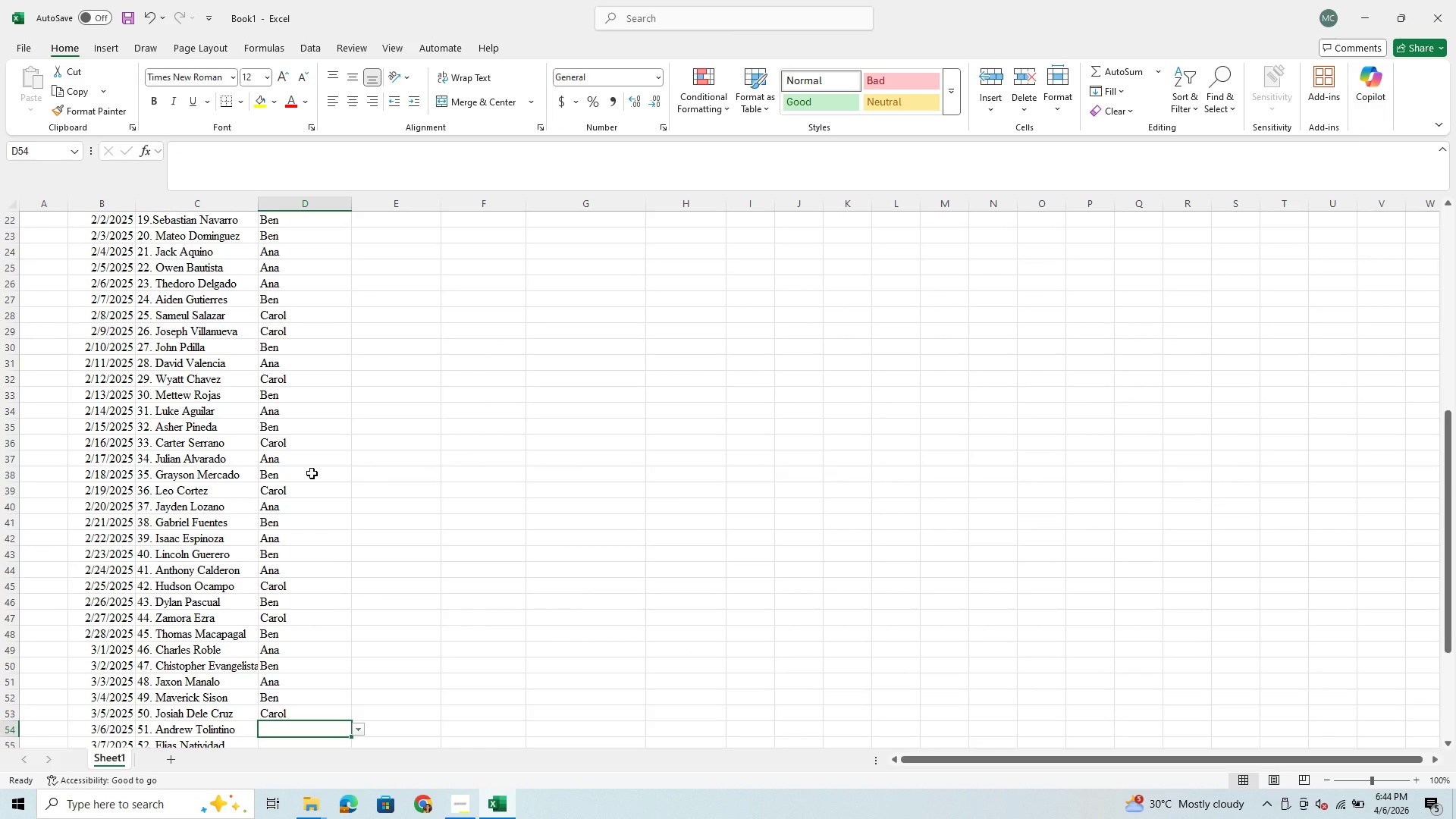 
key(A)
 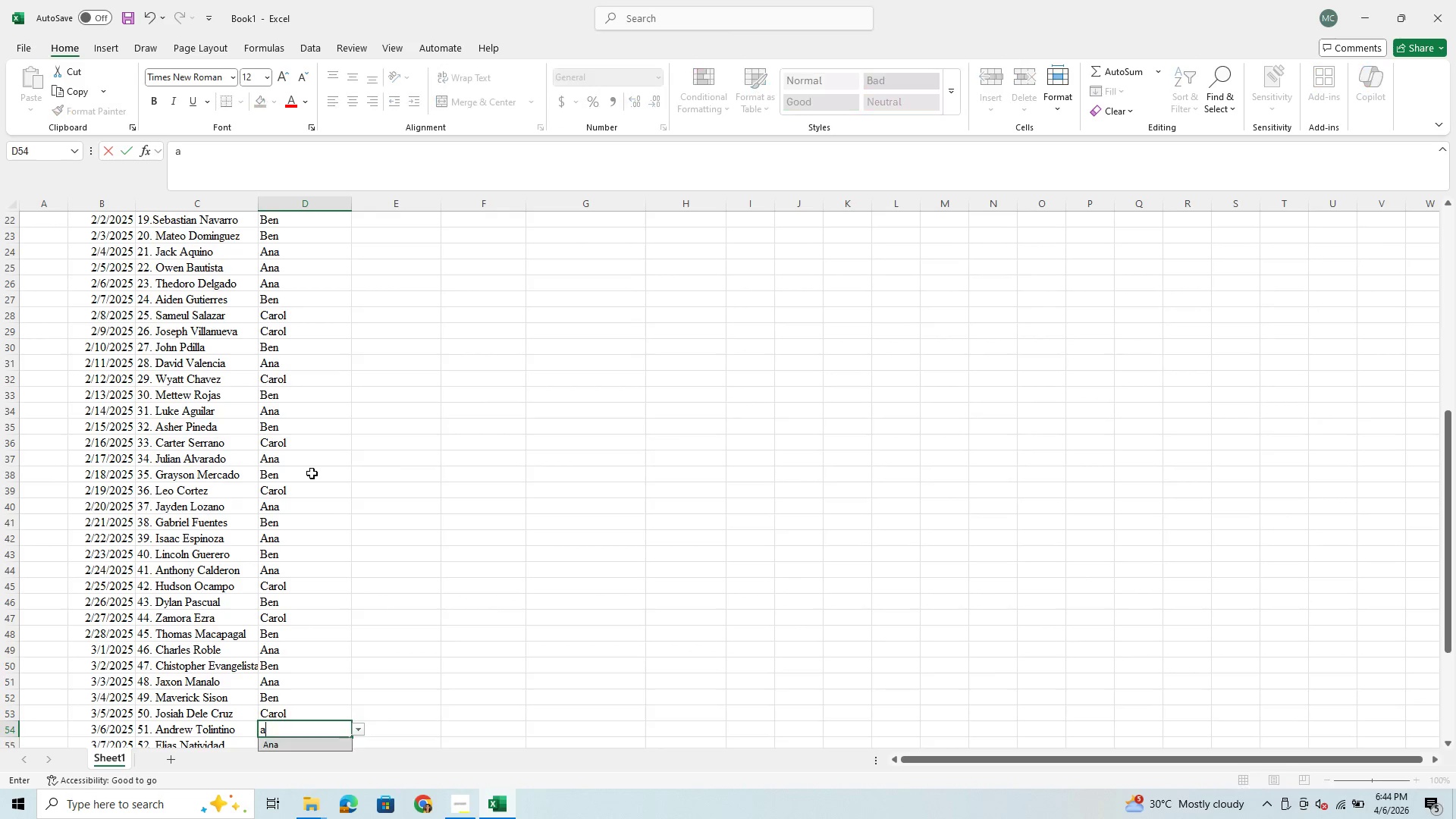 
key(Enter)
 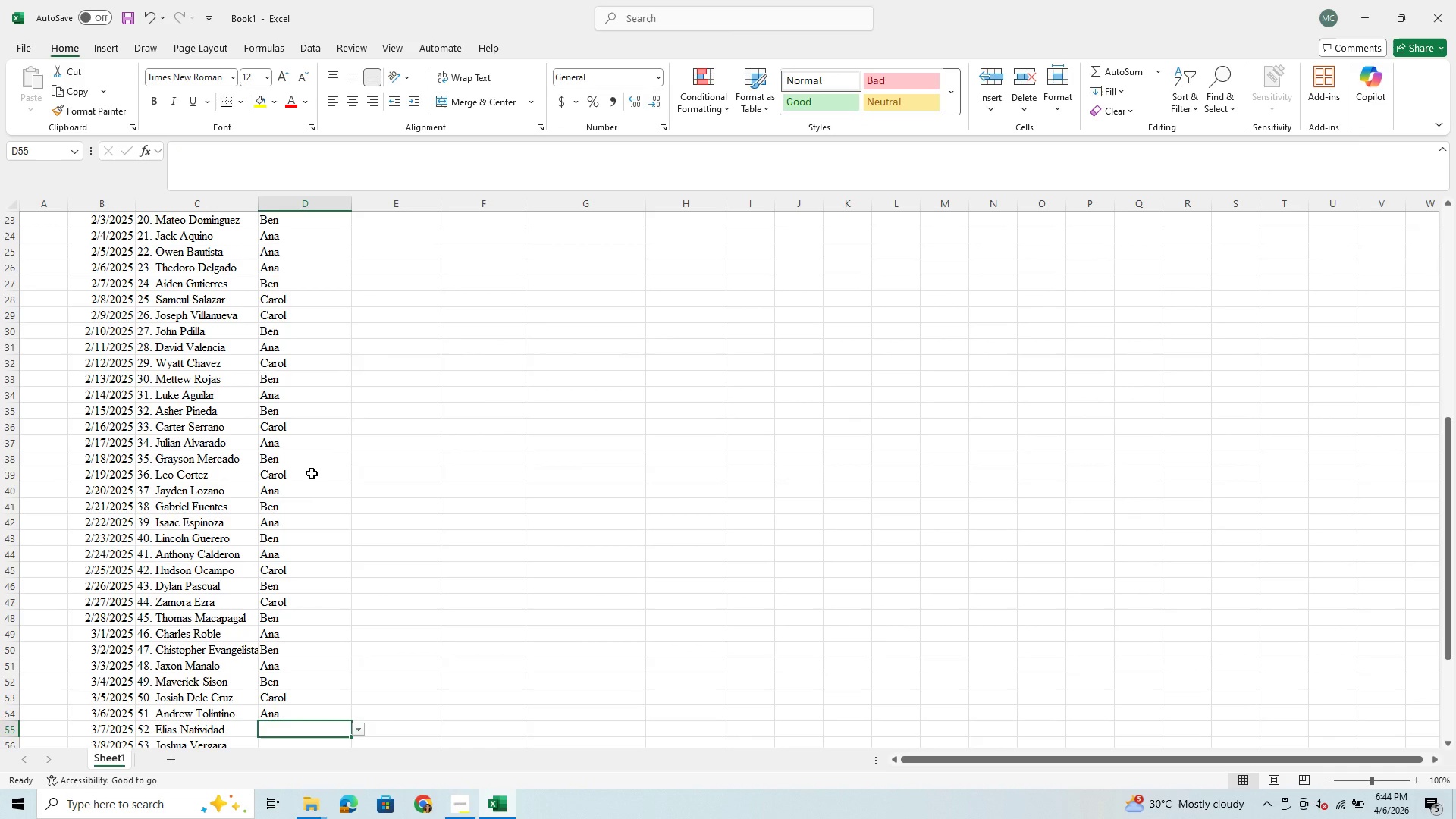 
key(C)
 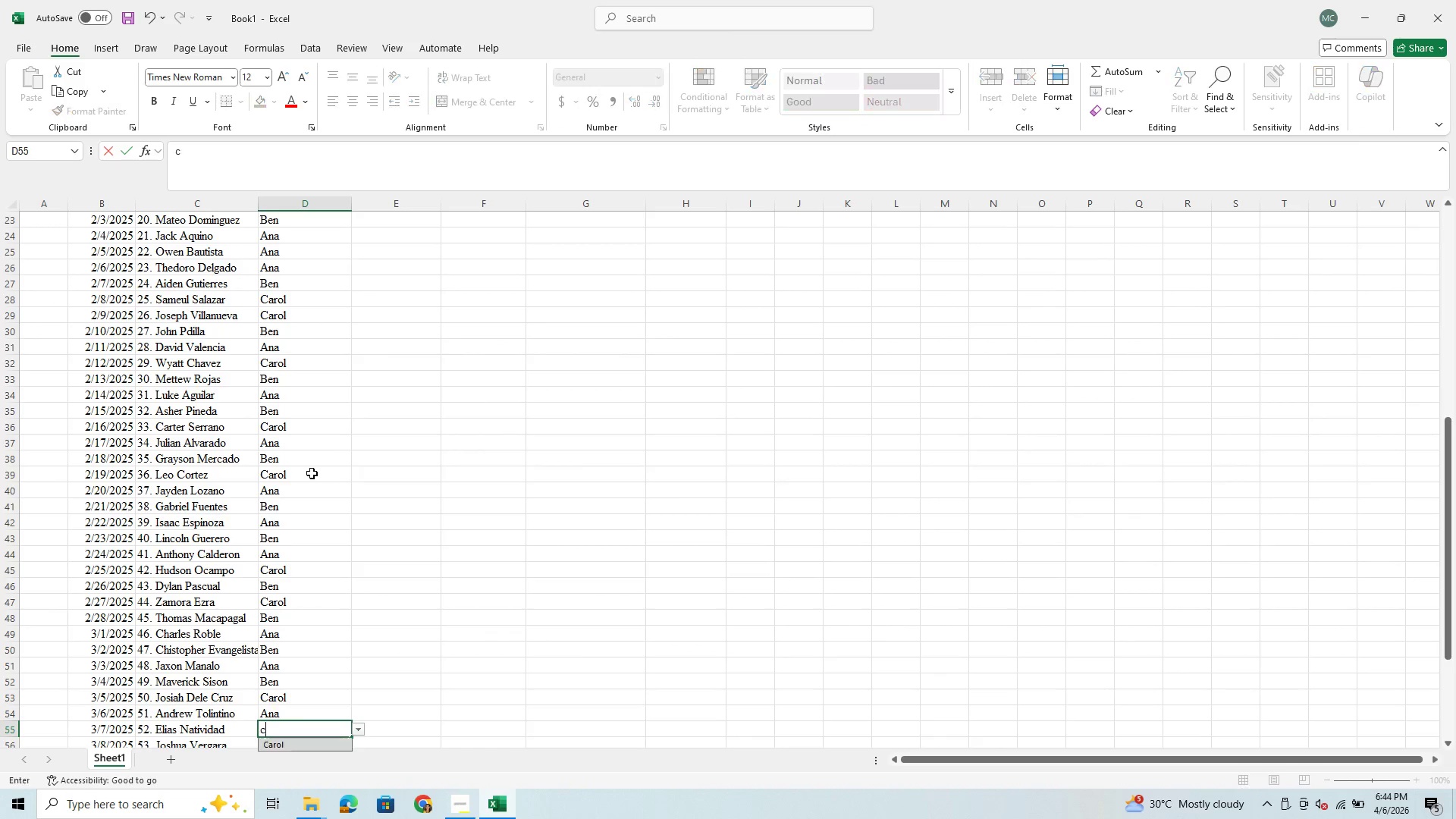 
key(Enter)
 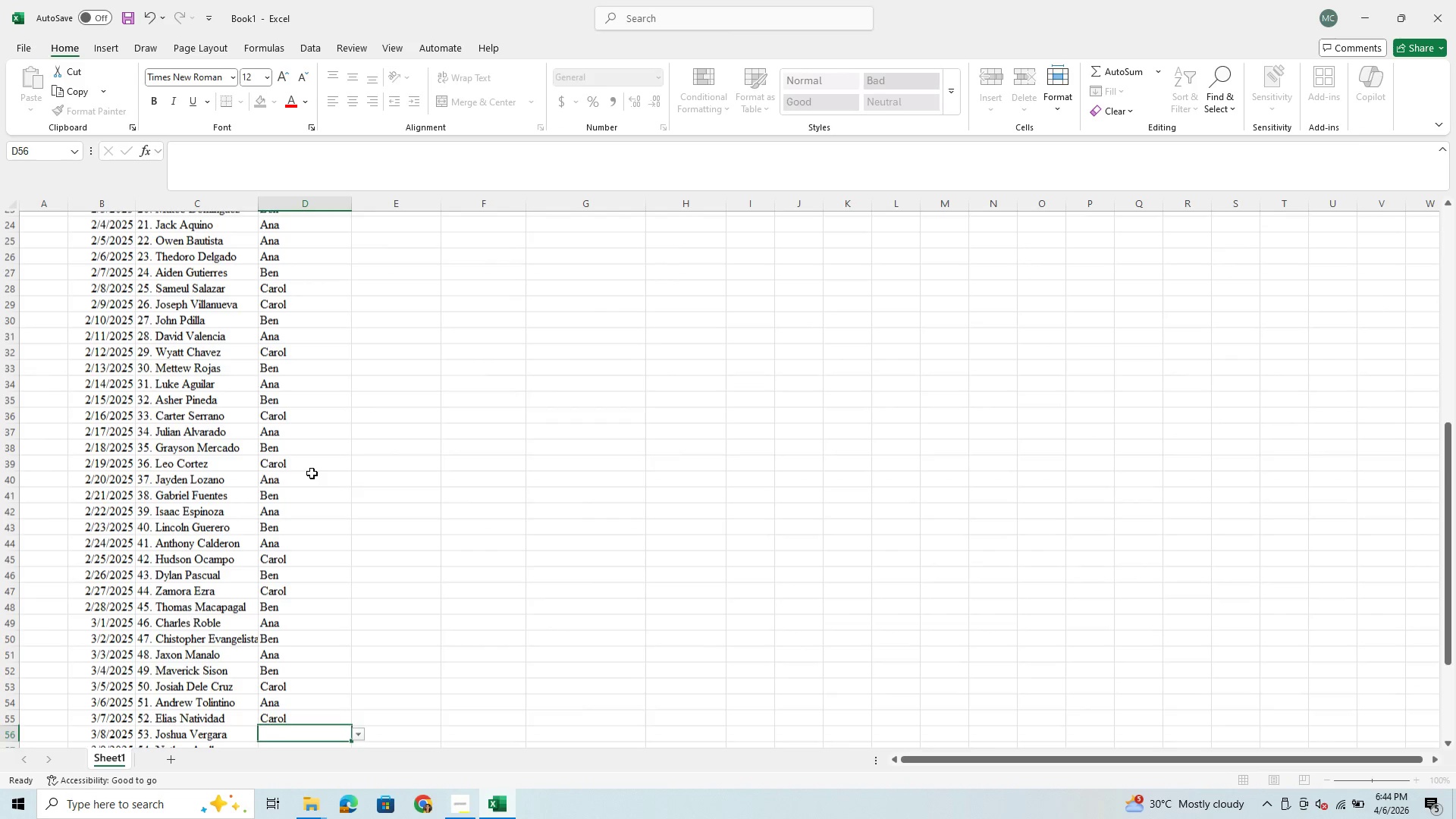 
key(A)
 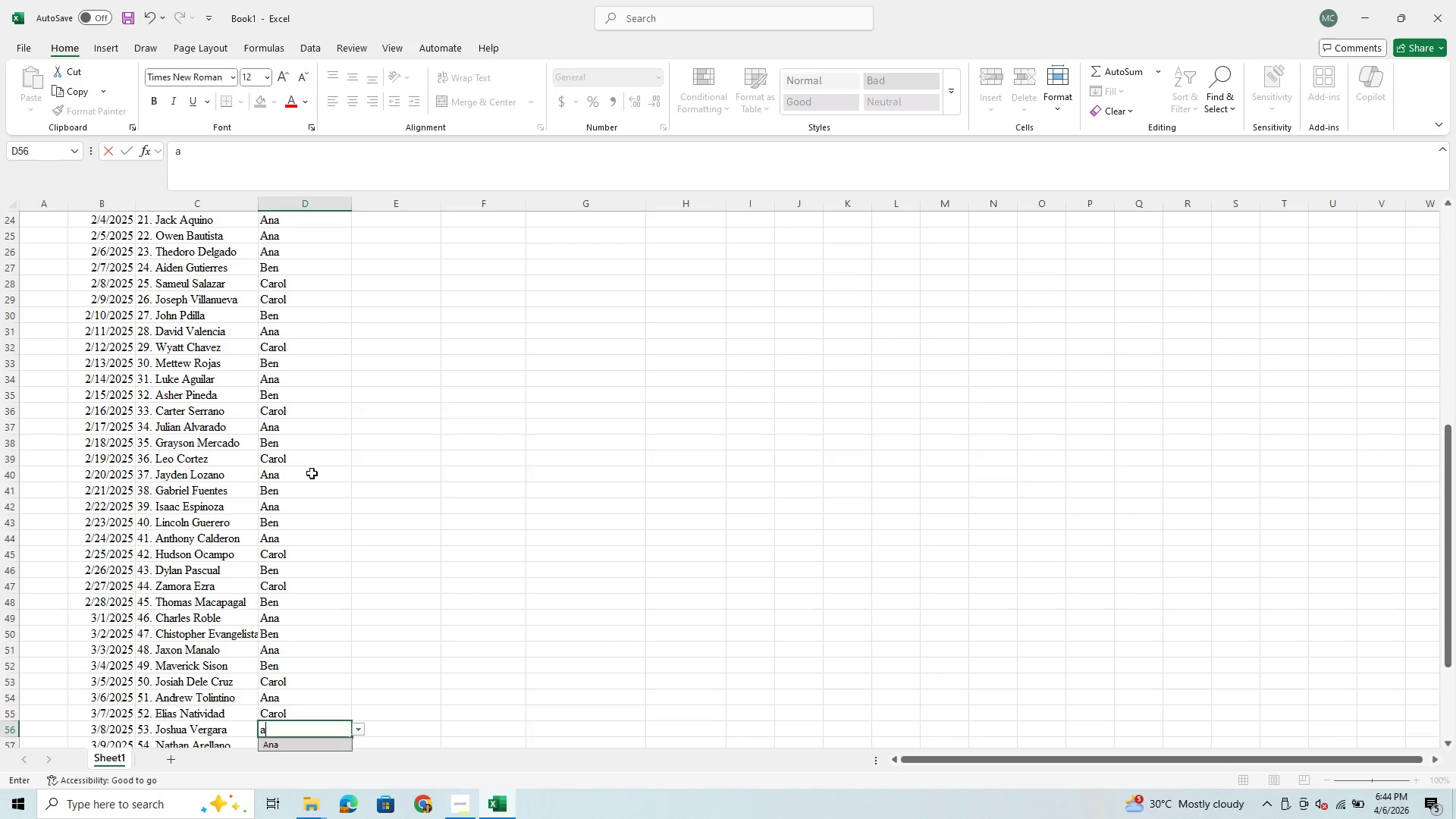 
key(Enter)
 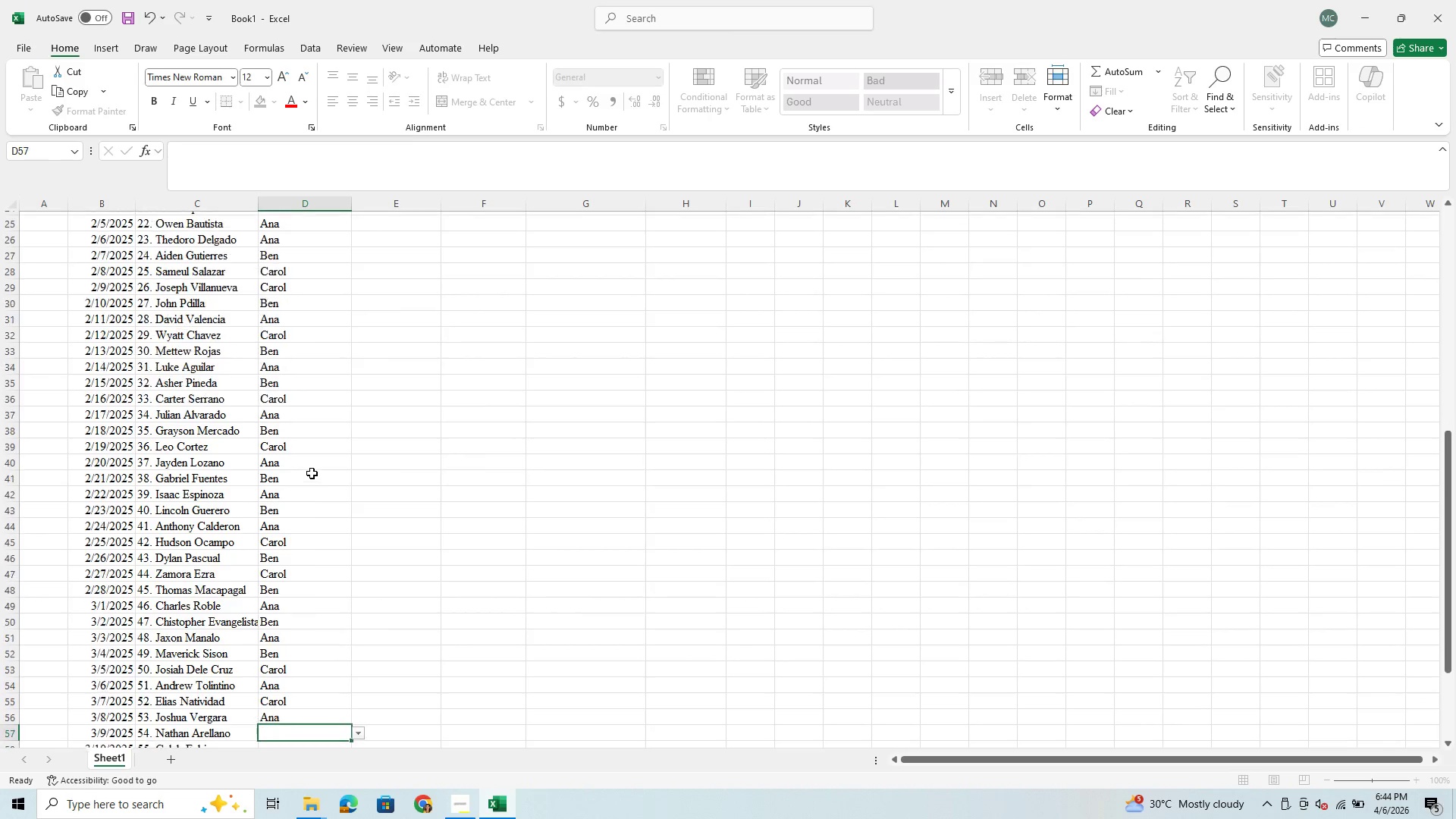 
key(A)
 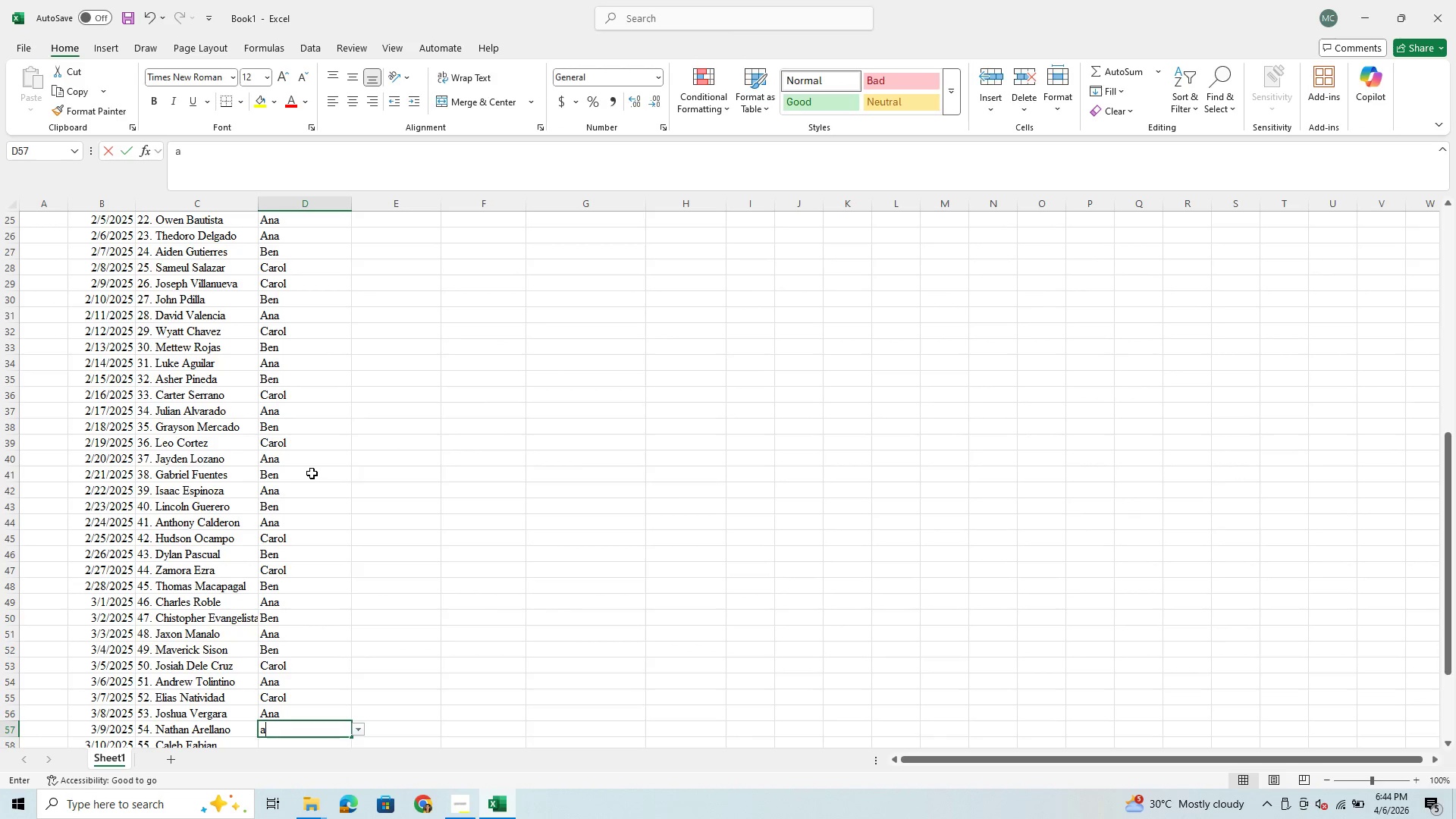 
key(Enter)
 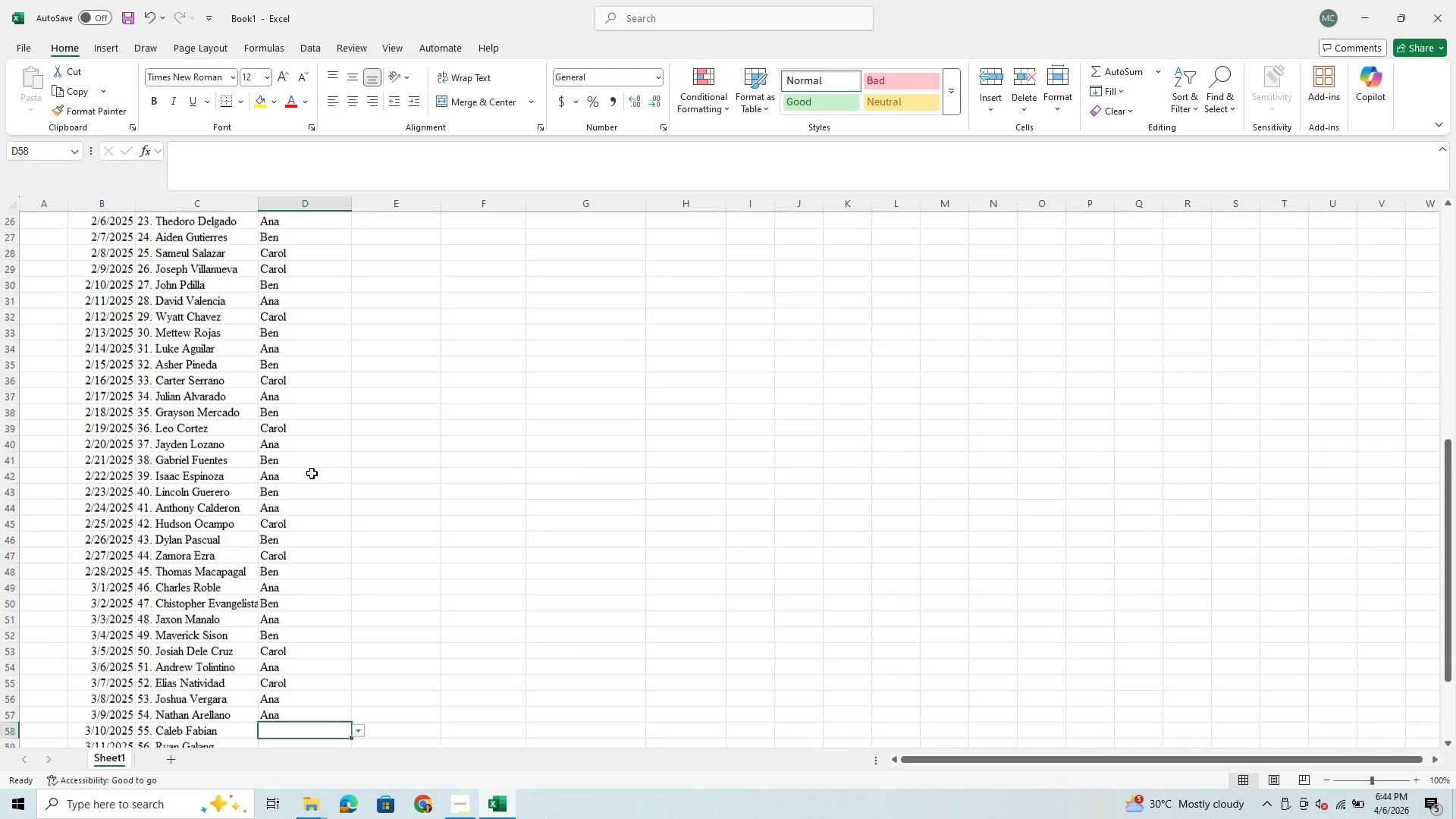 
key(C)
 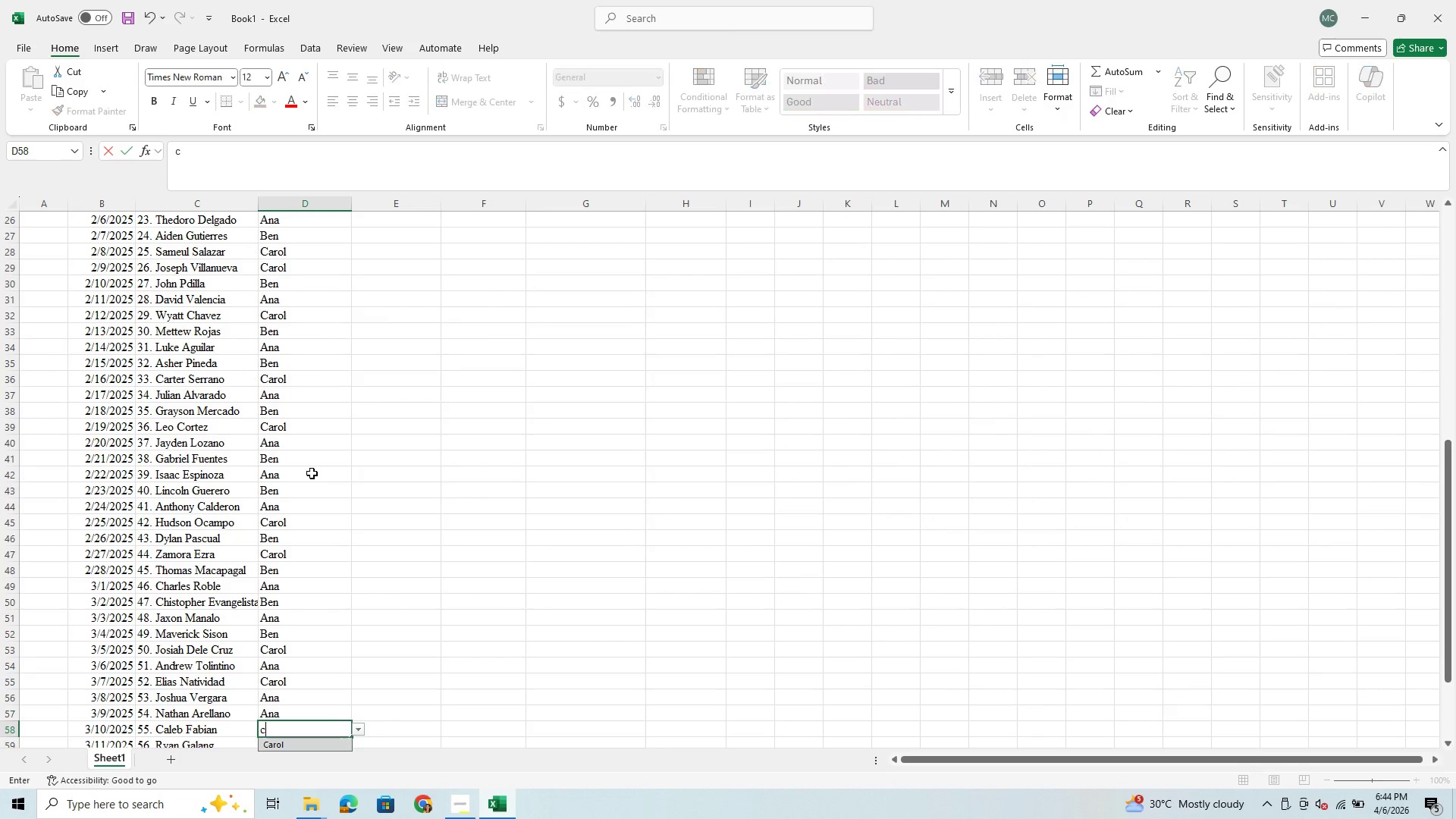 
key(Enter)
 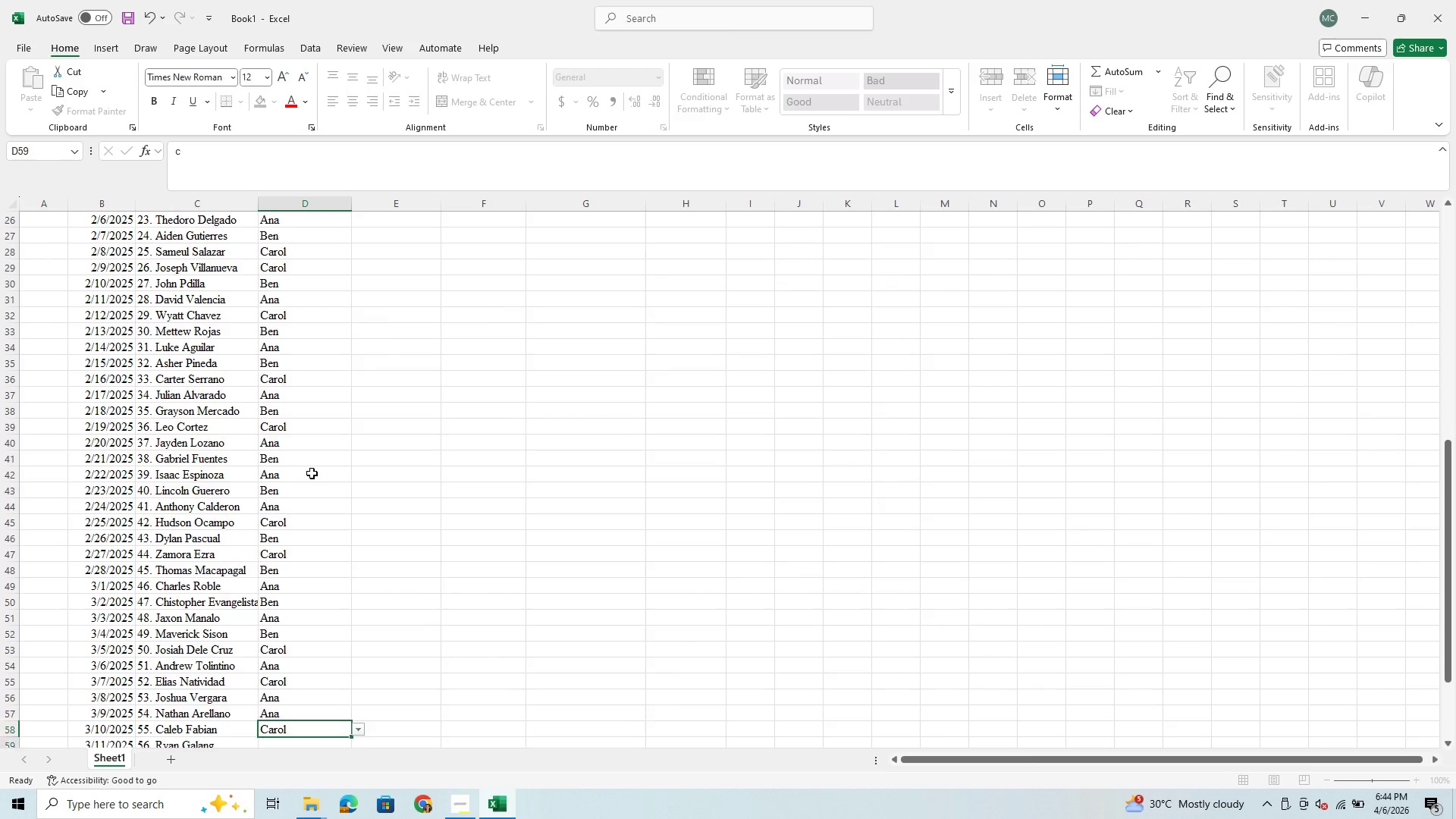 
key(C)
 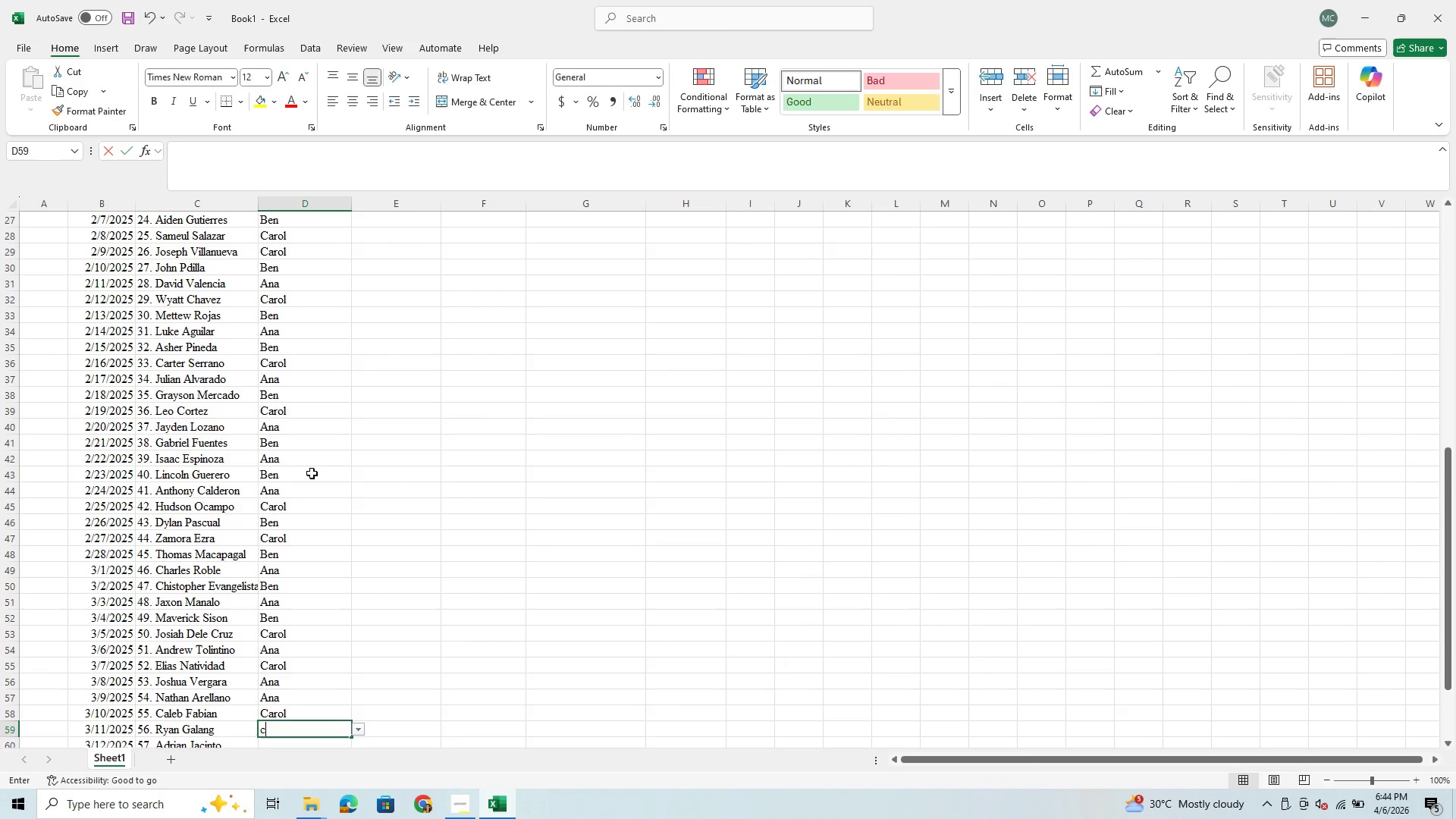 
key(Enter)
 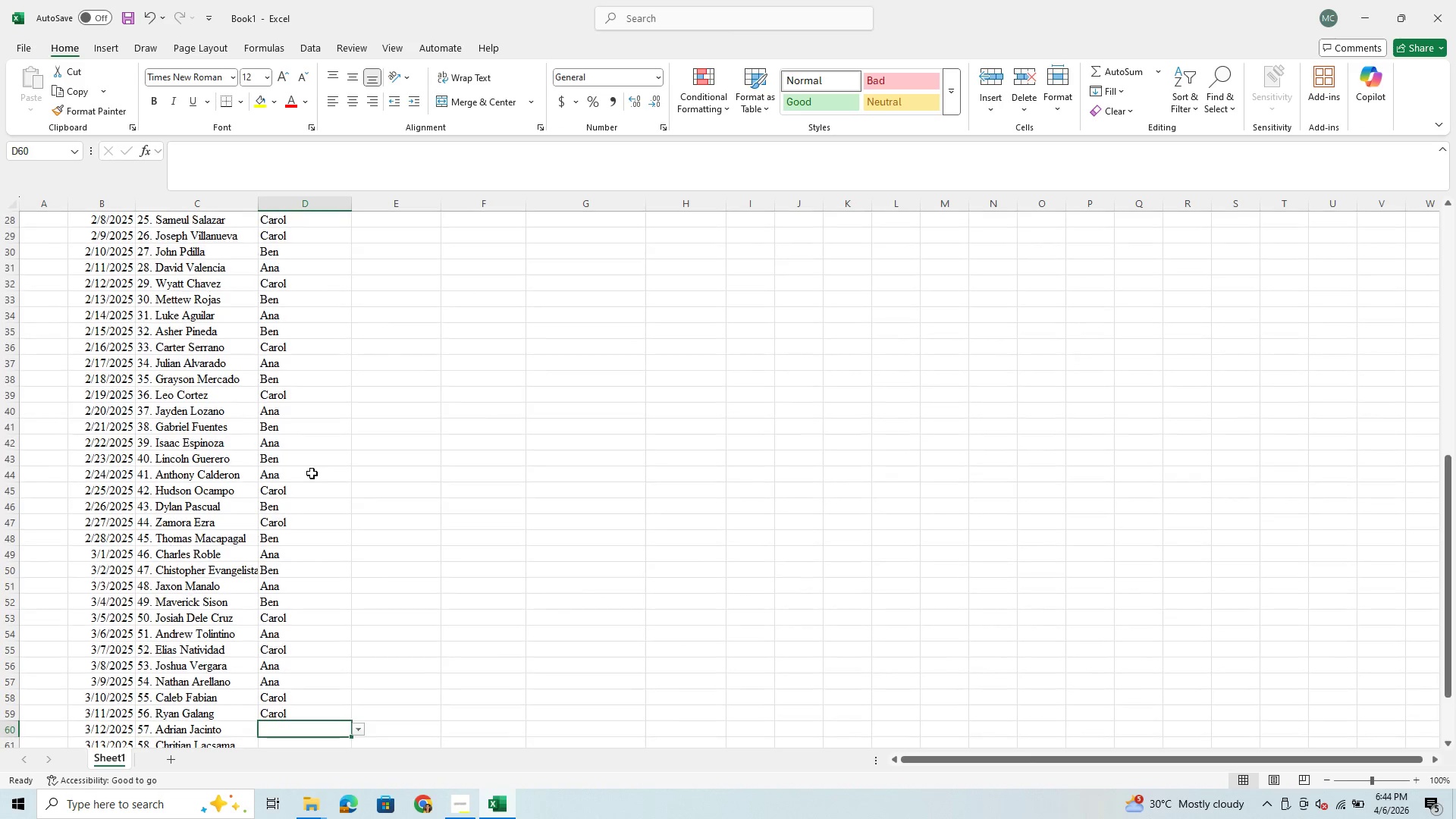 
key(B)
 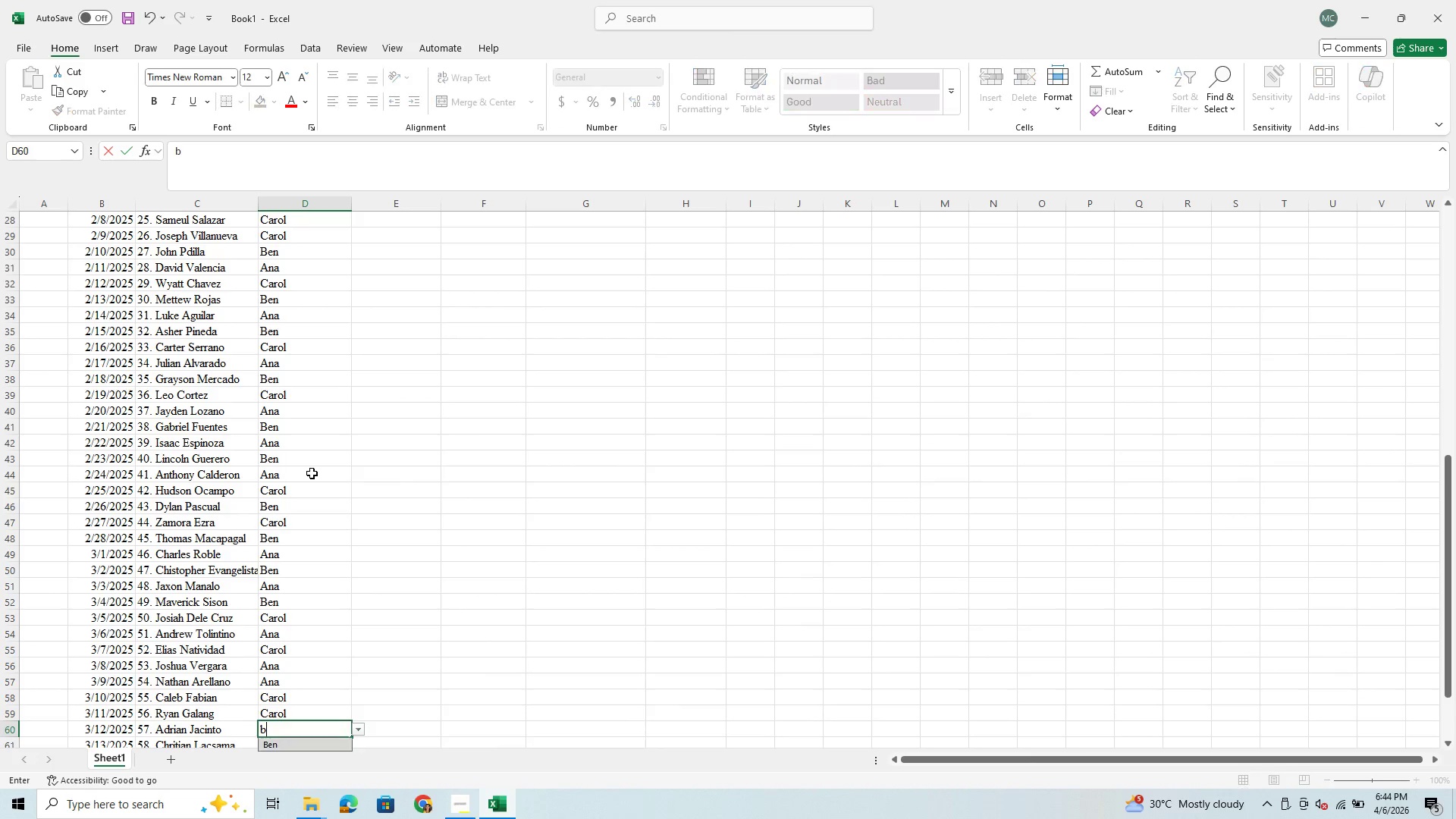 
key(Enter)
 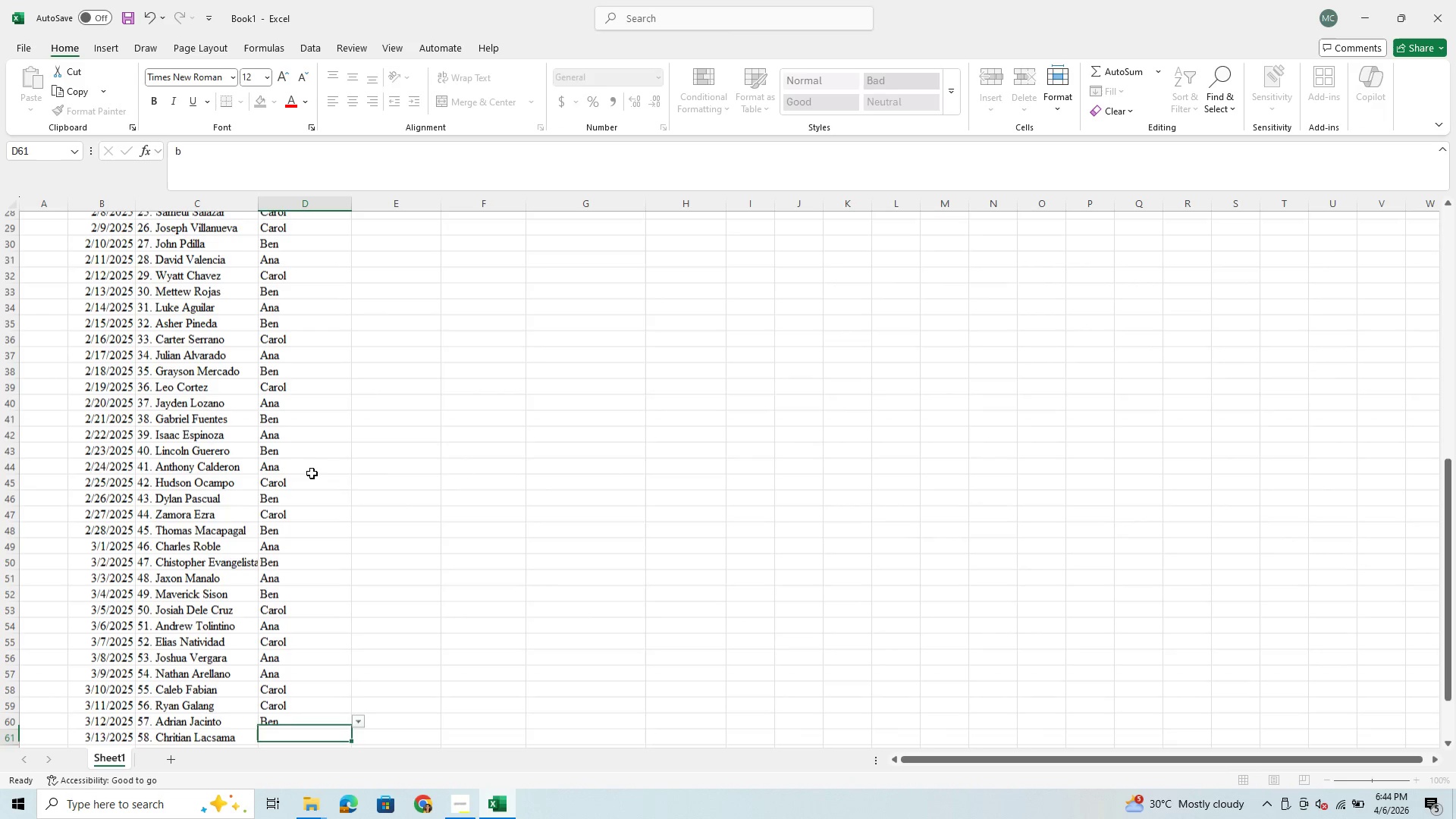 
key(Enter)
 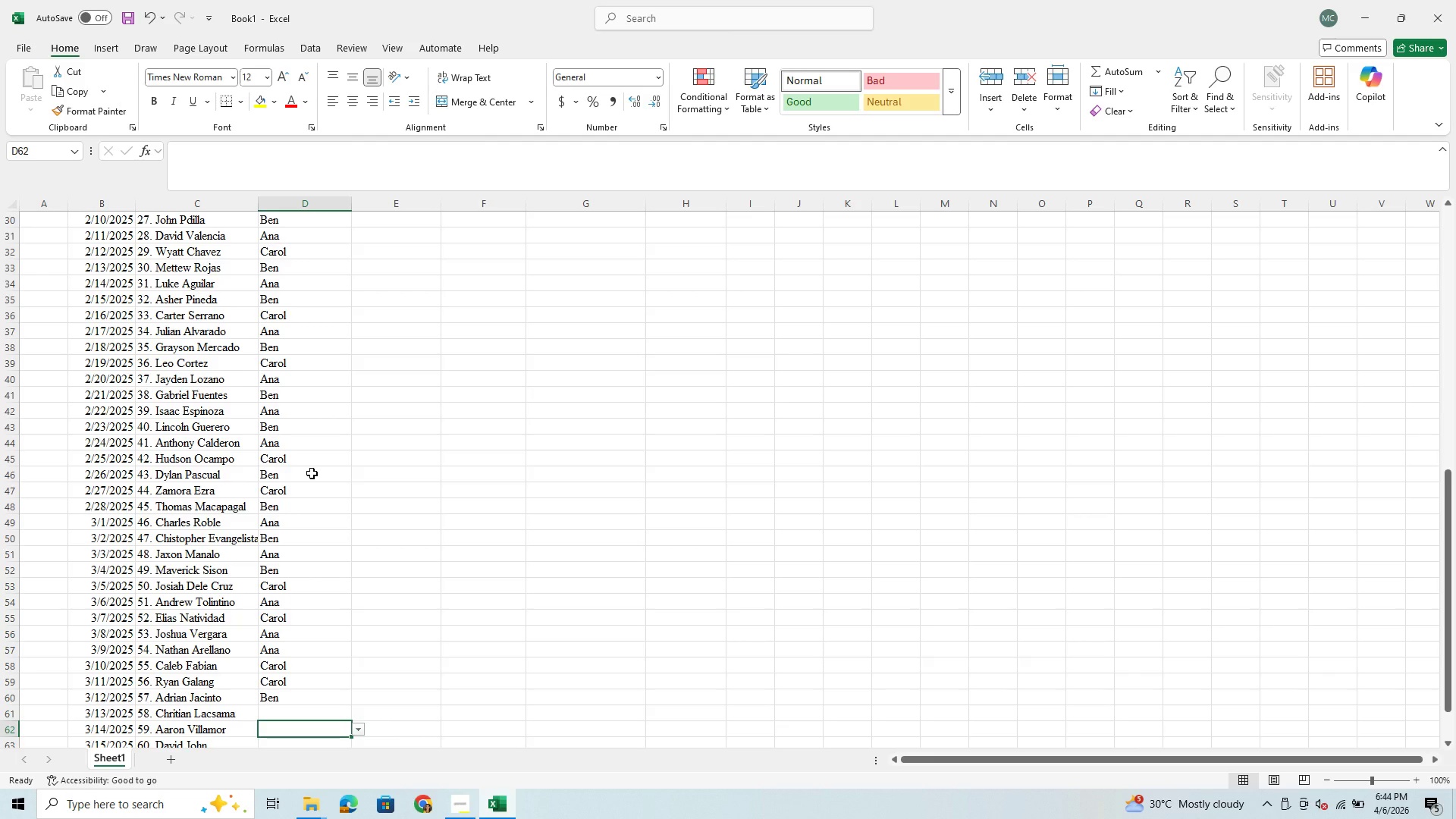 
key(ArrowUp)
 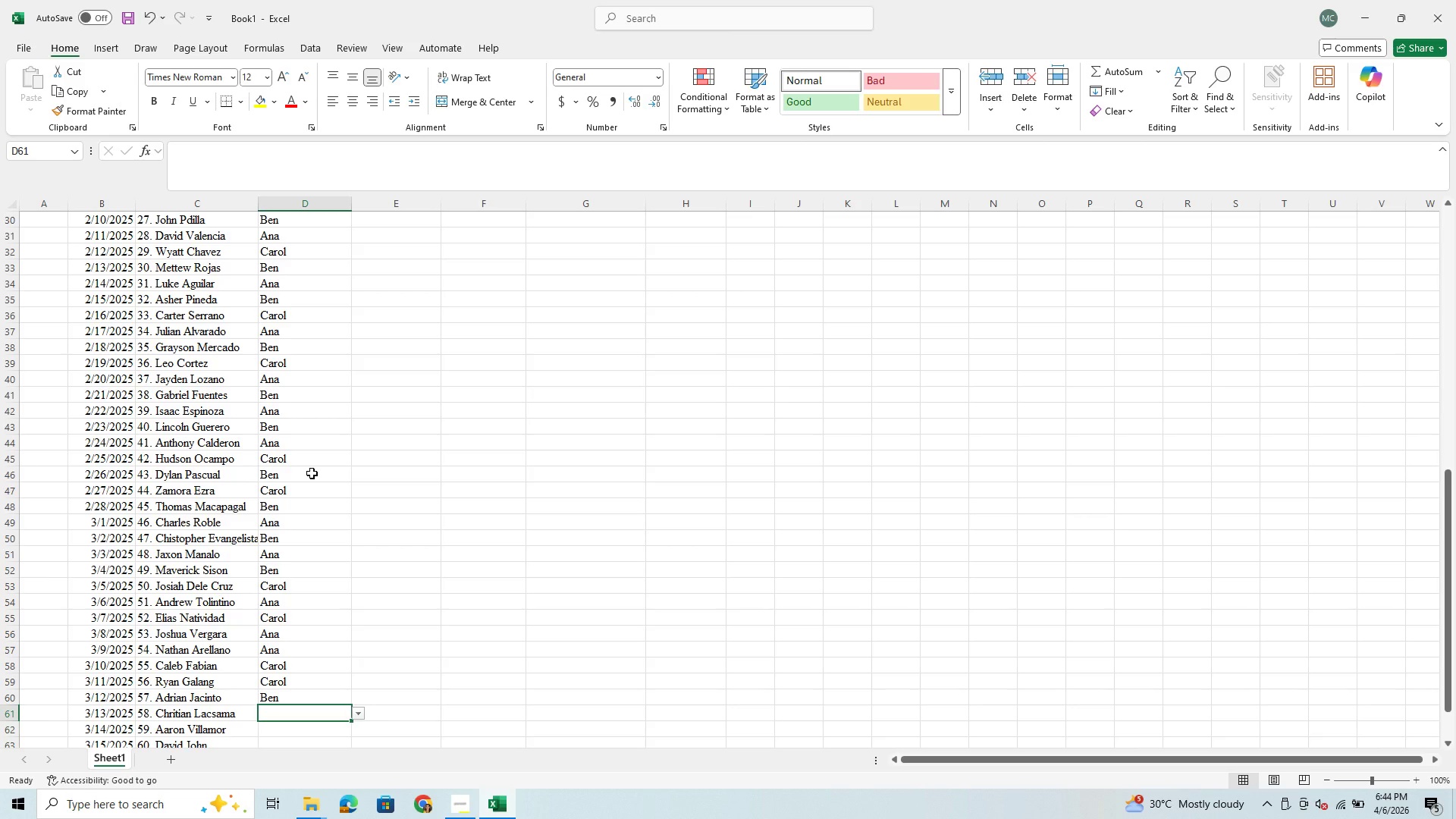 
key(A)
 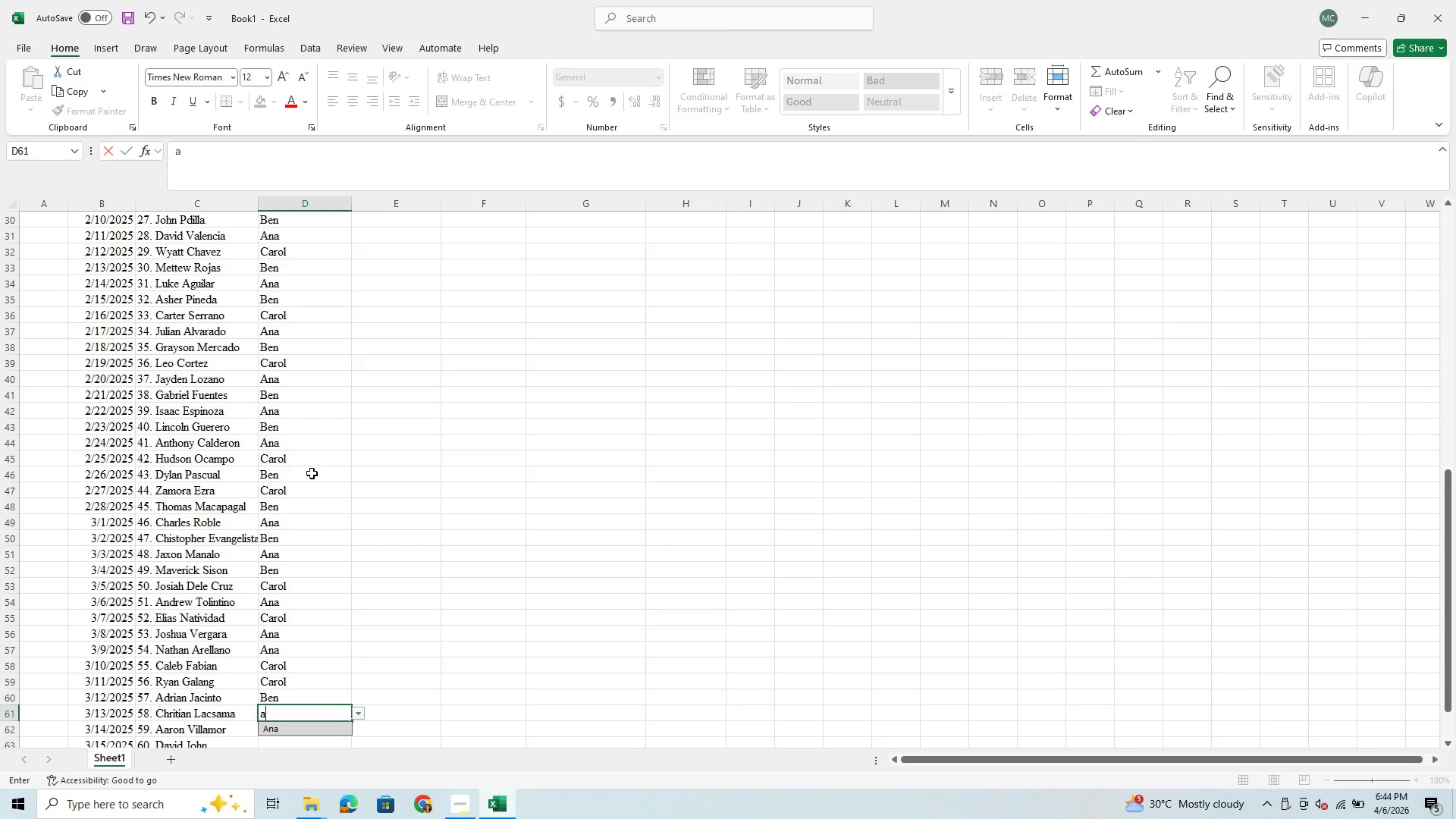 
key(Enter)
 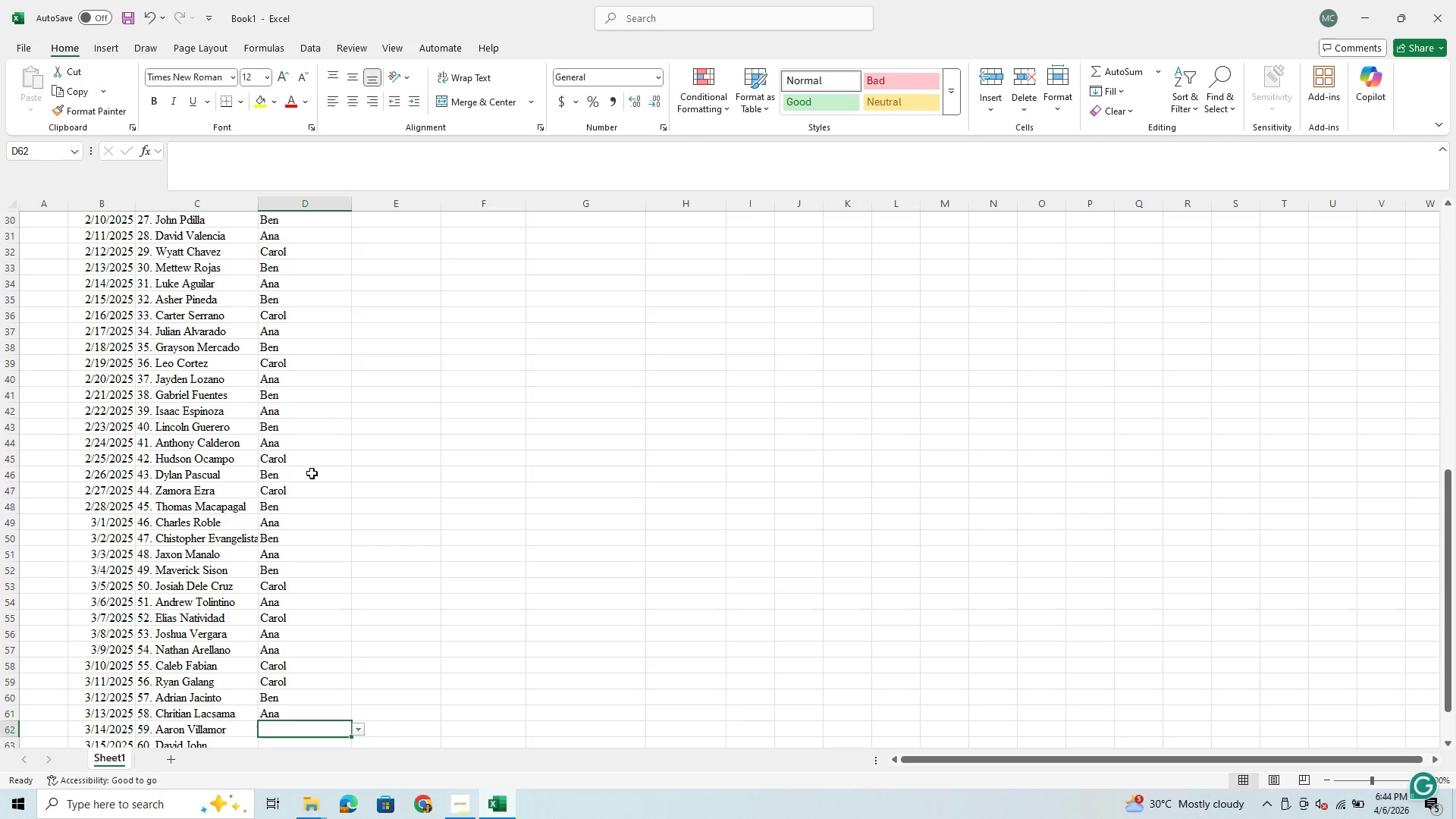 
key(C)
 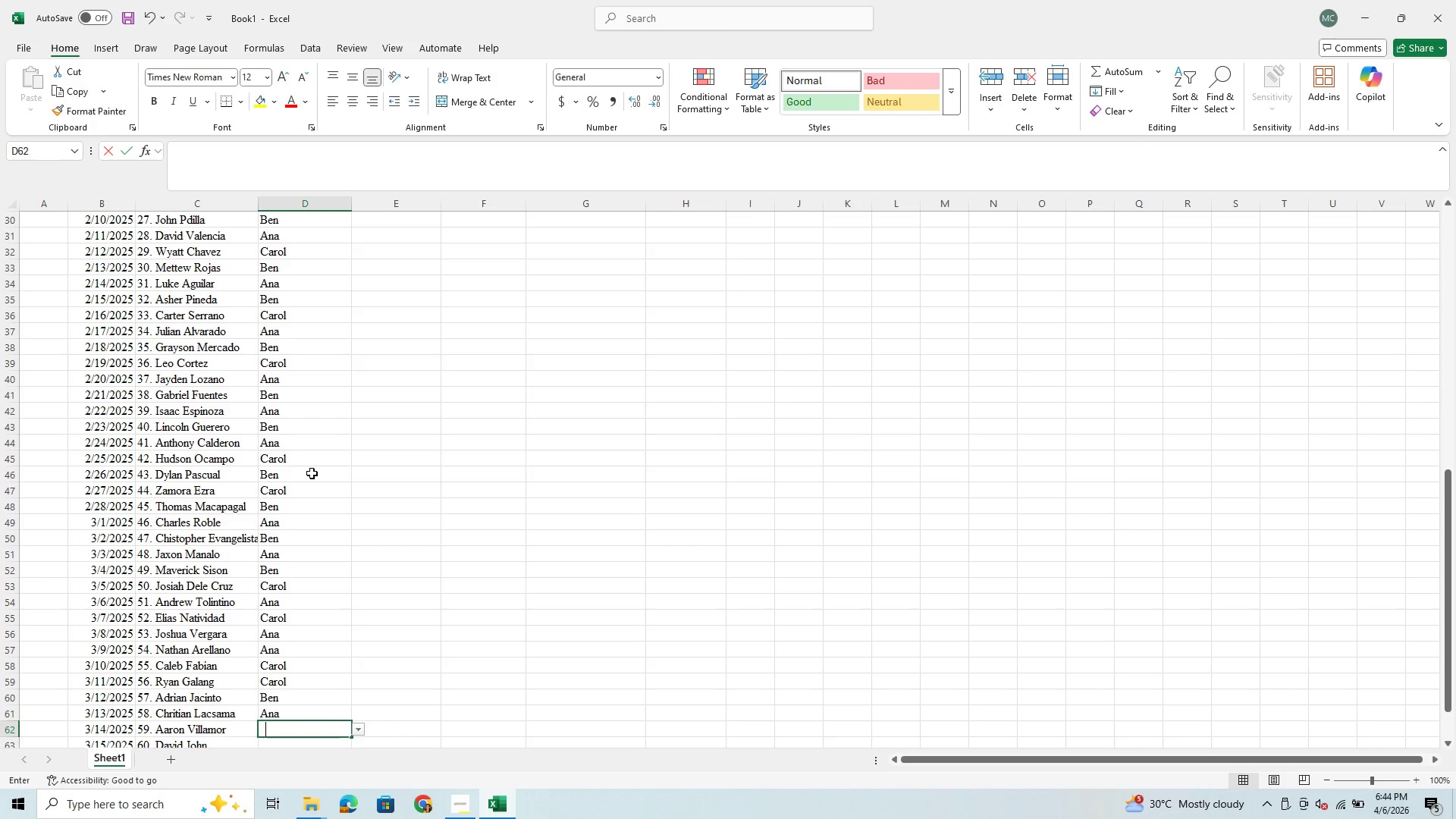 
key(Enter)
 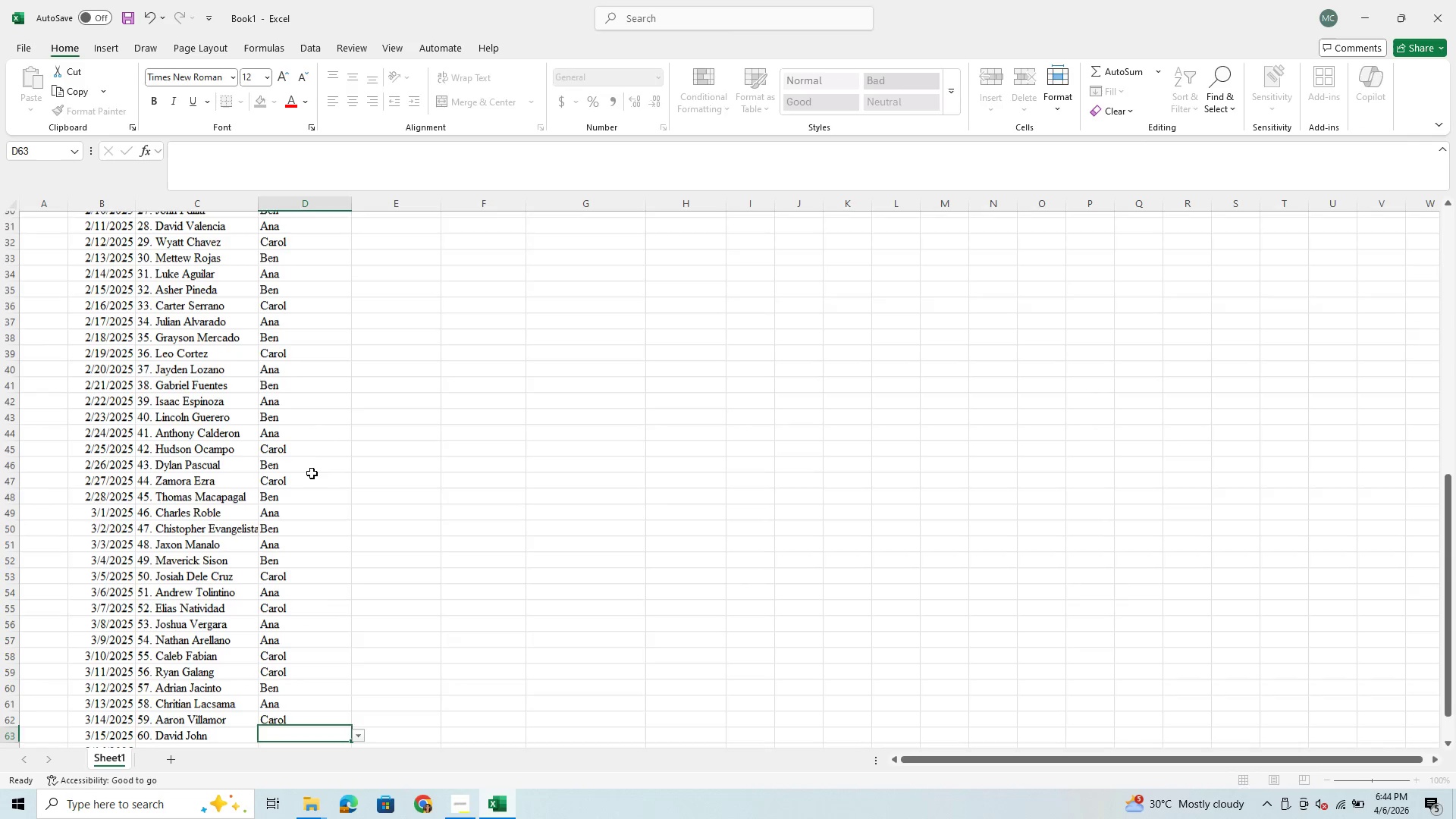 
type(bc)
key(Backspace)
 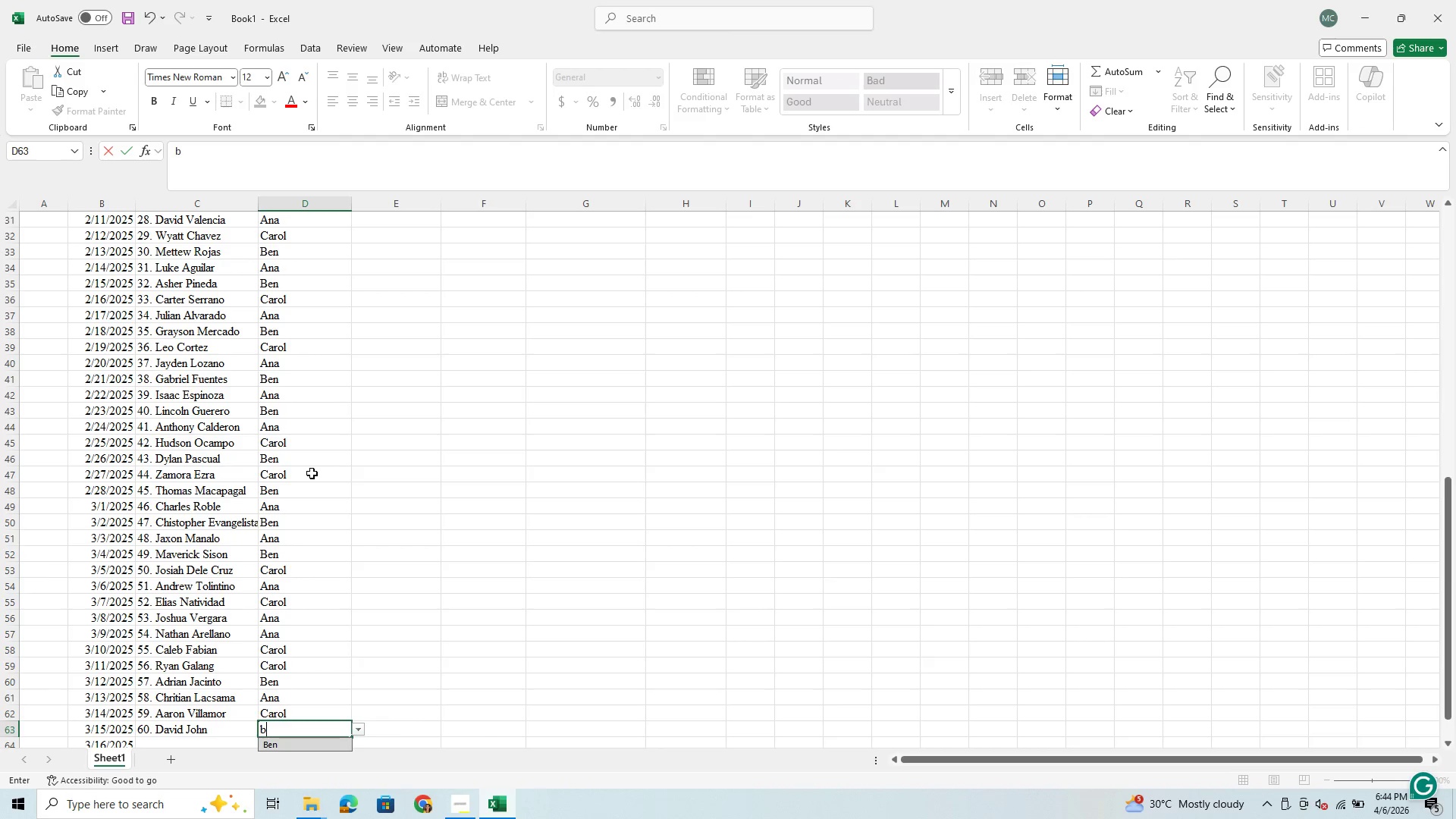 
key(Enter)
 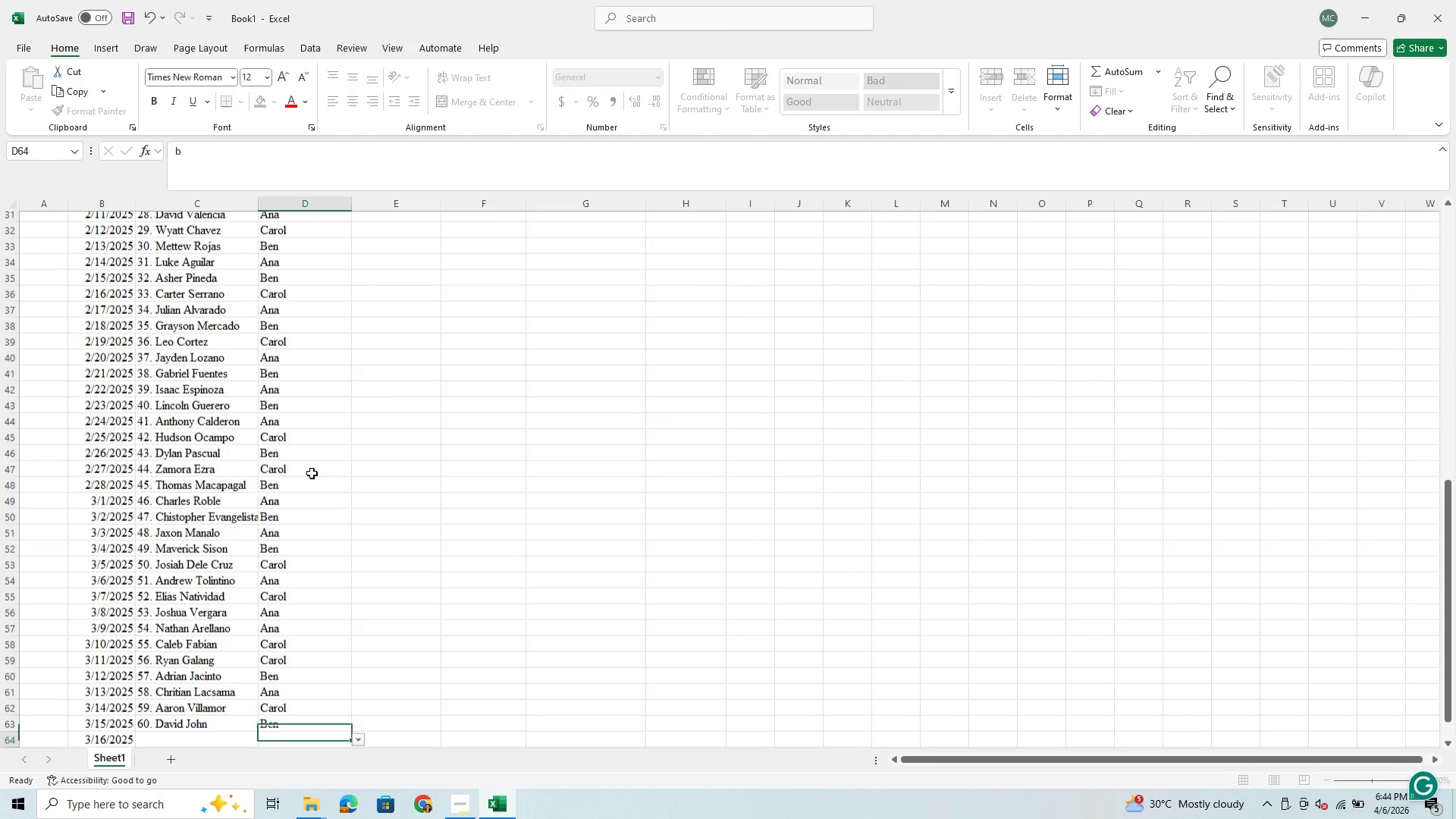 
key(A)
 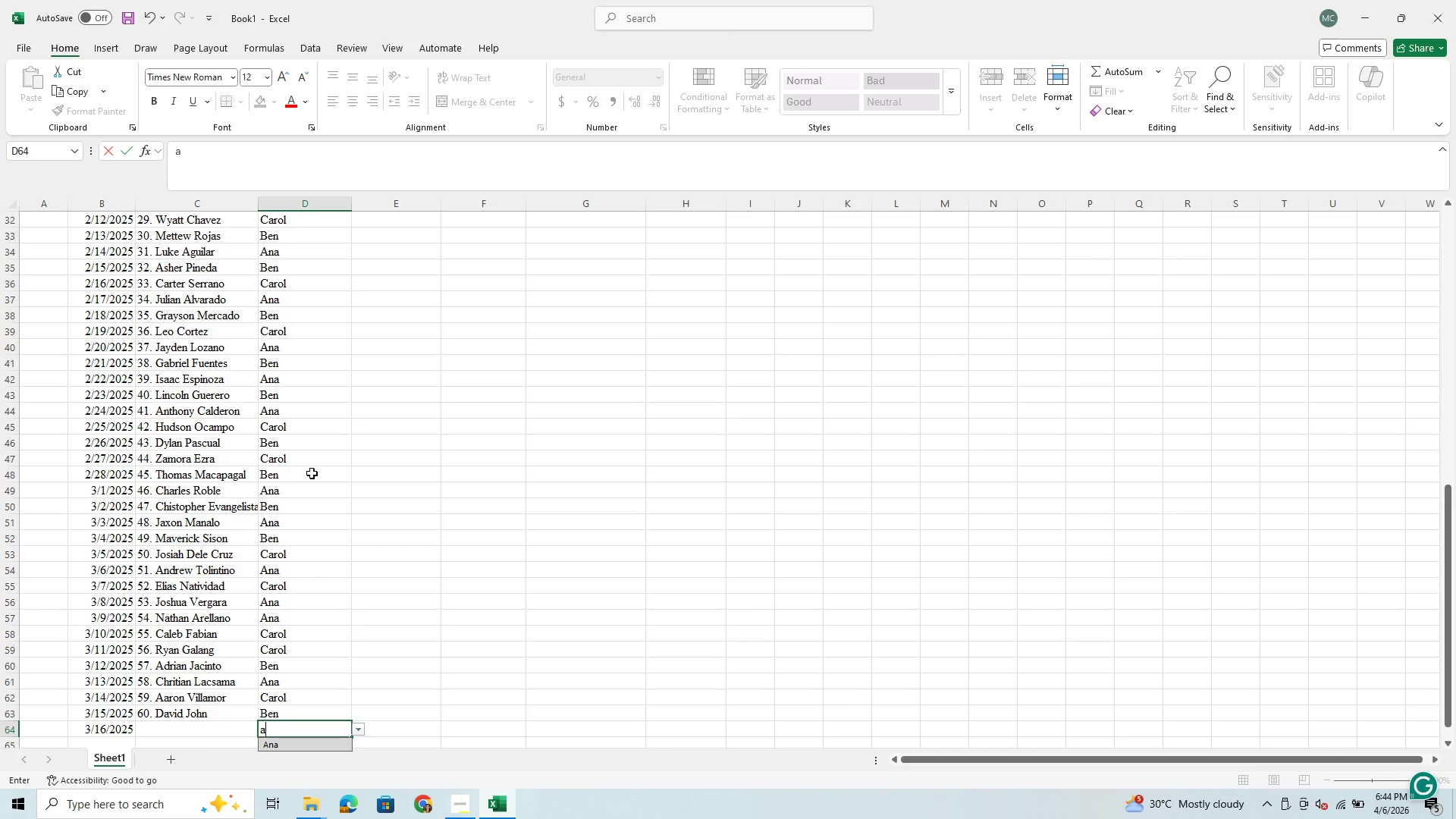 
key(Shift+ShiftRight)
 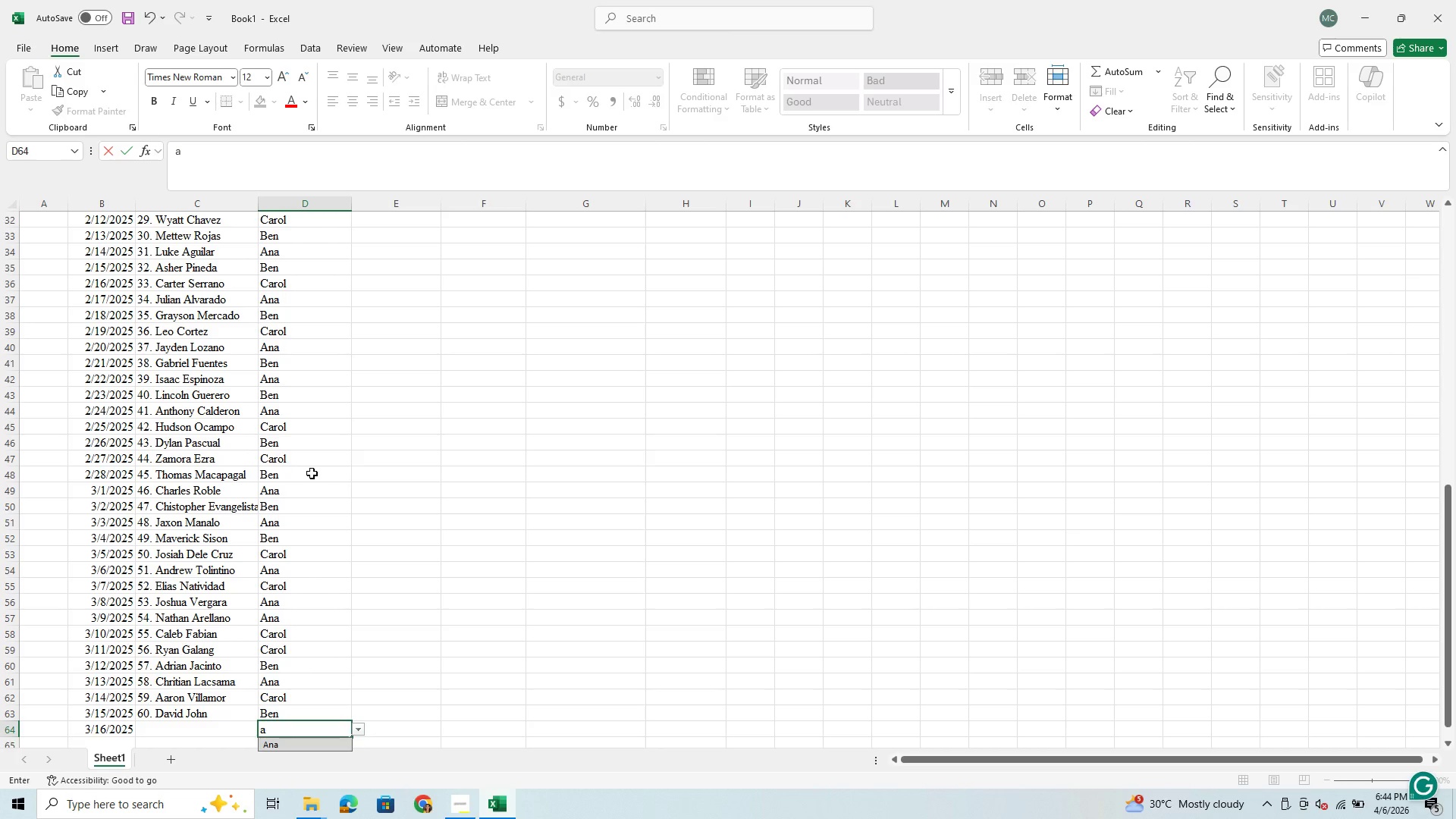 
key(Backspace)
 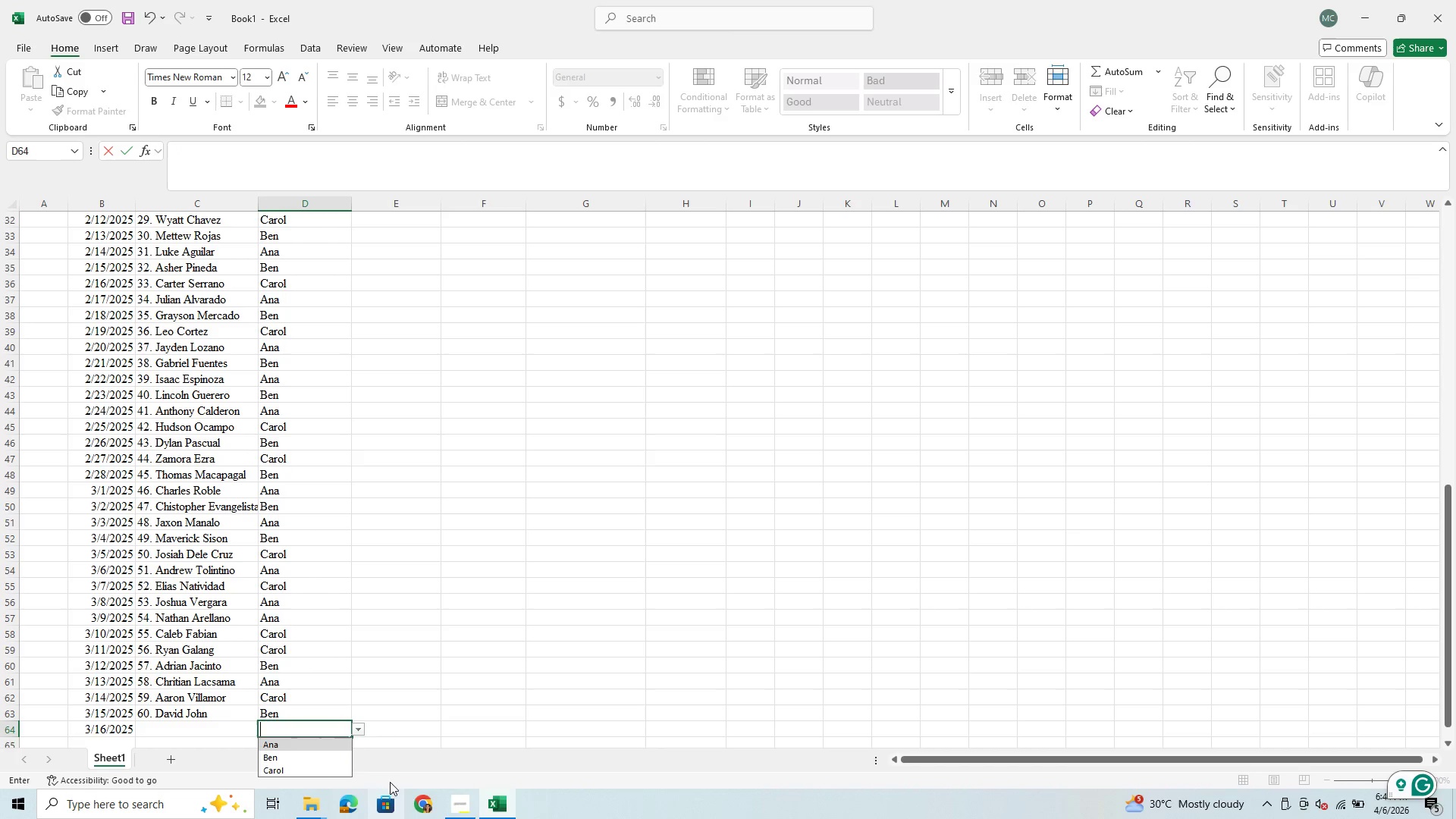 
left_click([444, 673])
 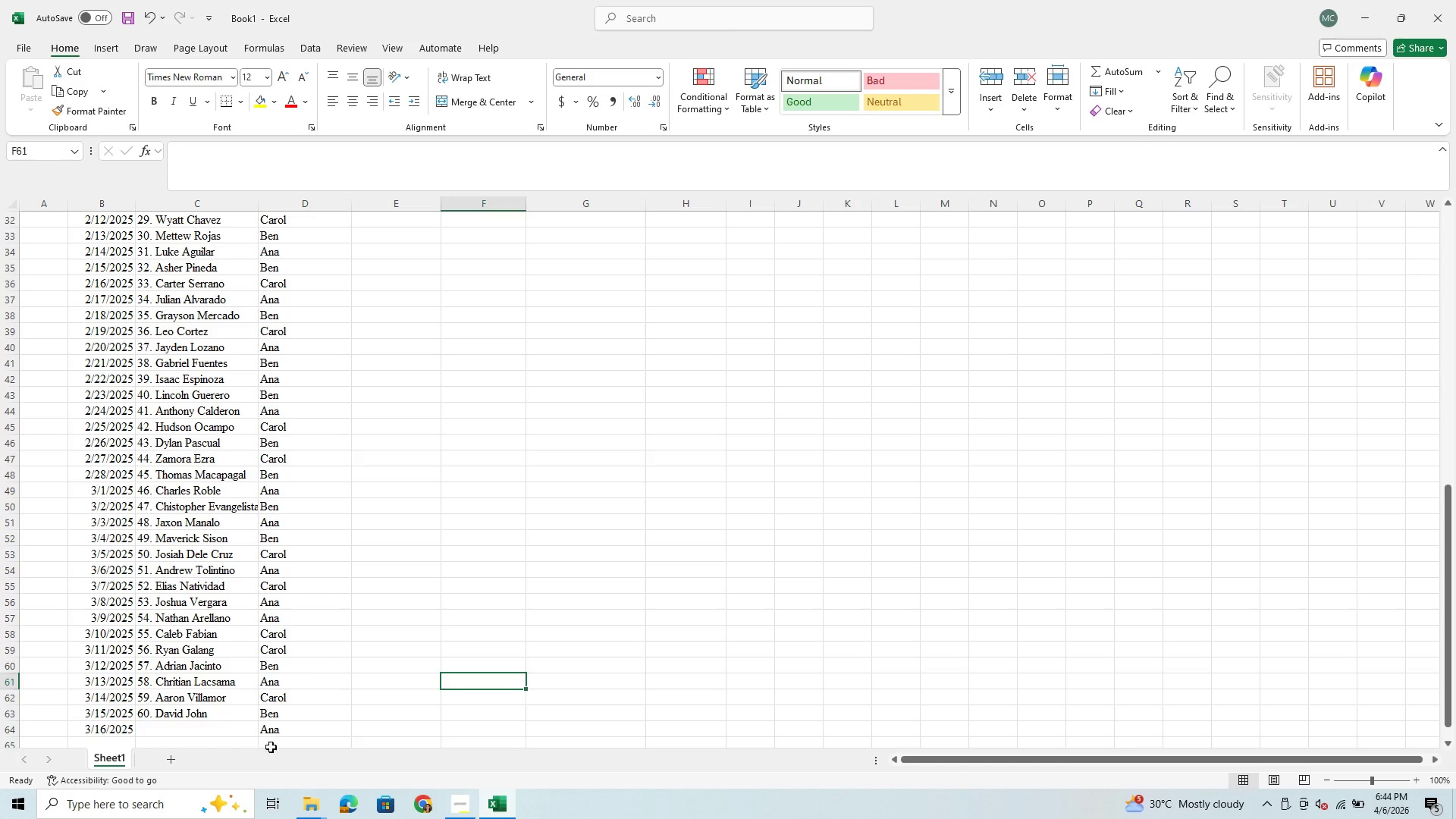 
left_click([284, 733])
 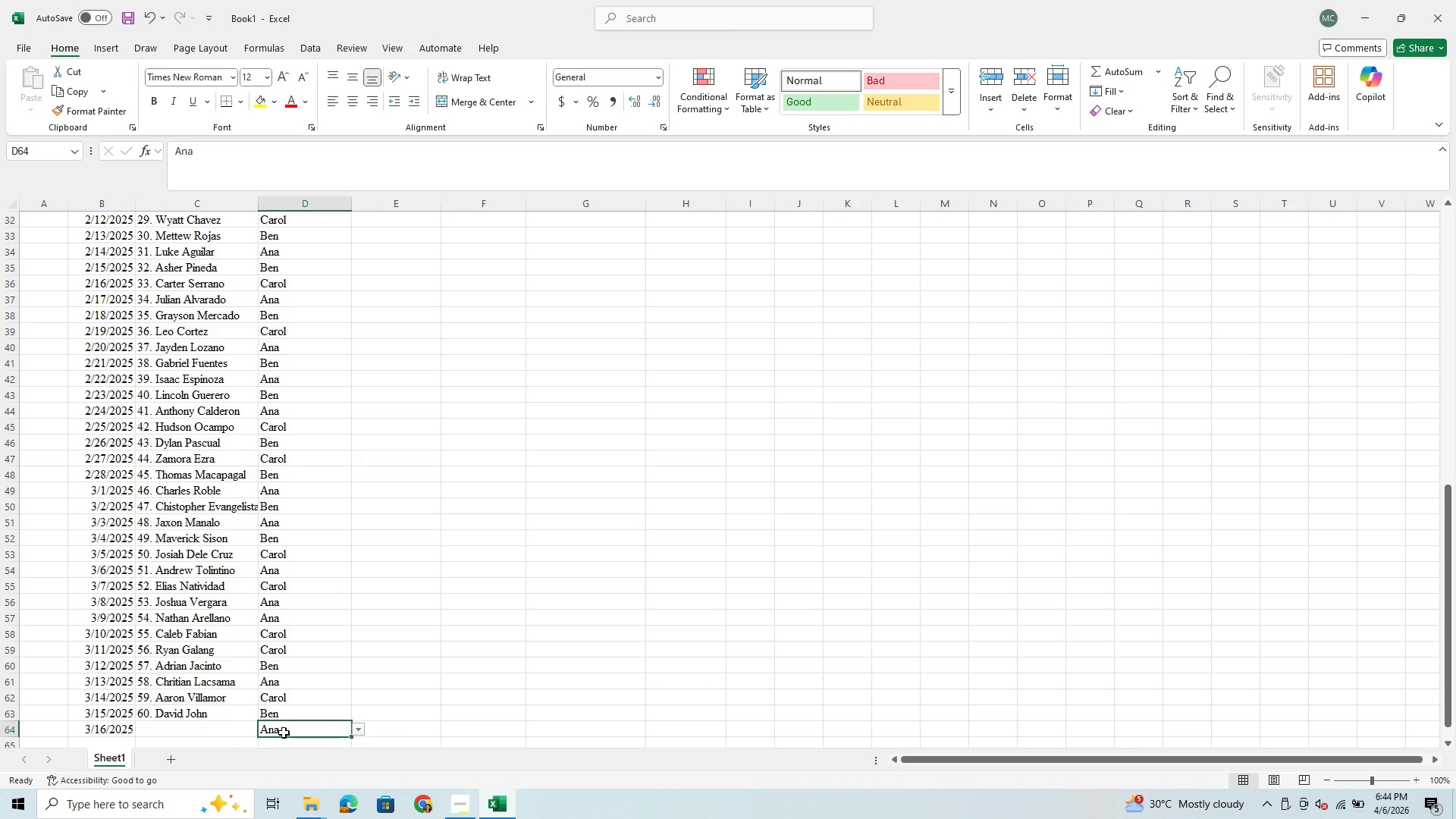 
key(Backspace)
 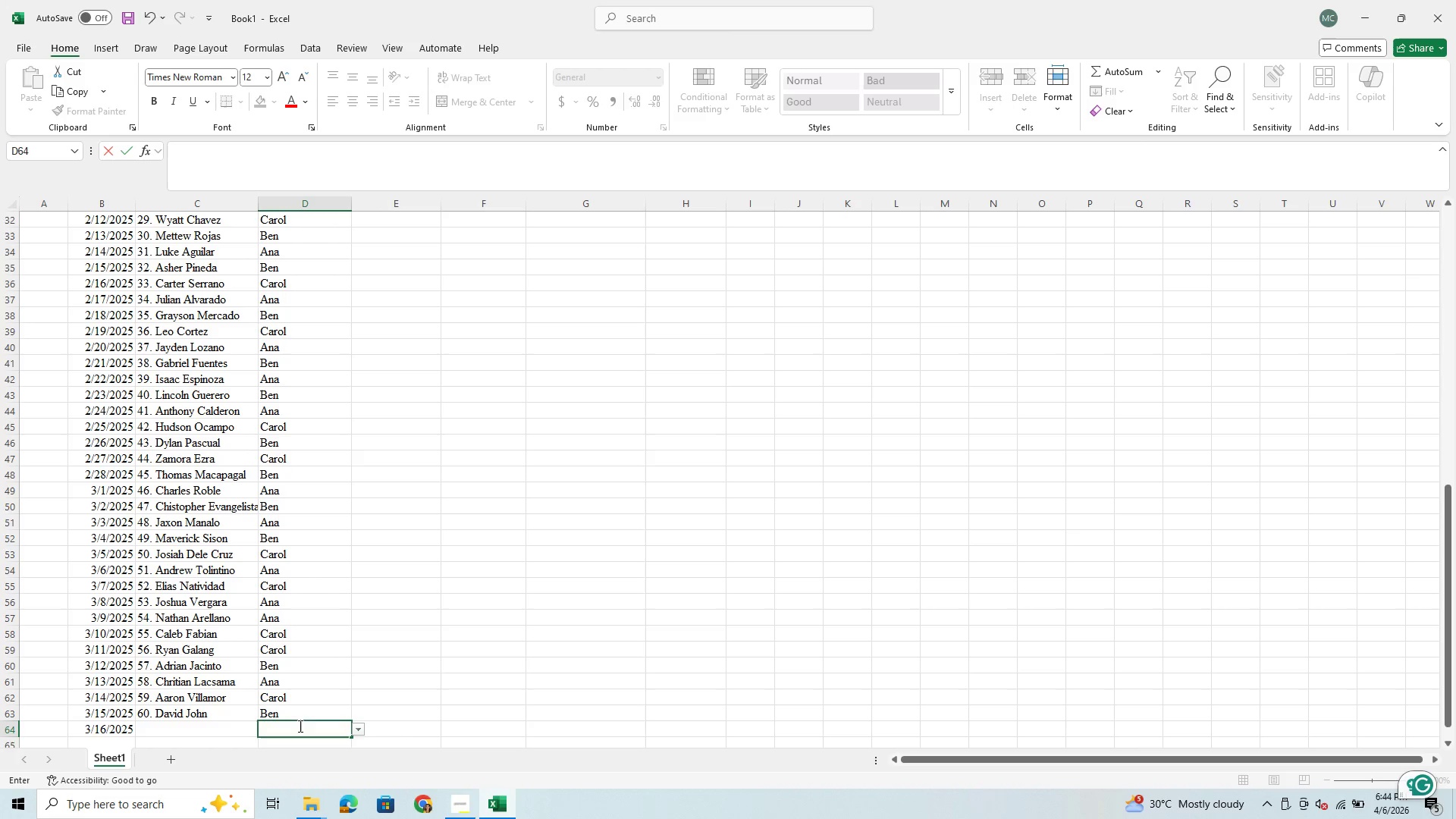 
scroll: coordinate [320, 695], scroll_direction: up, amount: 14.0
 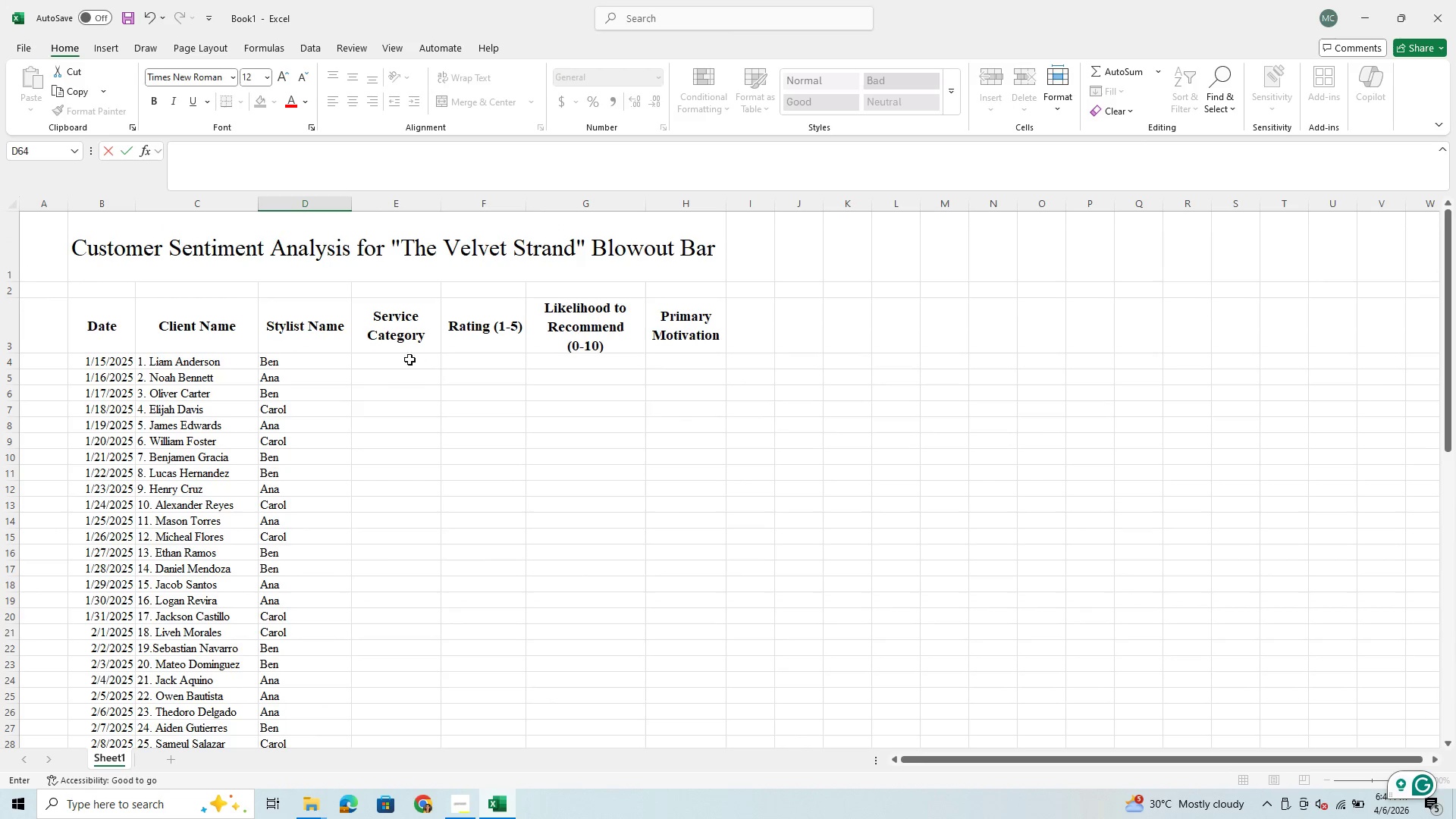 
left_click([399, 353])
 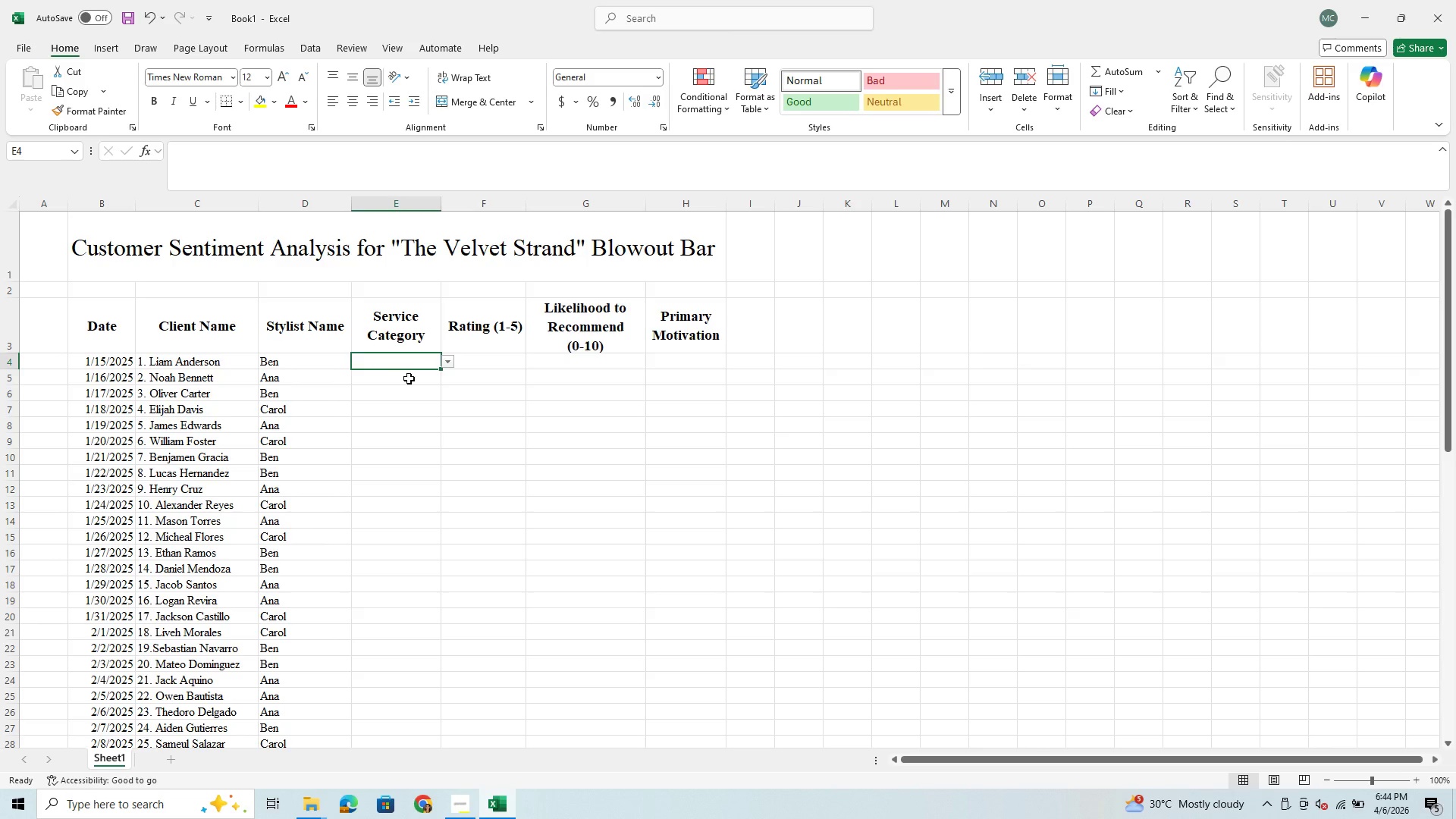 
left_click([450, 366])
 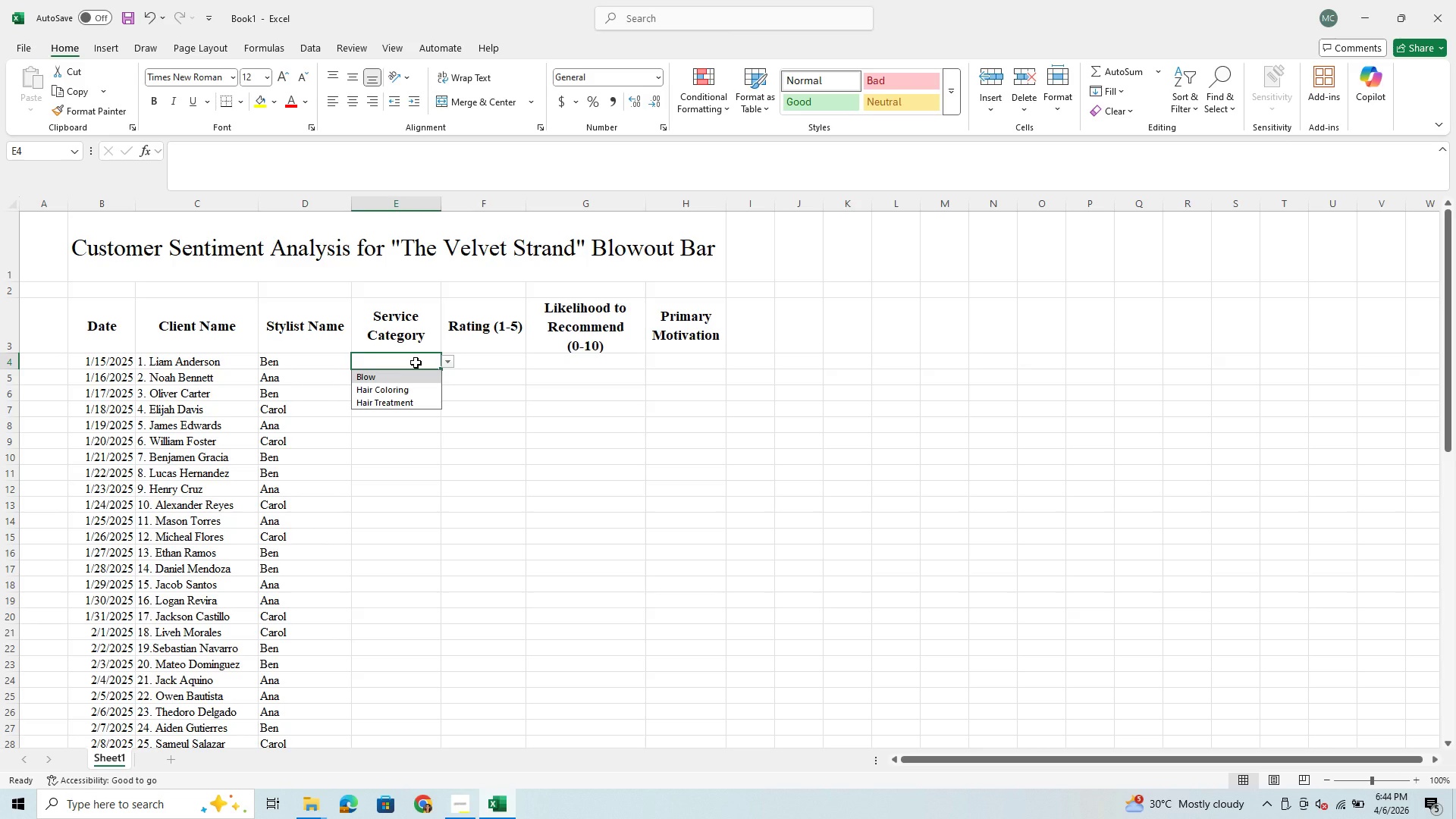 
left_click([416, 362])
 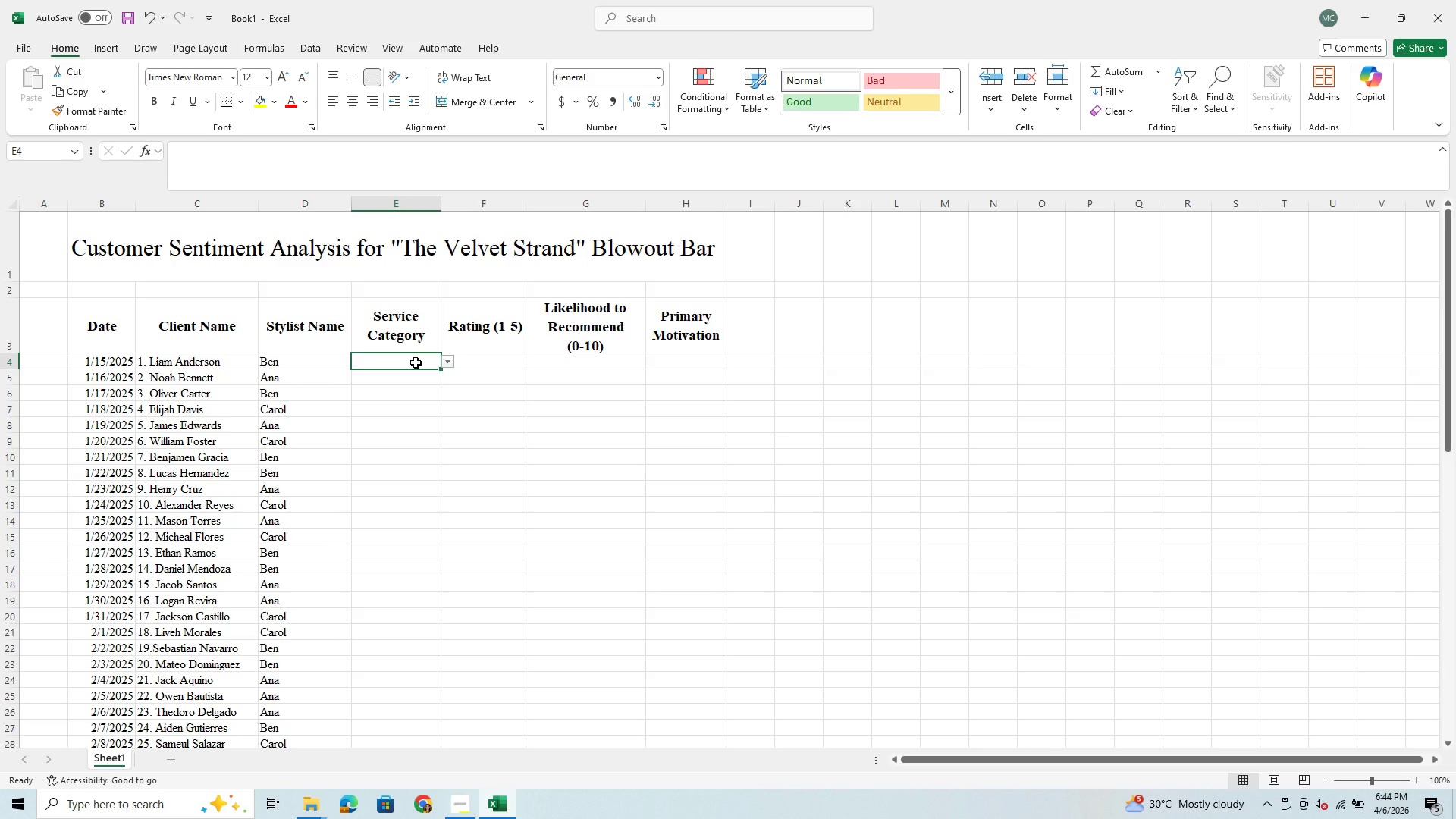 
key(B)
 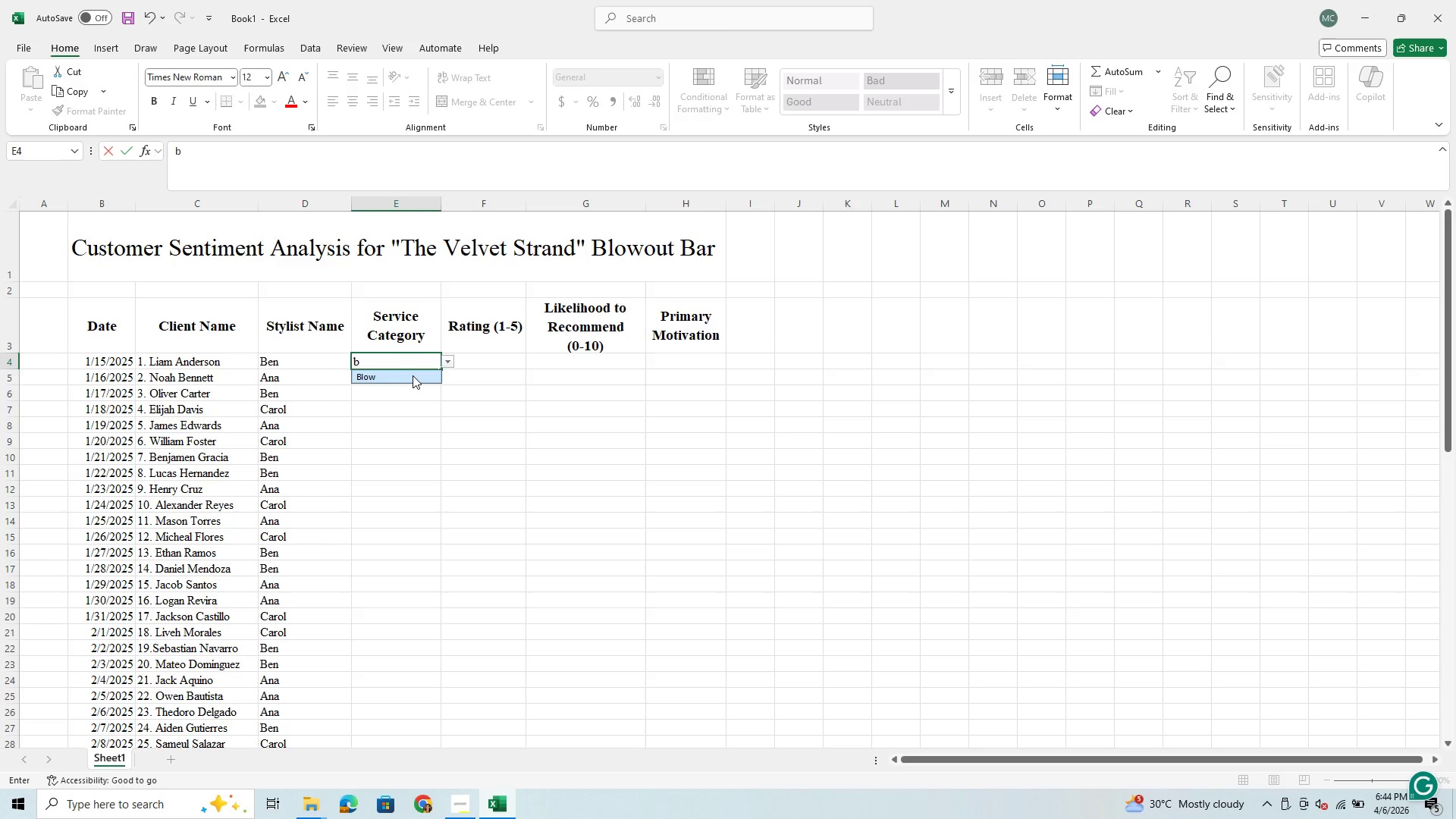 
left_click([410, 384])
 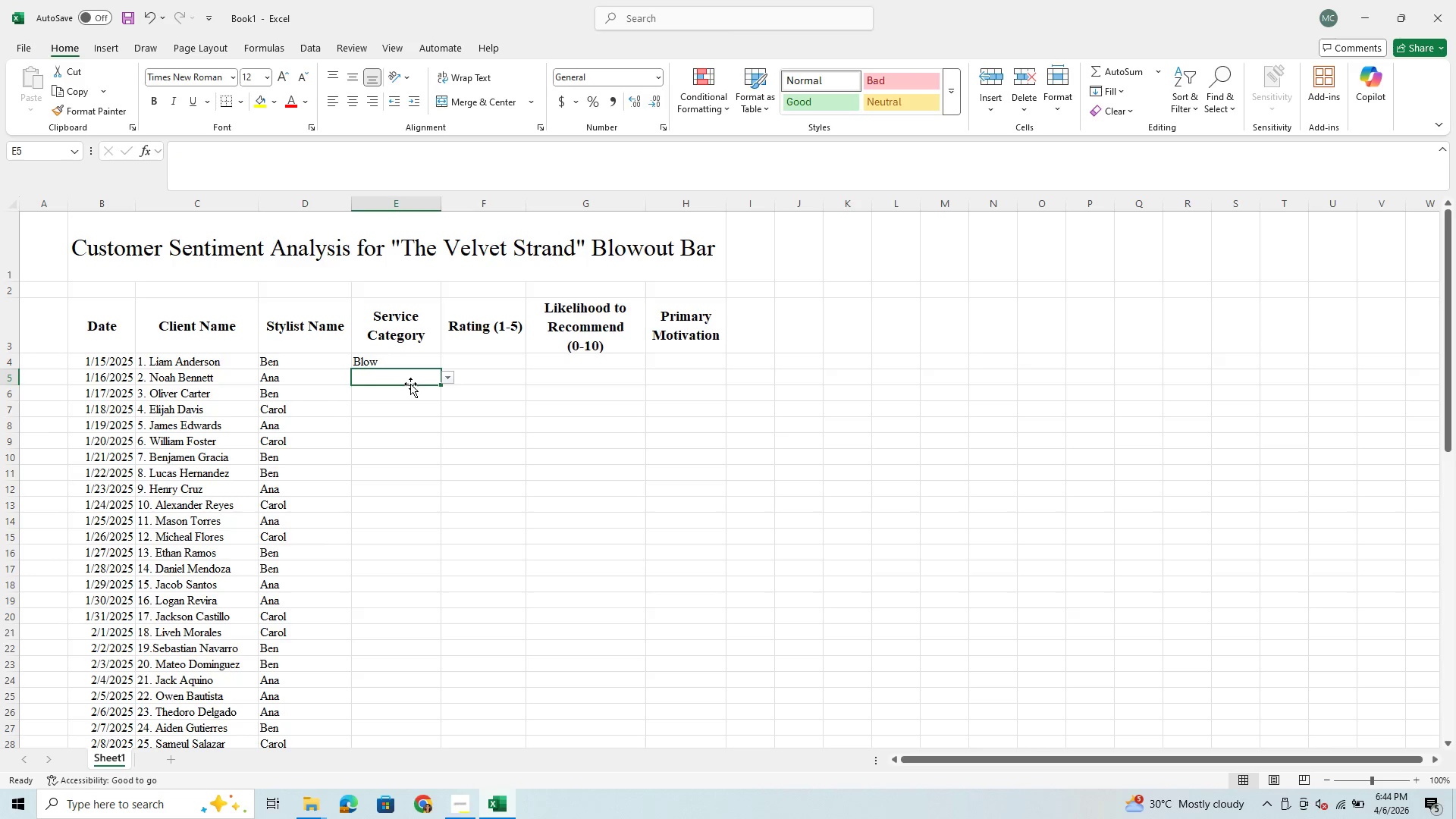 
left_click([410, 384])
 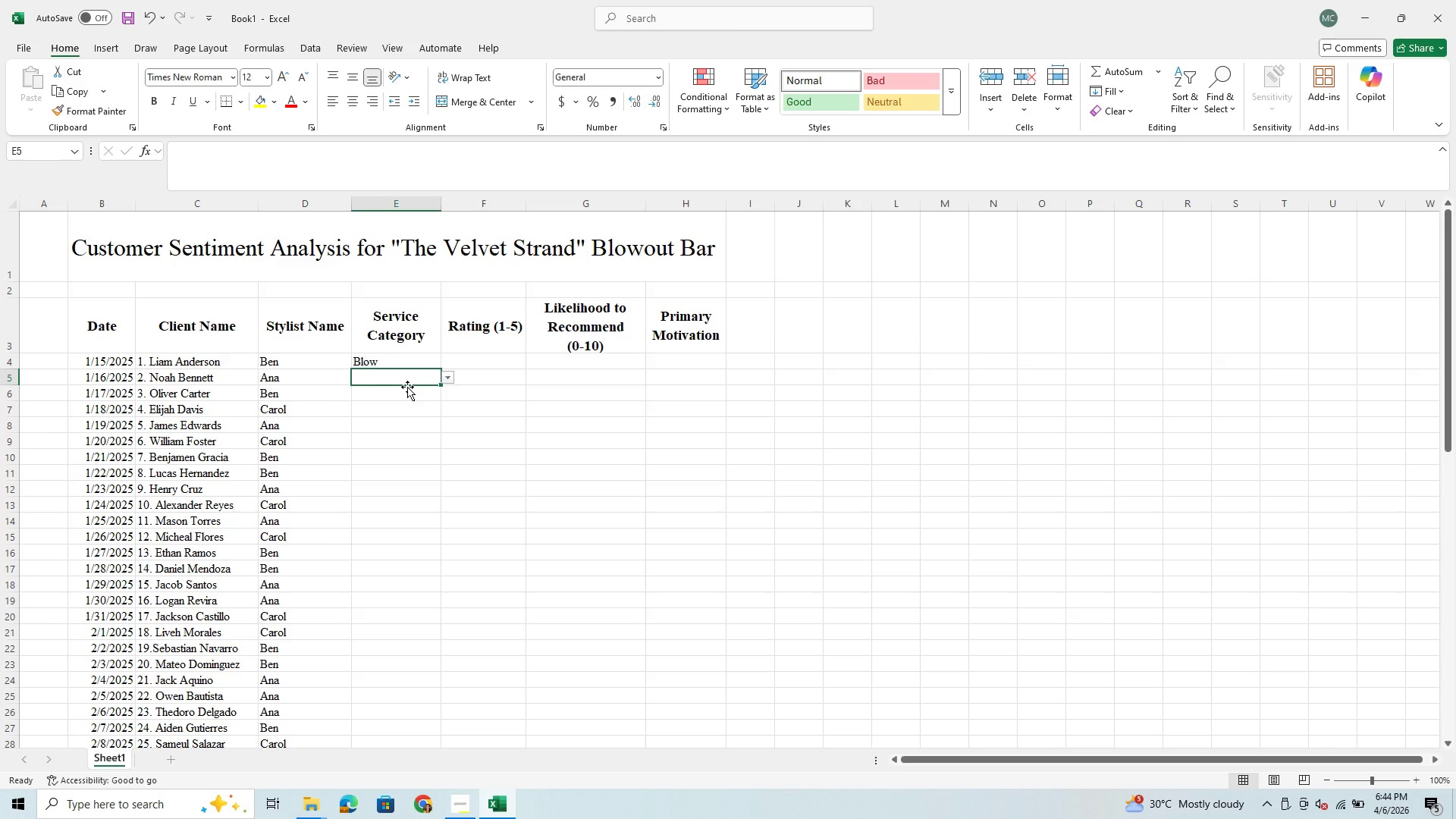 
key(C)
 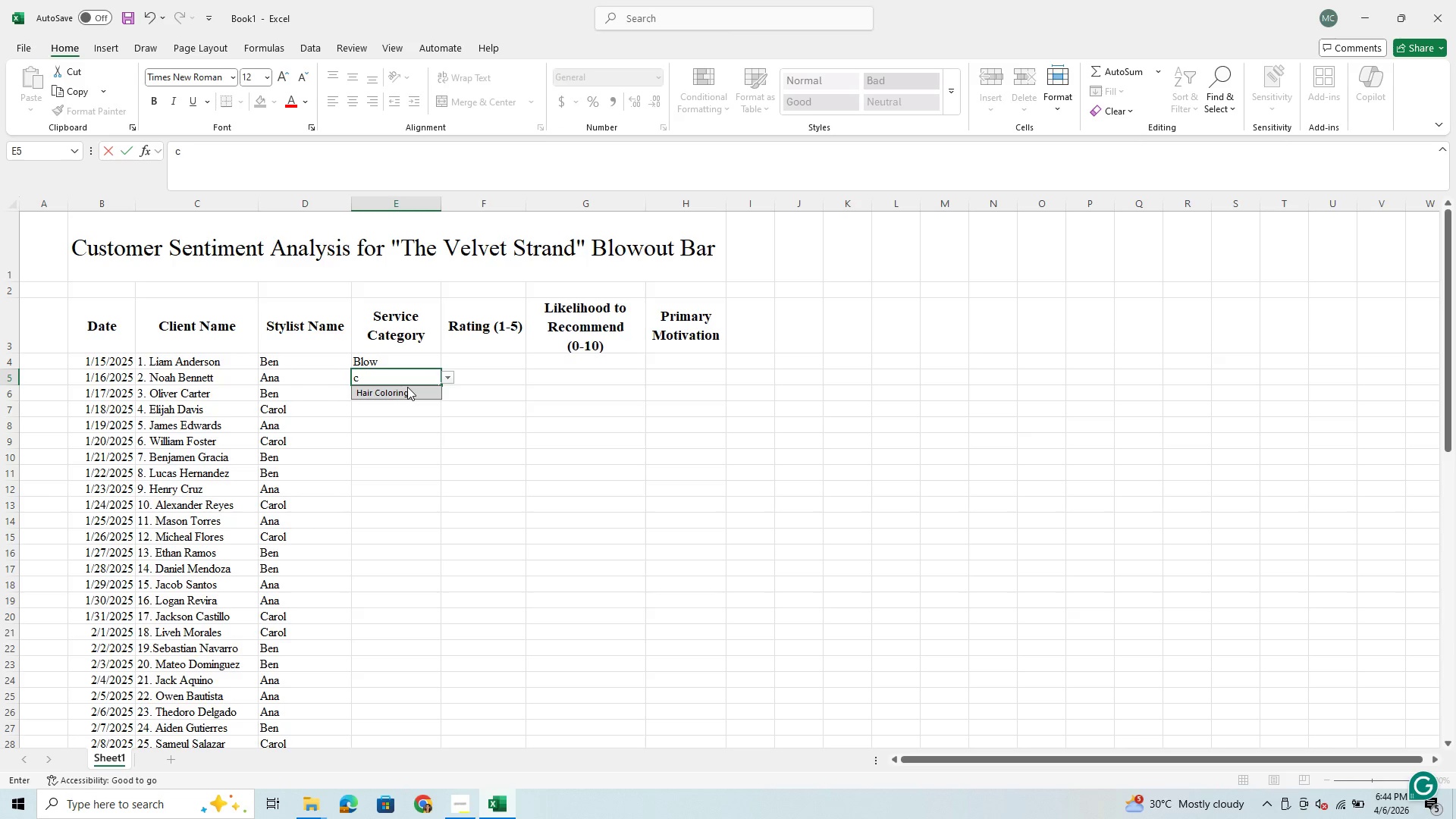 
key(Enter)
 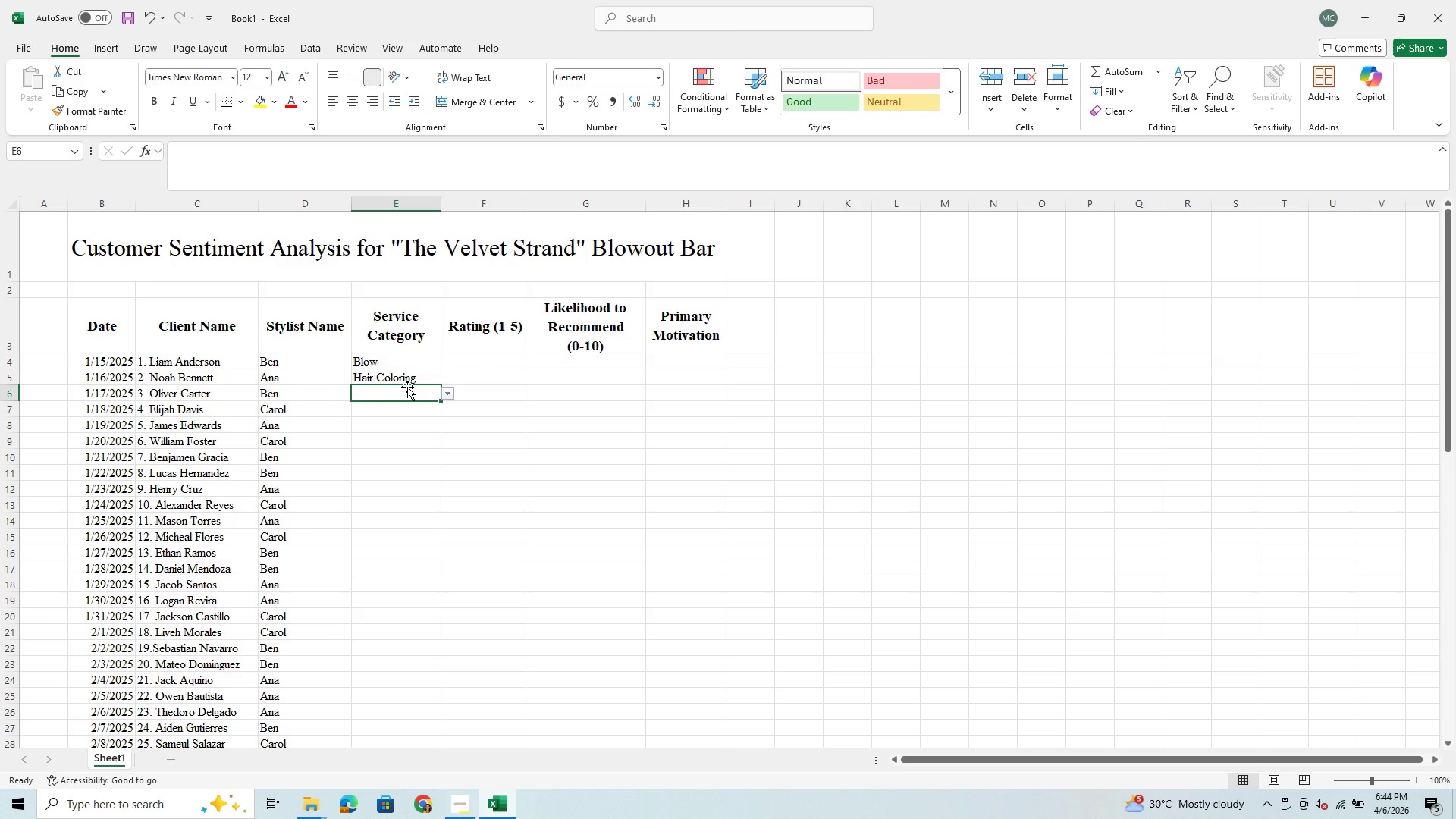 
key(T)
 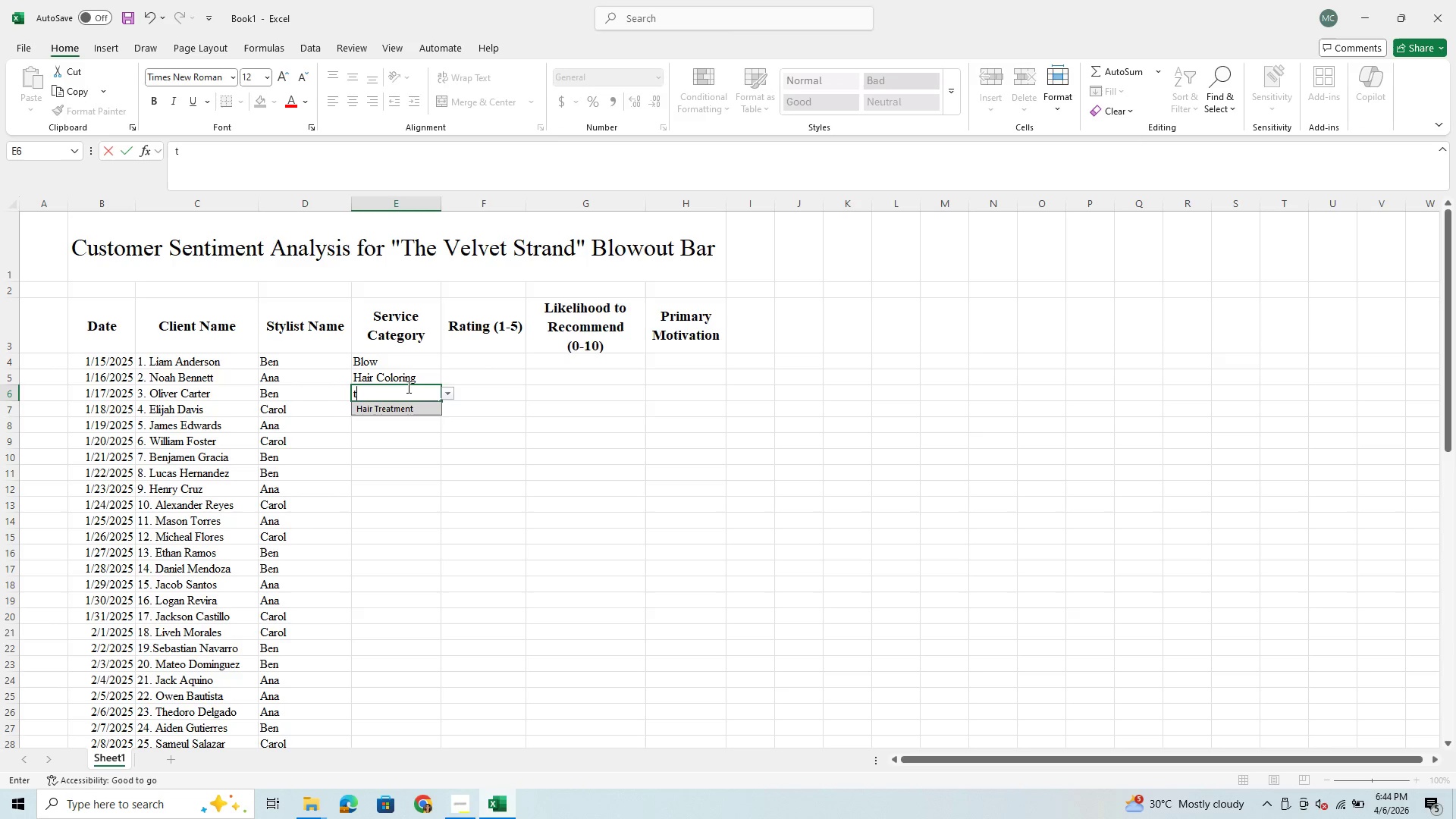 
key(Enter)
 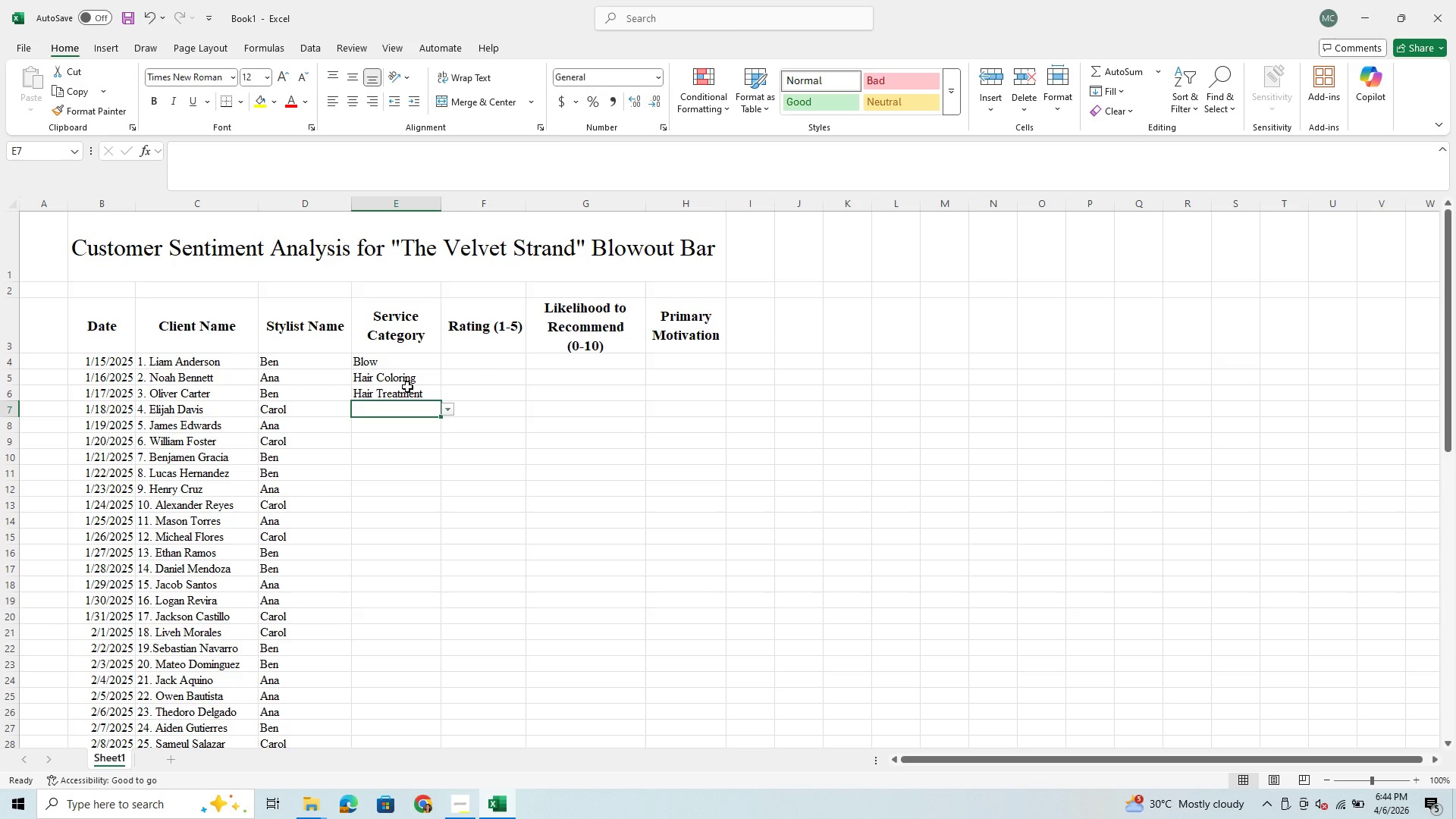 
key(B)
 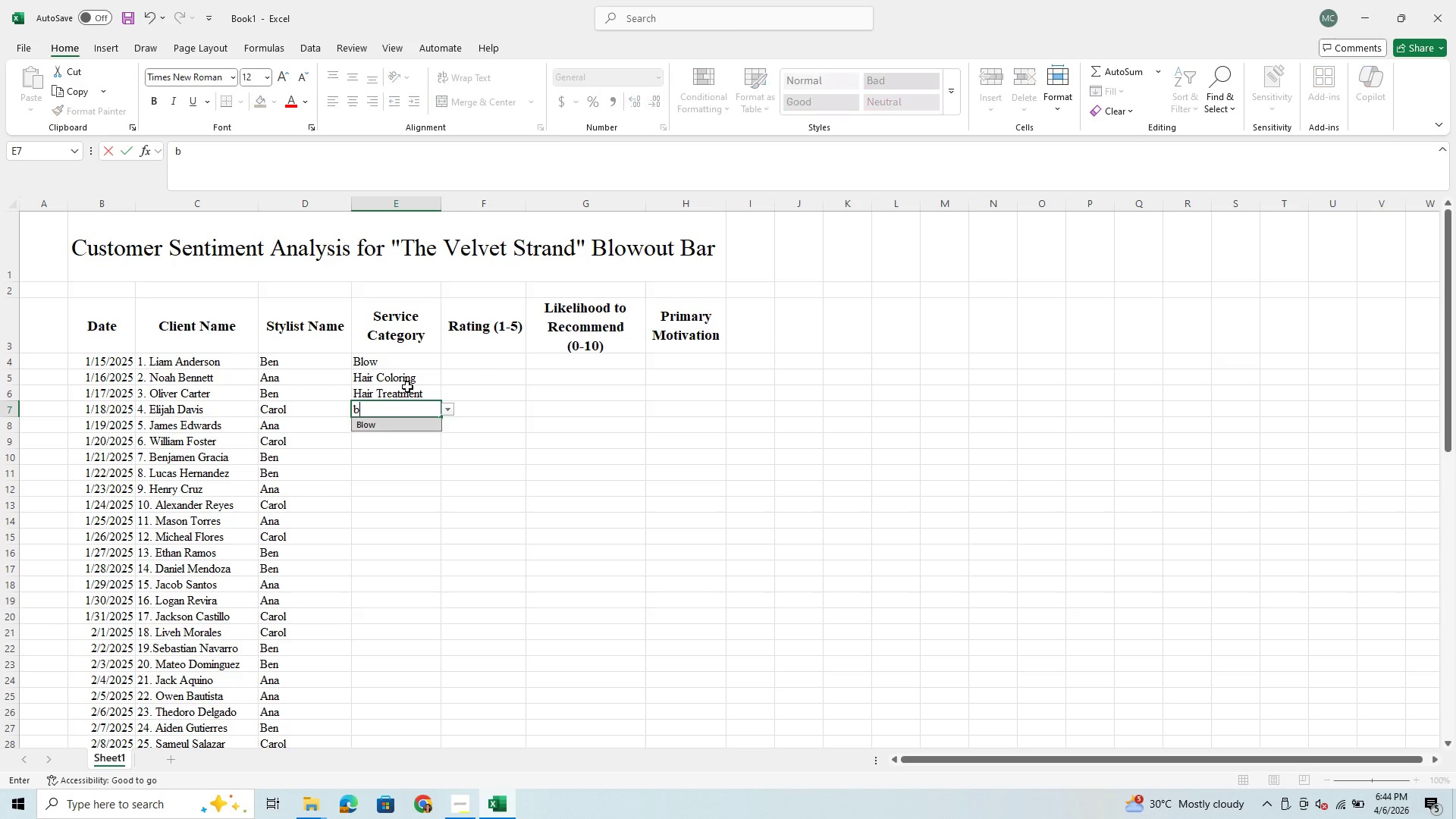 
key(Enter)
 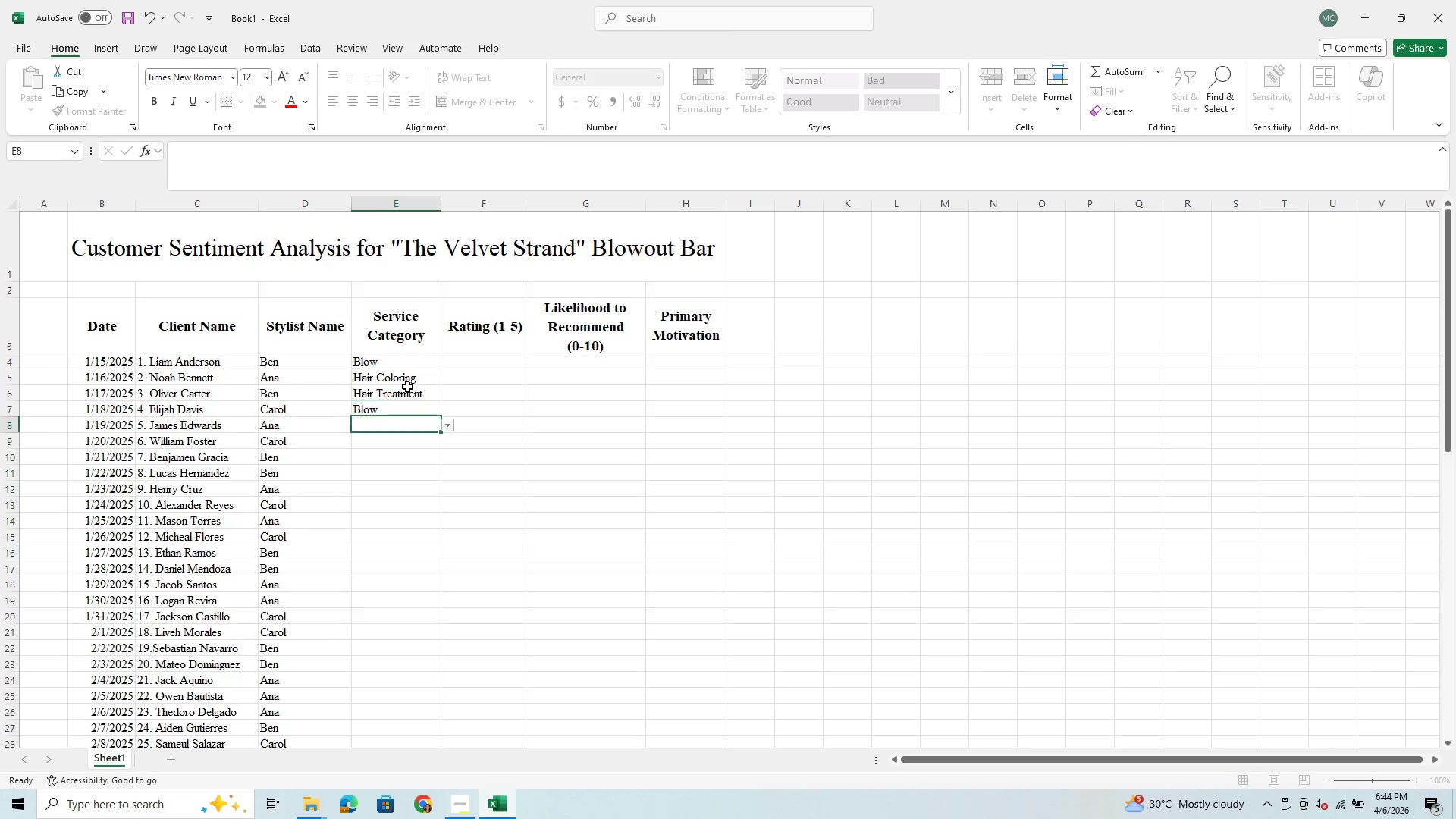 
key(T)
 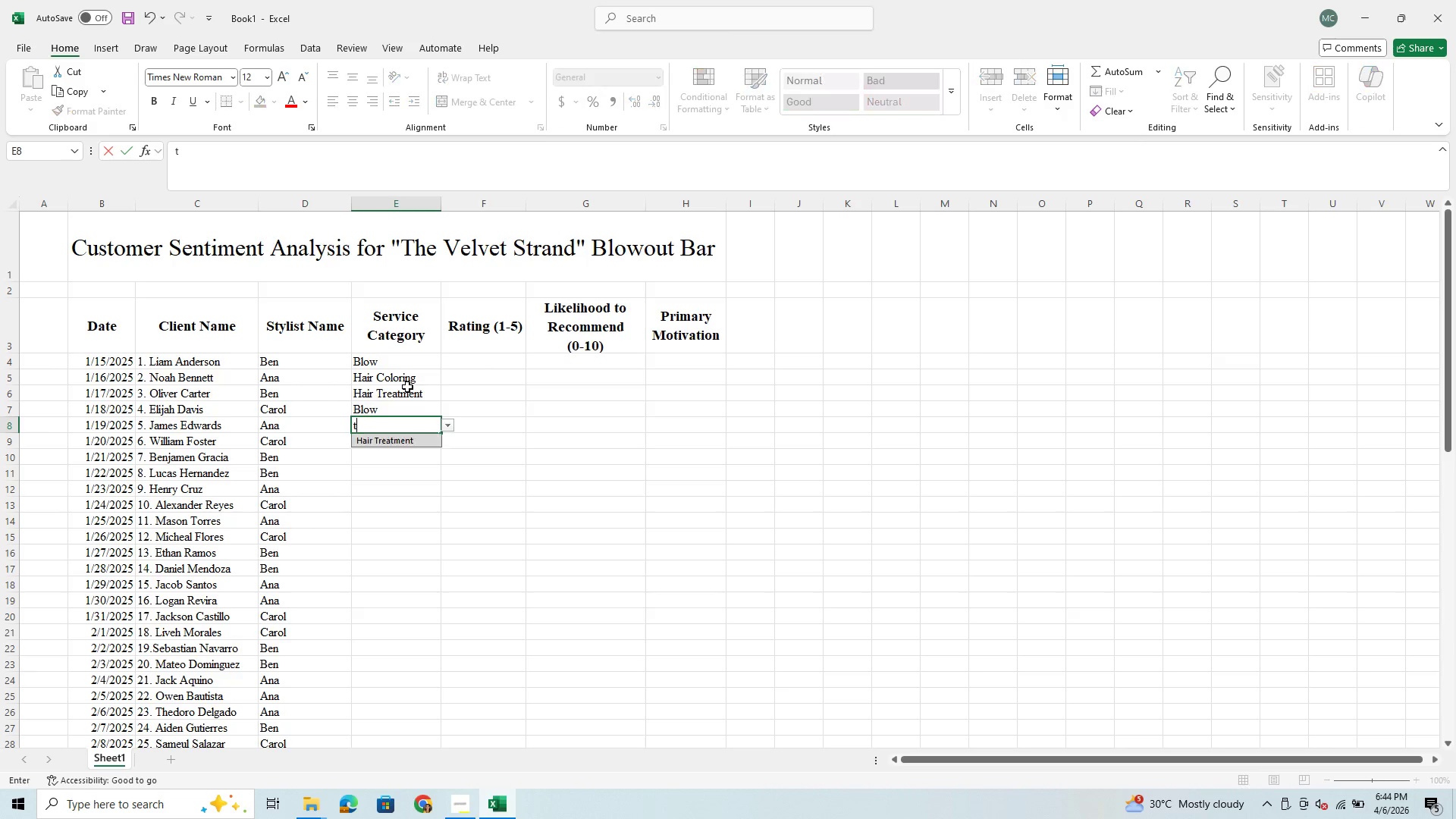 
key(Enter)
 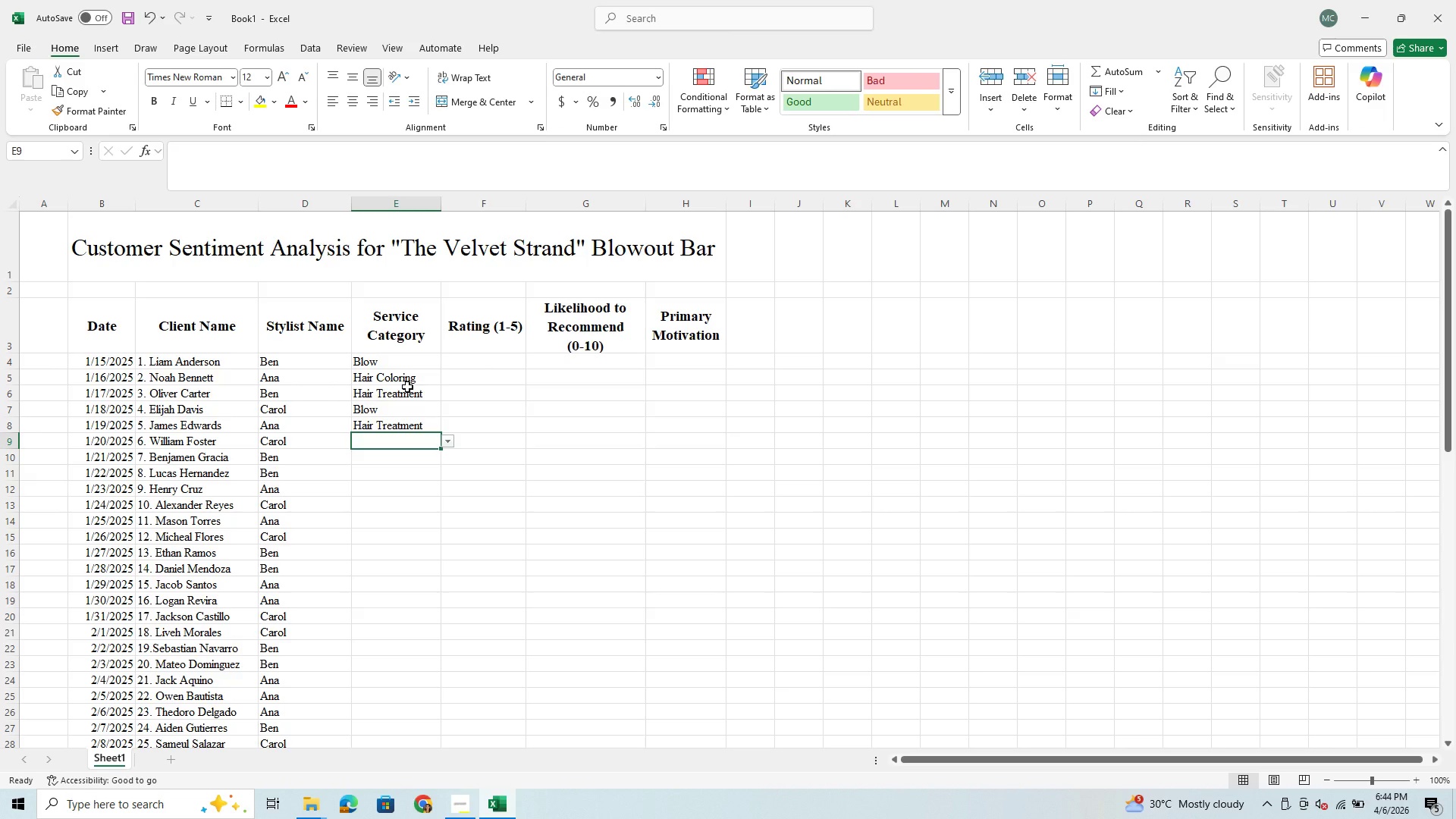 
key(T)
 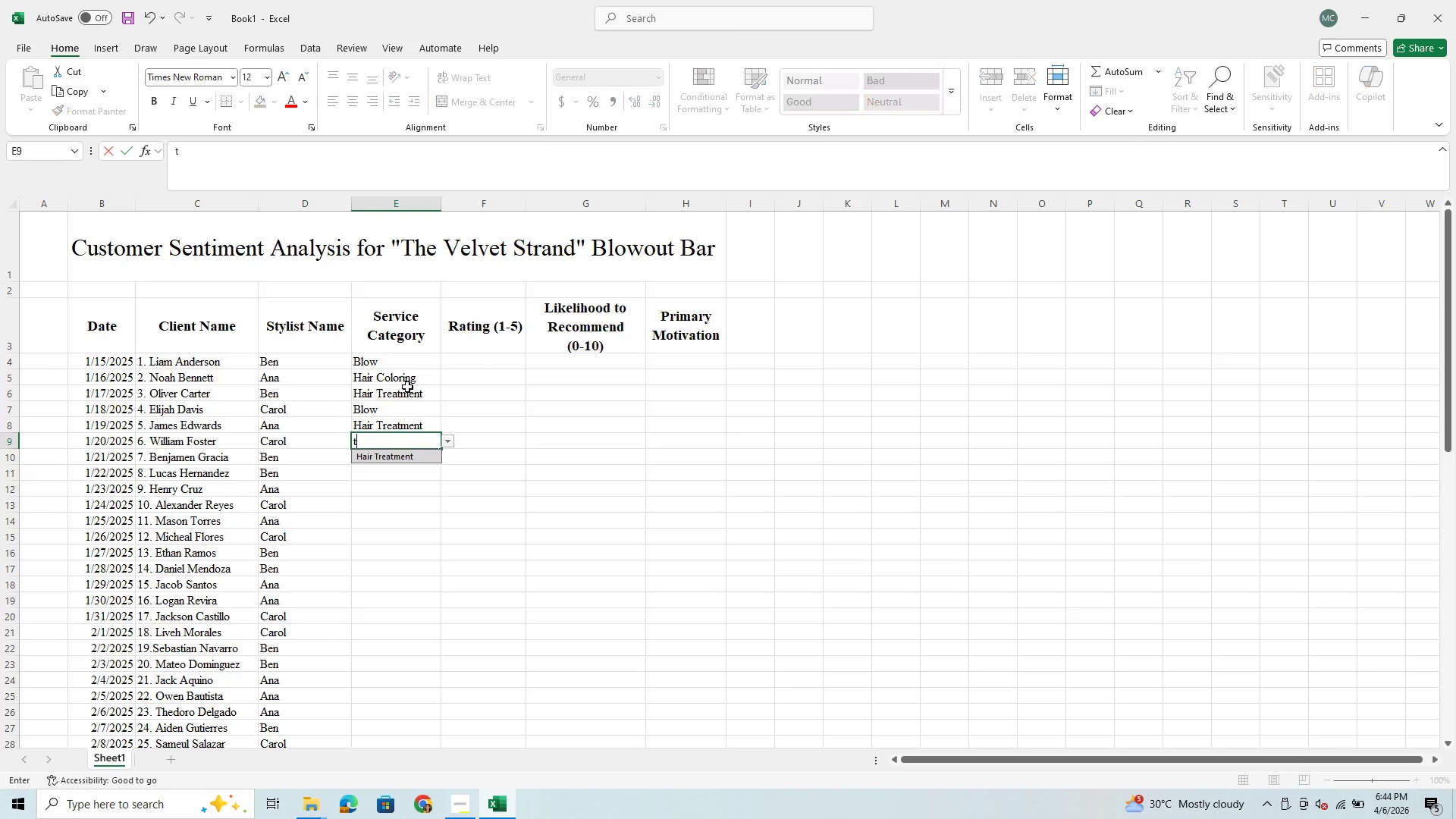 
key(Enter)
 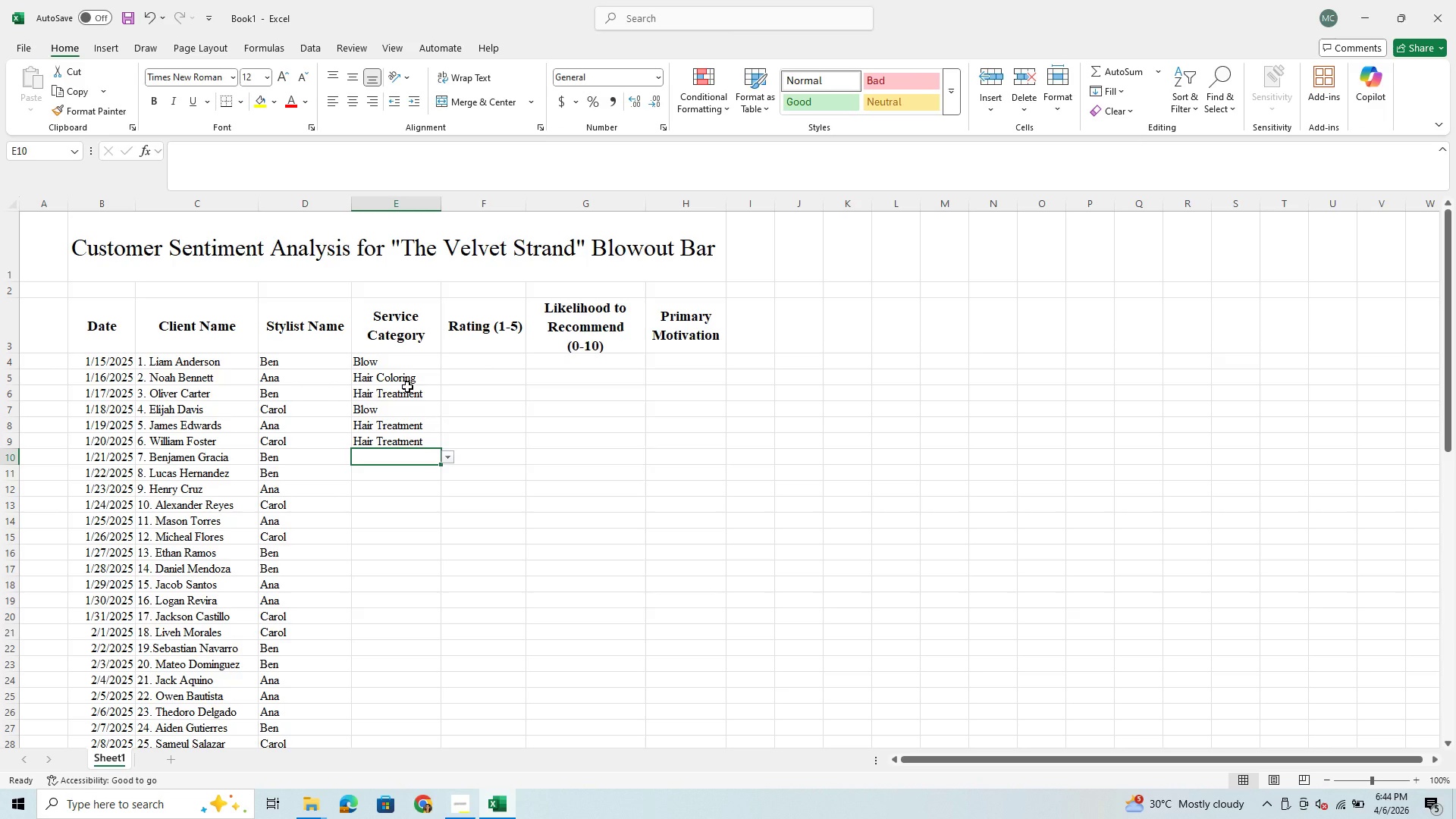 
key(B)
 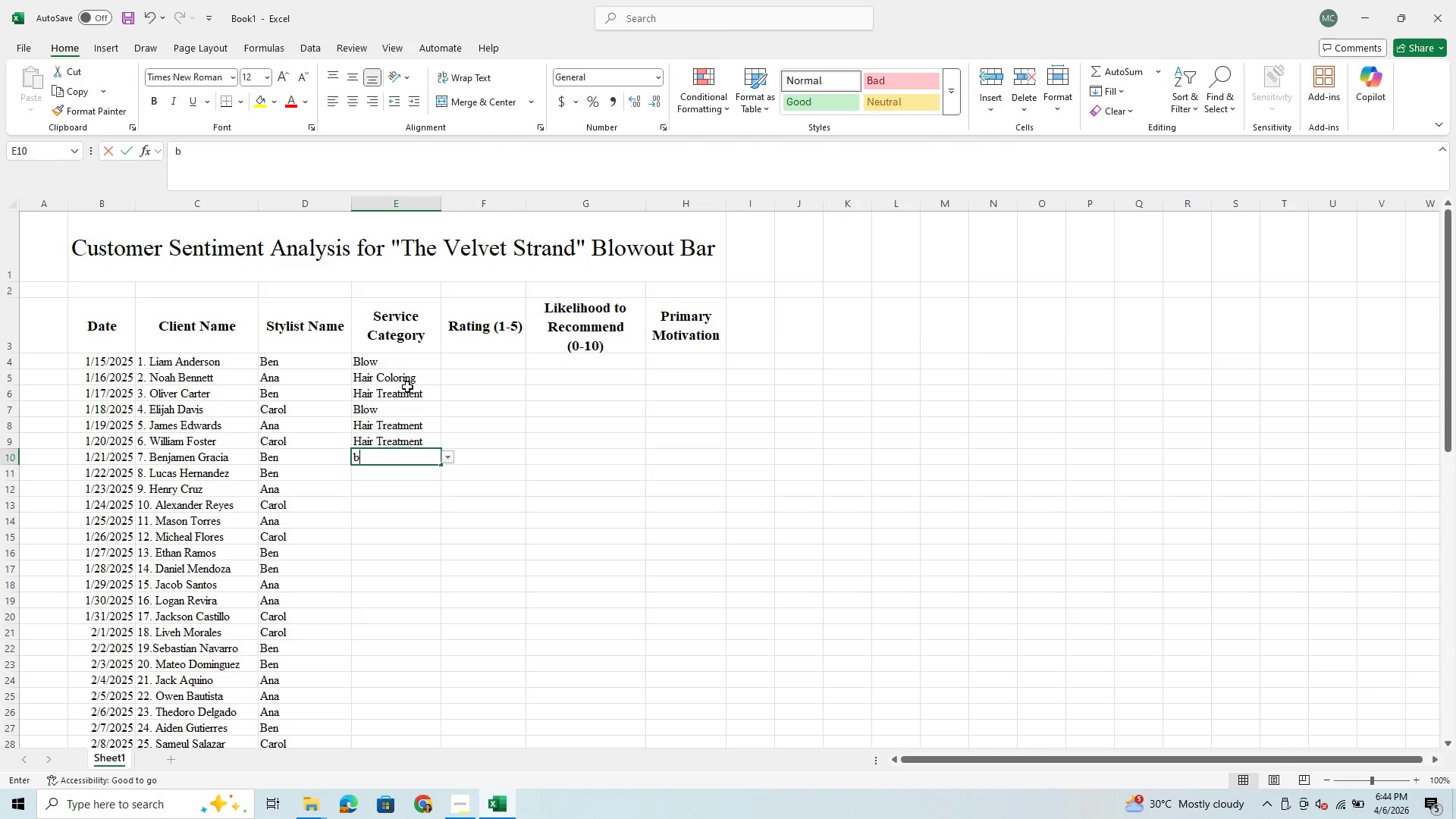 
key(Enter)
 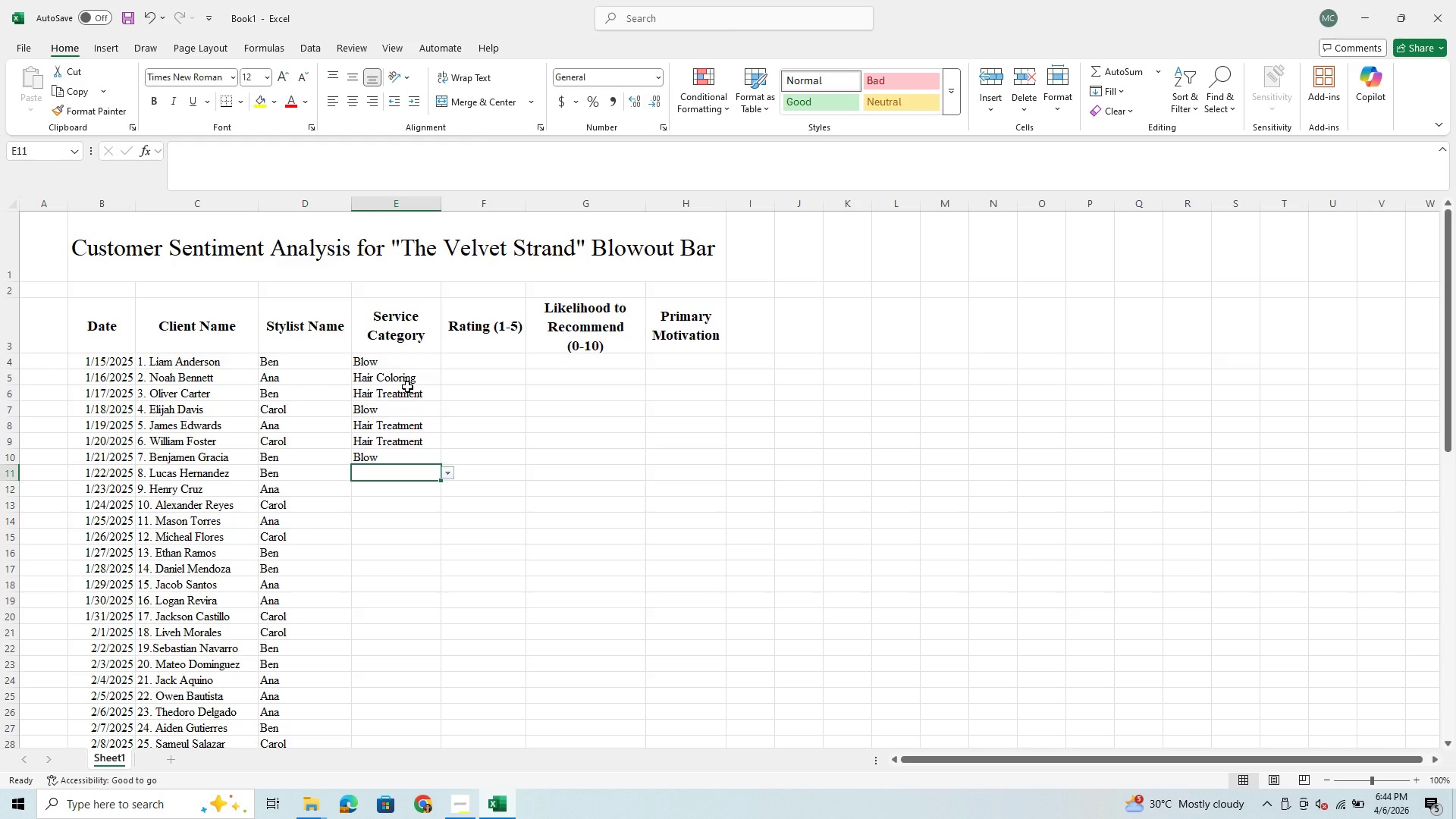 
key(C)
 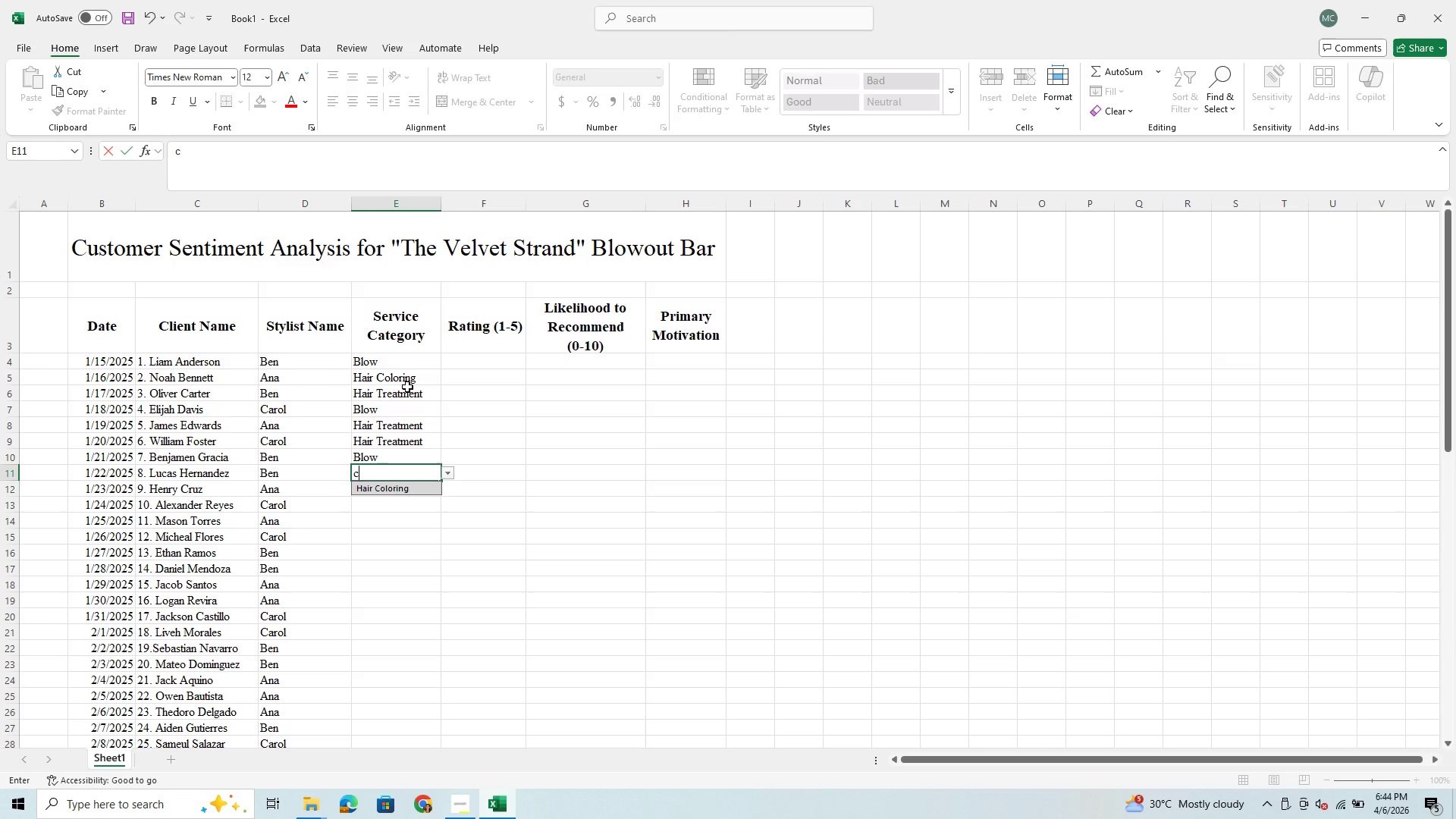 
key(Enter)
 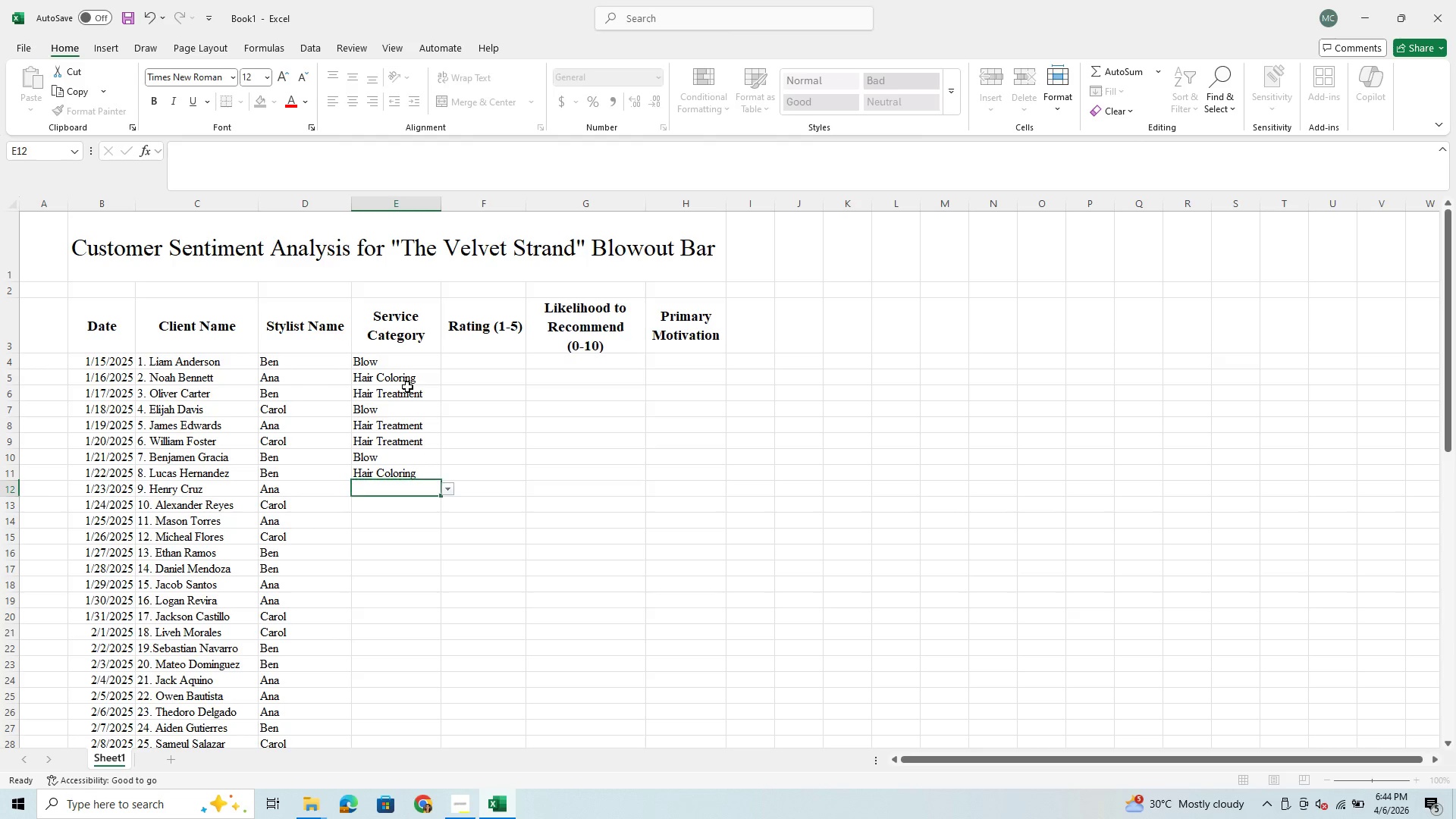 
key(C)
 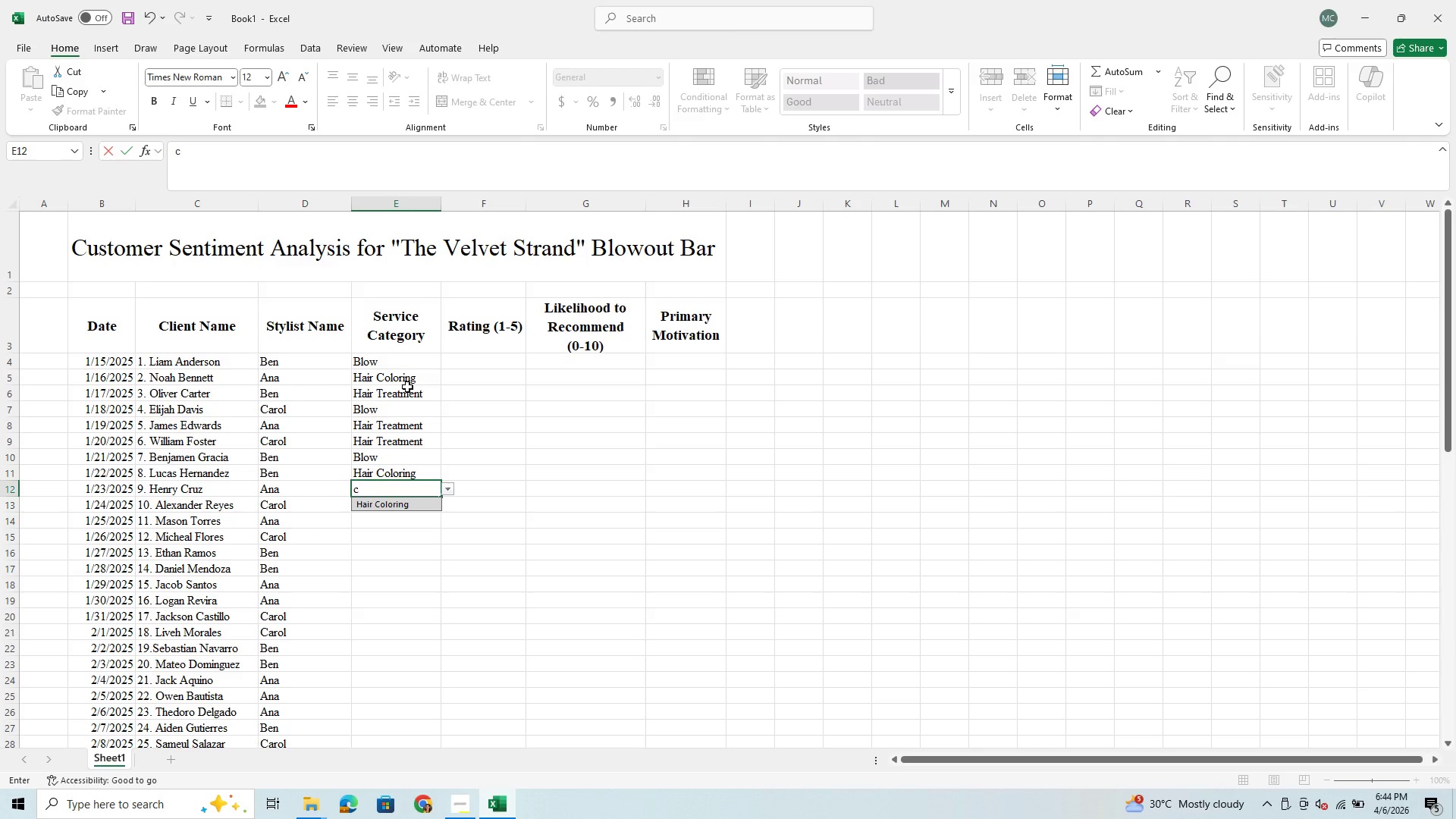 
key(Enter)
 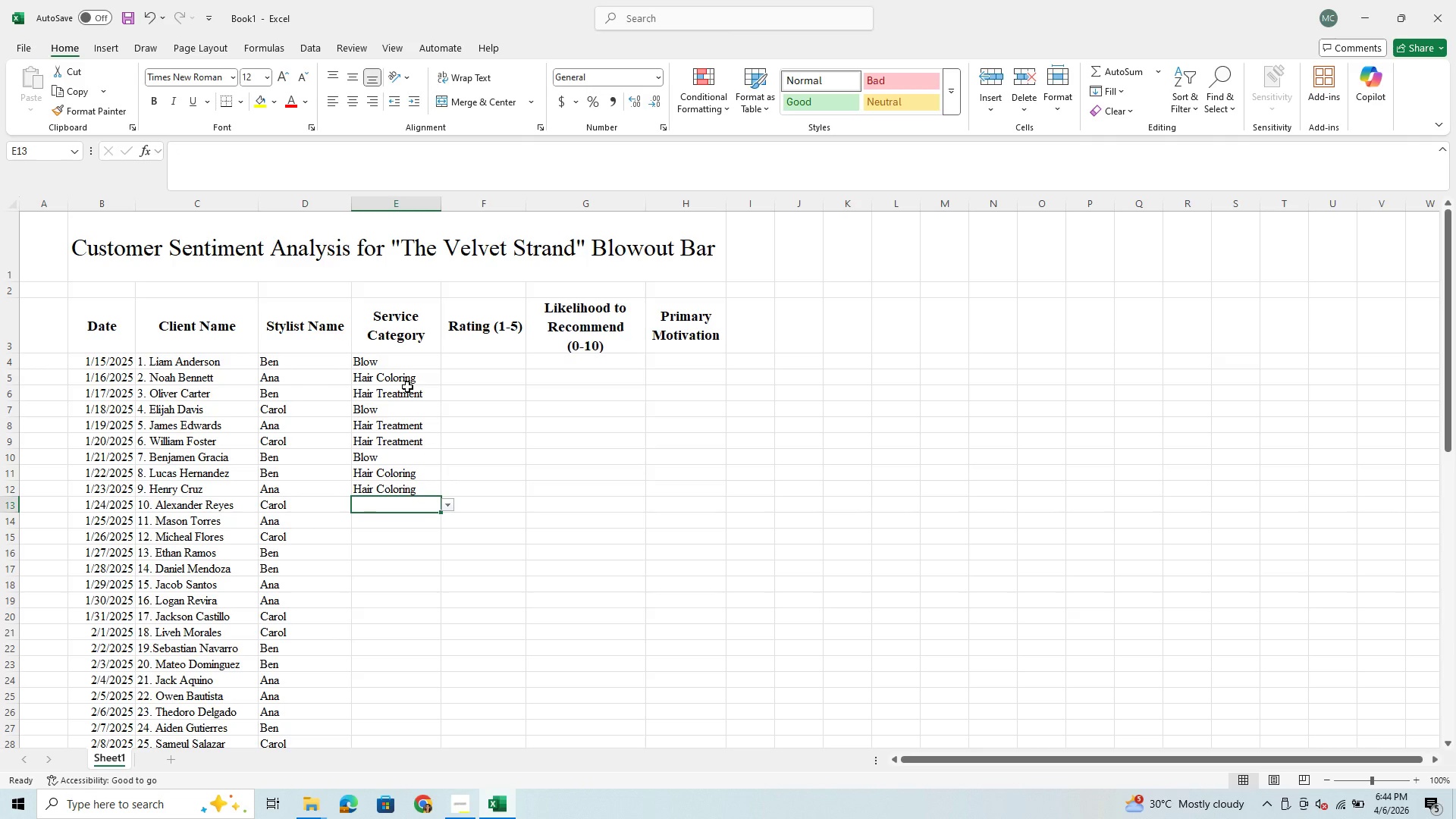 
key(B)
 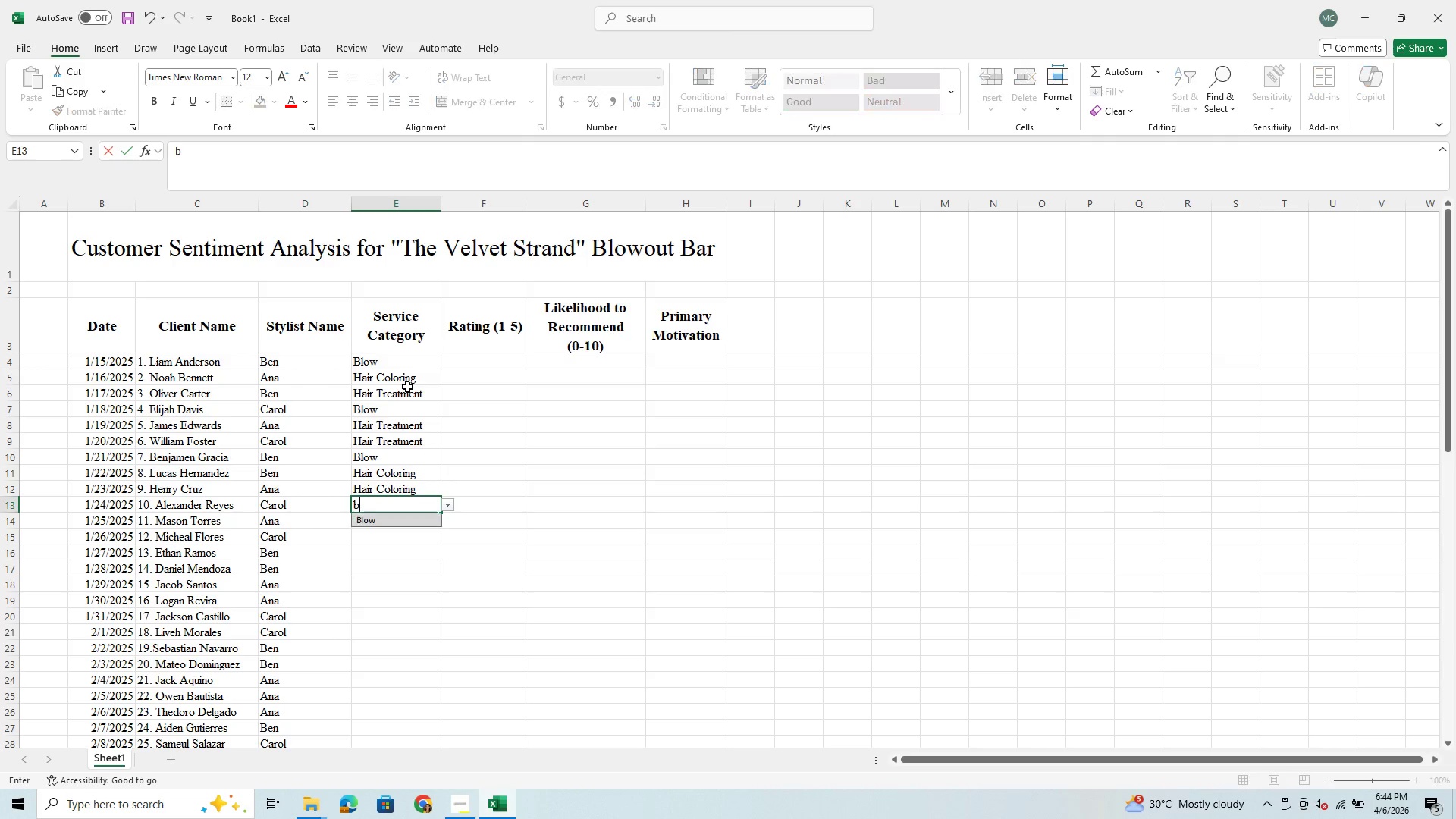 
key(Enter)
 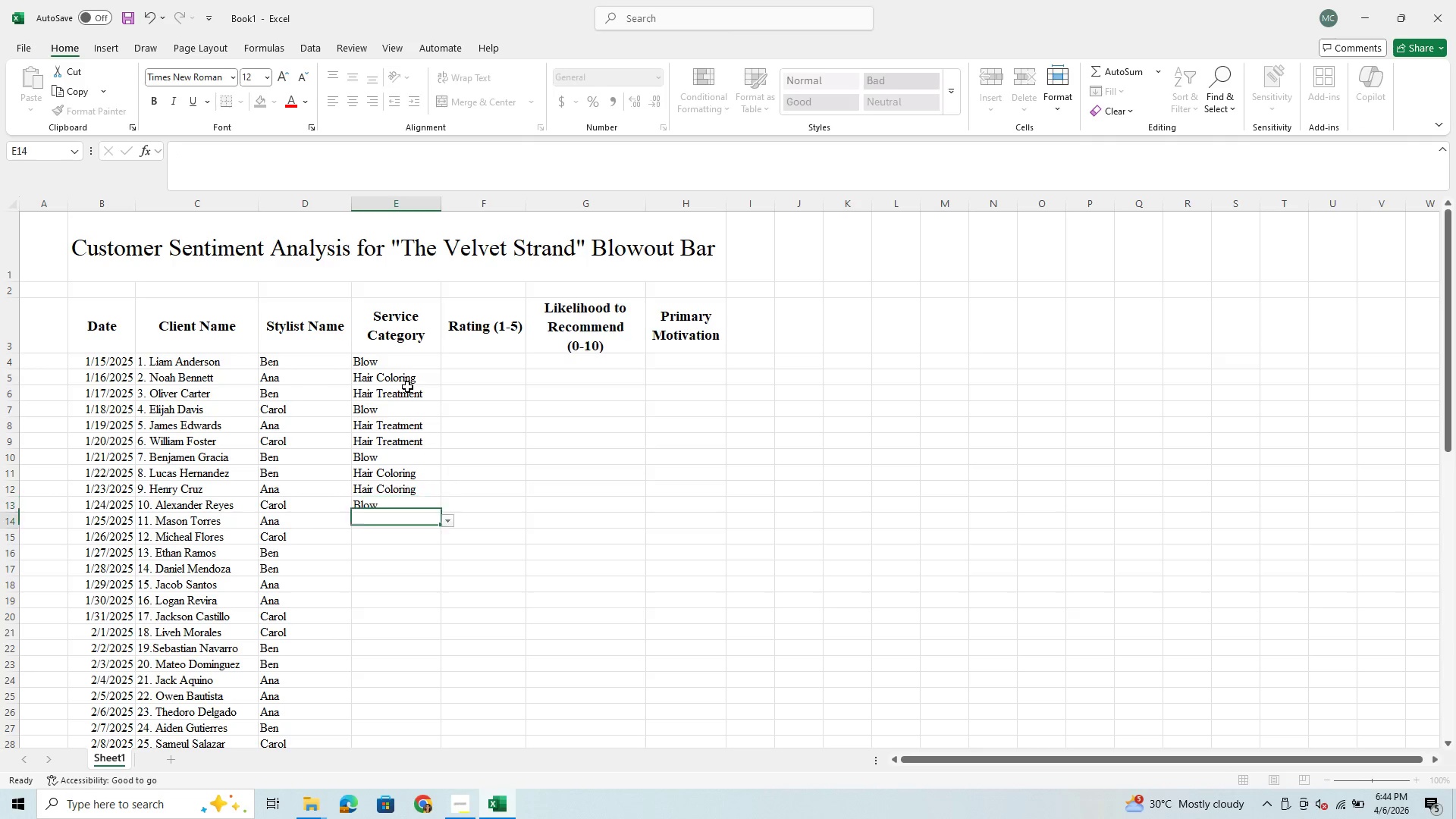 
key(B)
 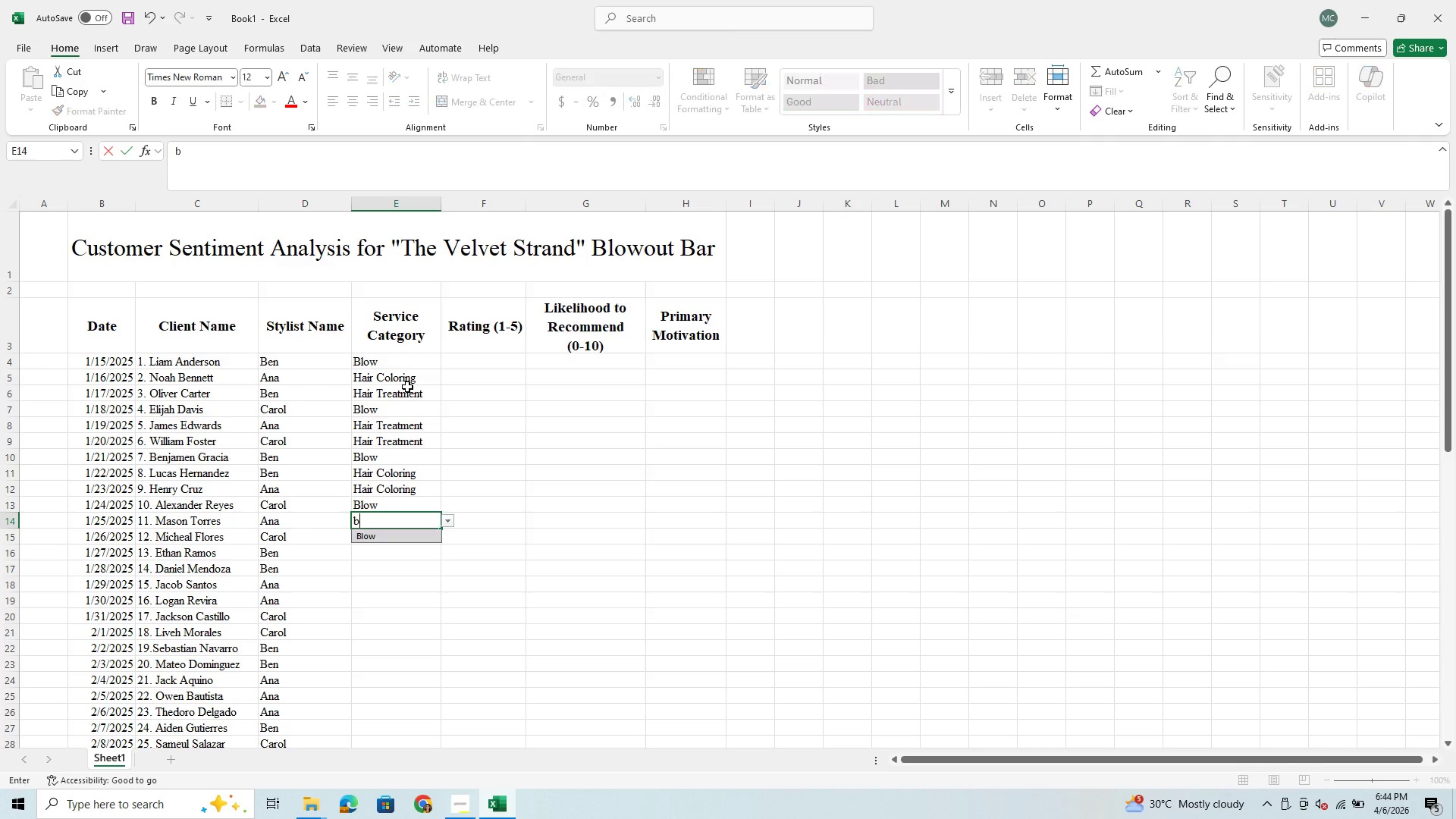 
key(Enter)
 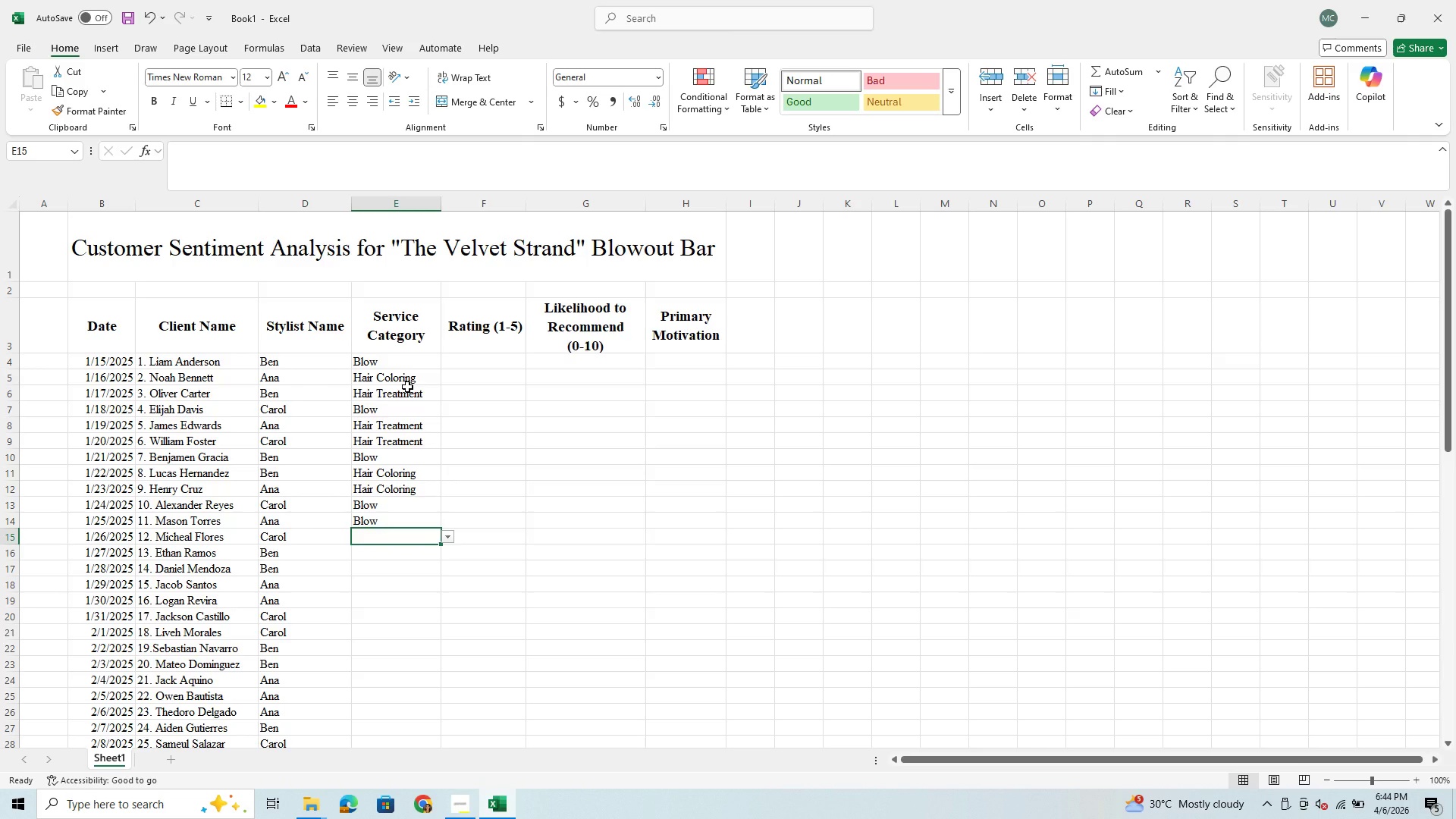 
key(F)
 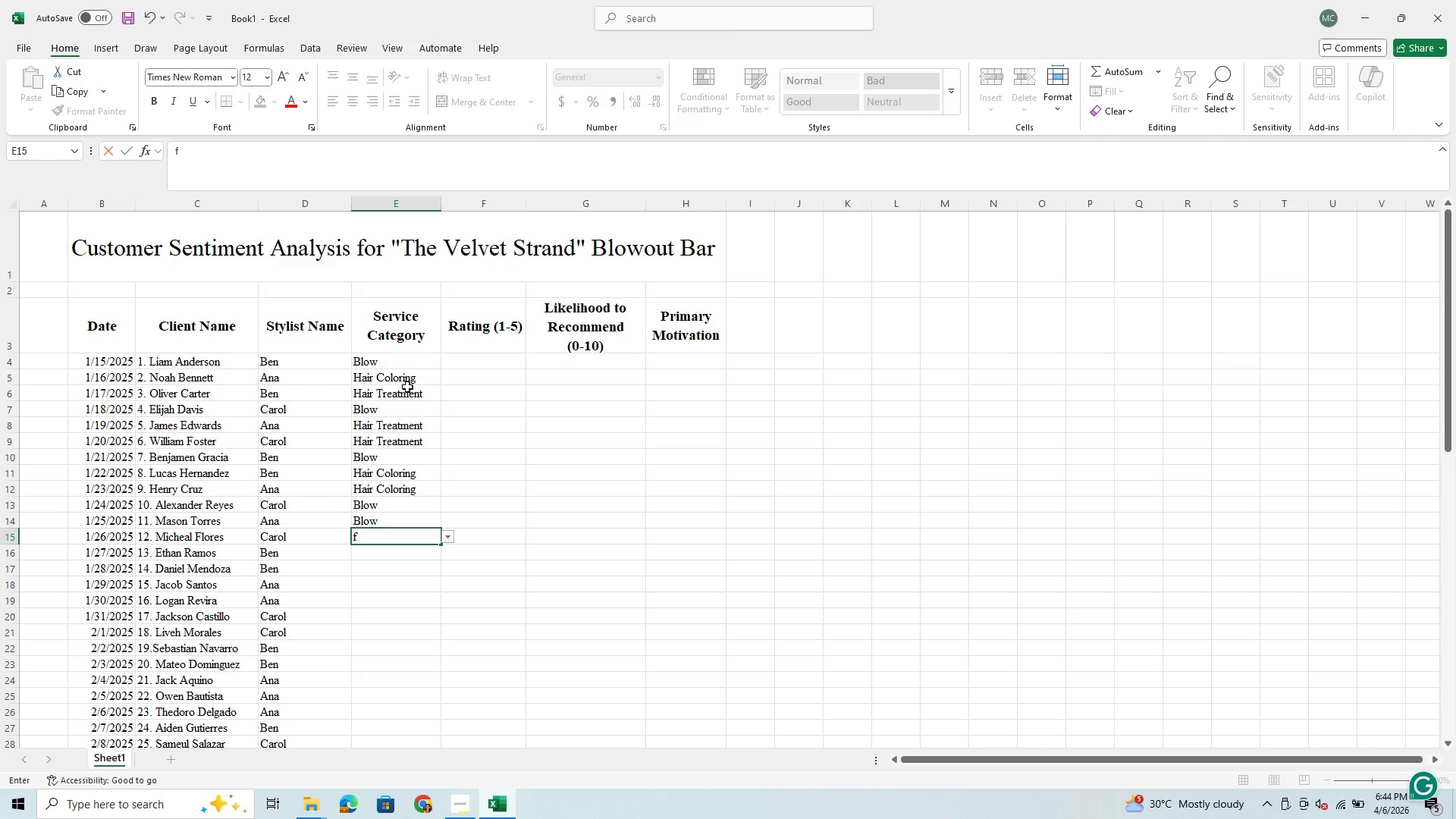 
key(Backspace)
 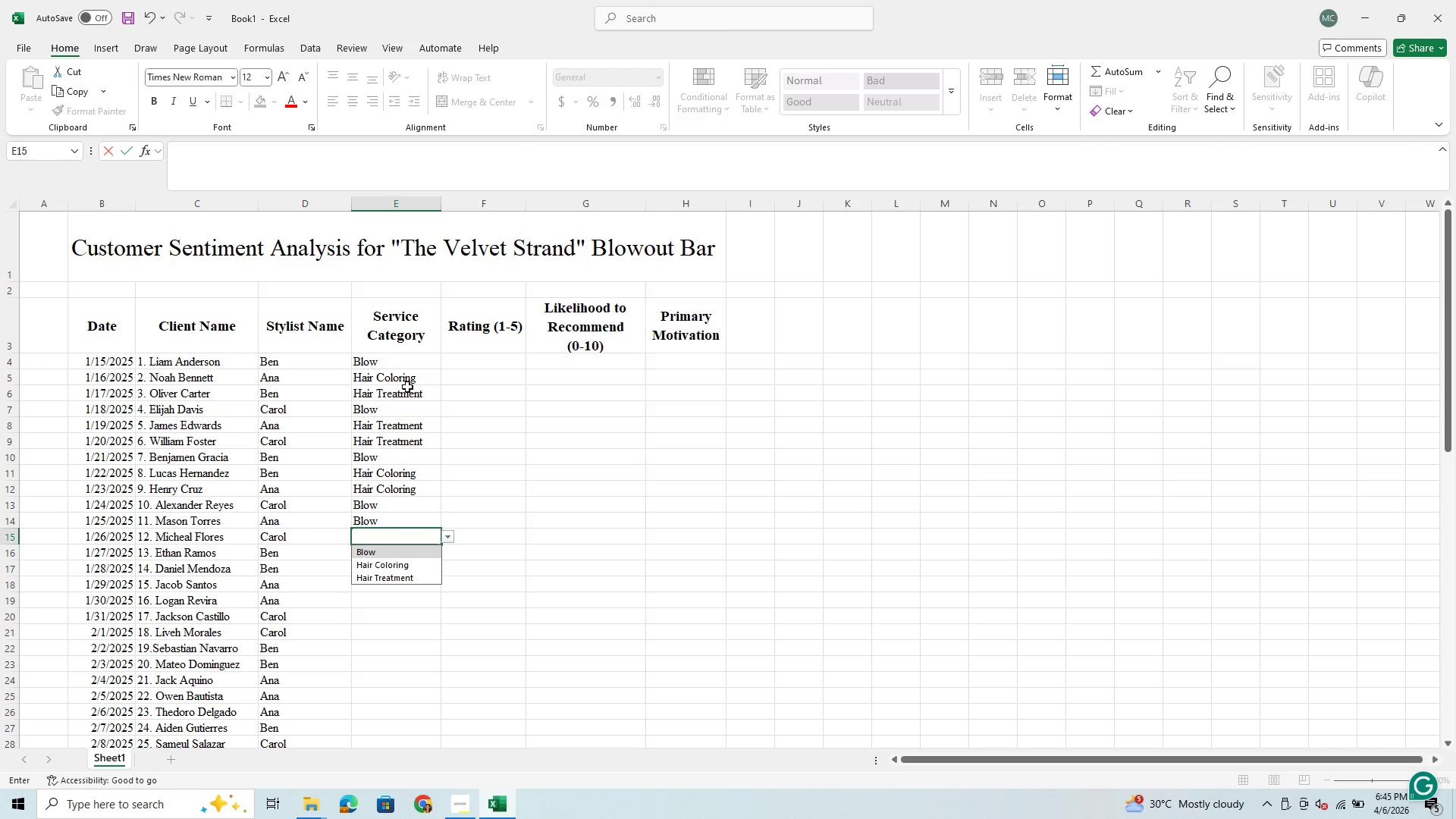 
key(C)
 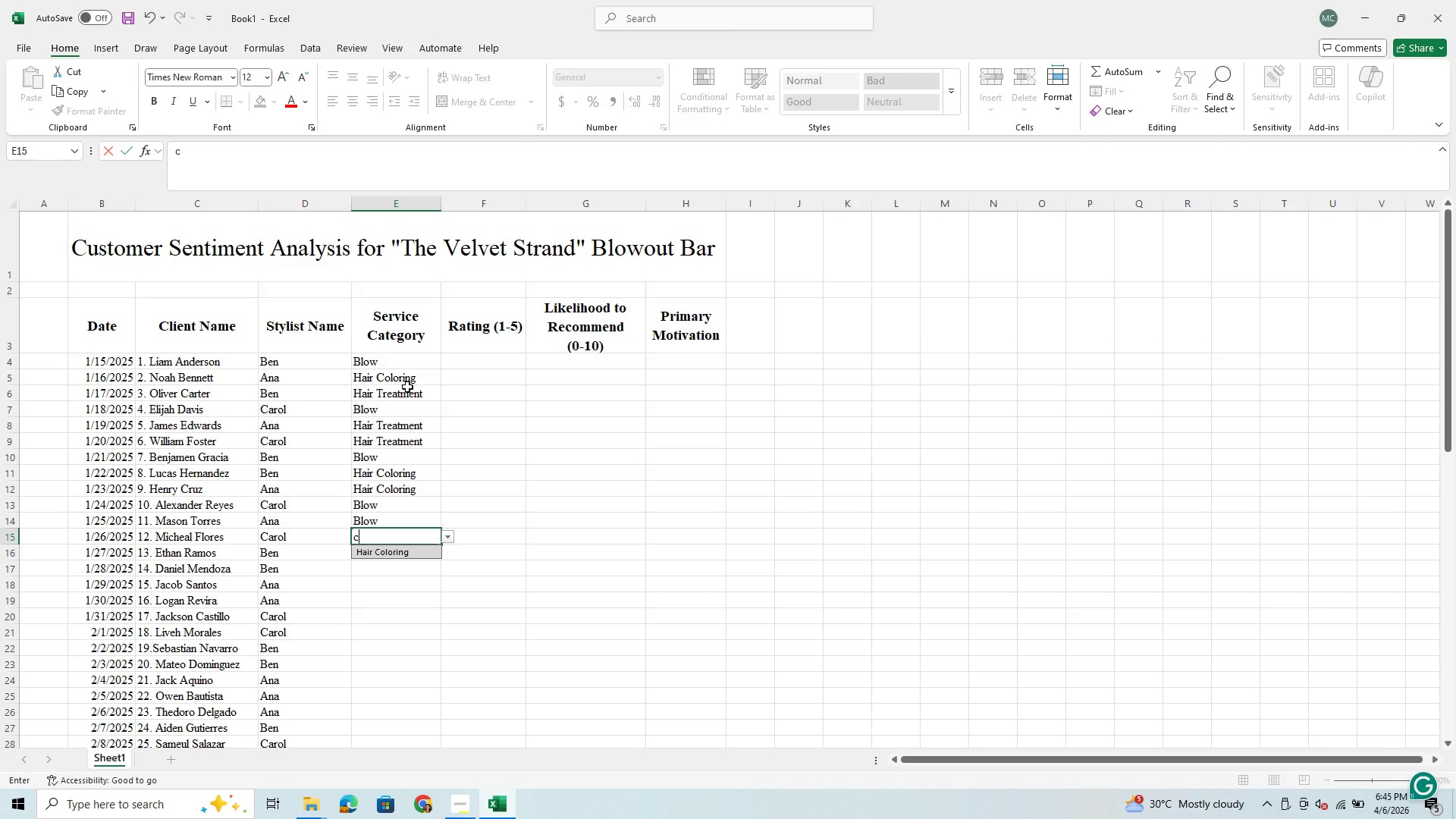 
key(Enter)
 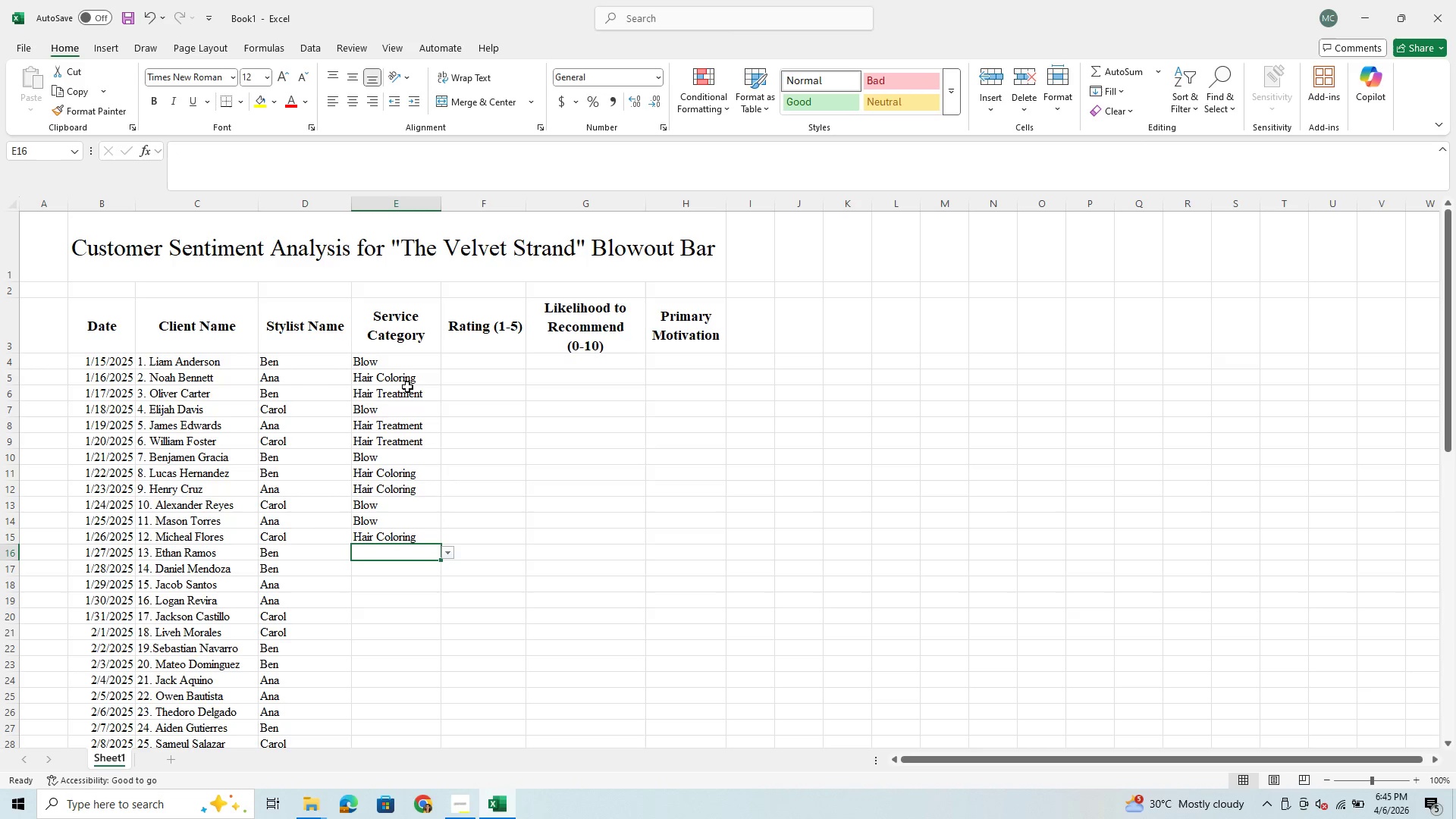 
key(T)
 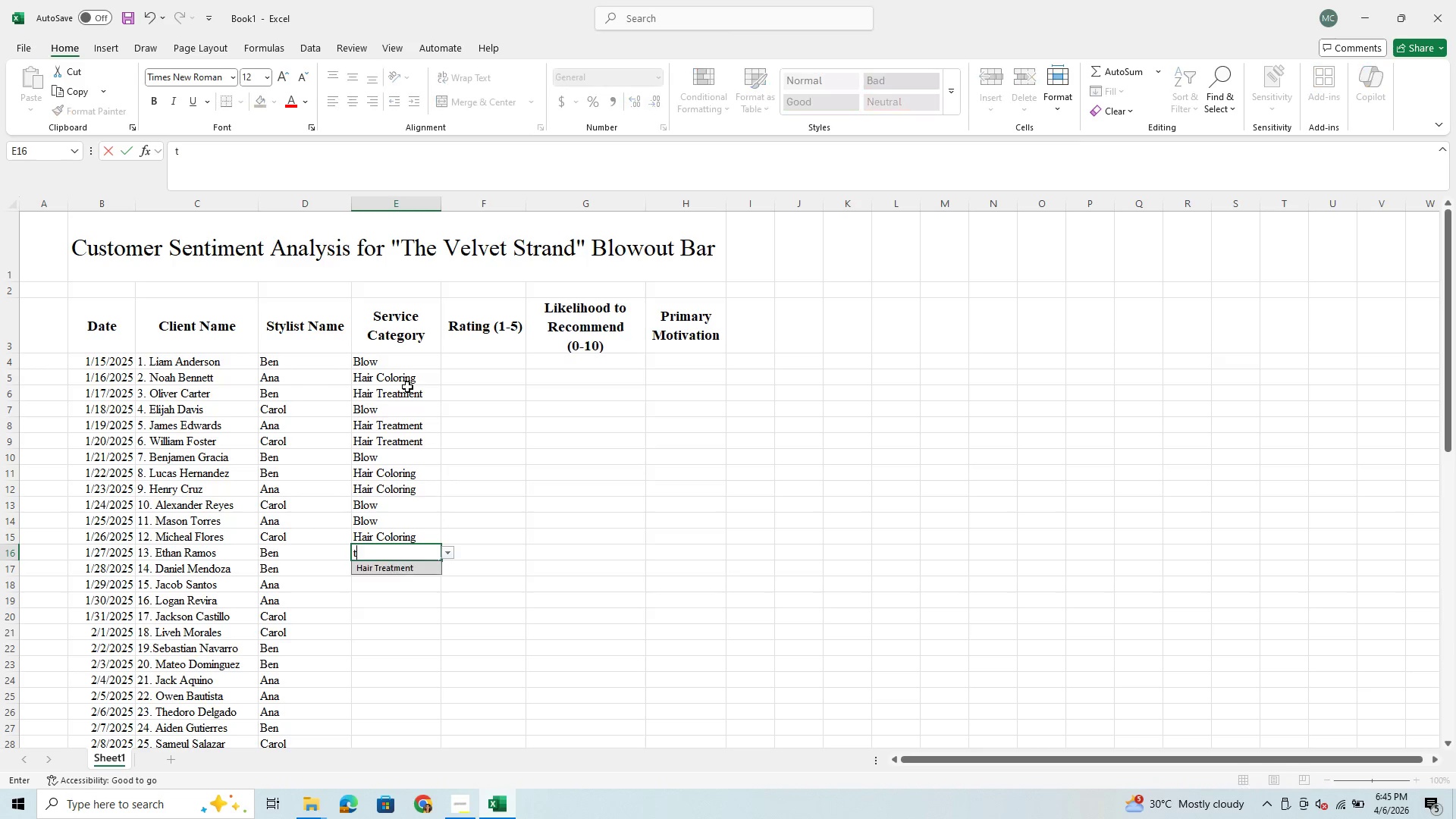 
key(Enter)
 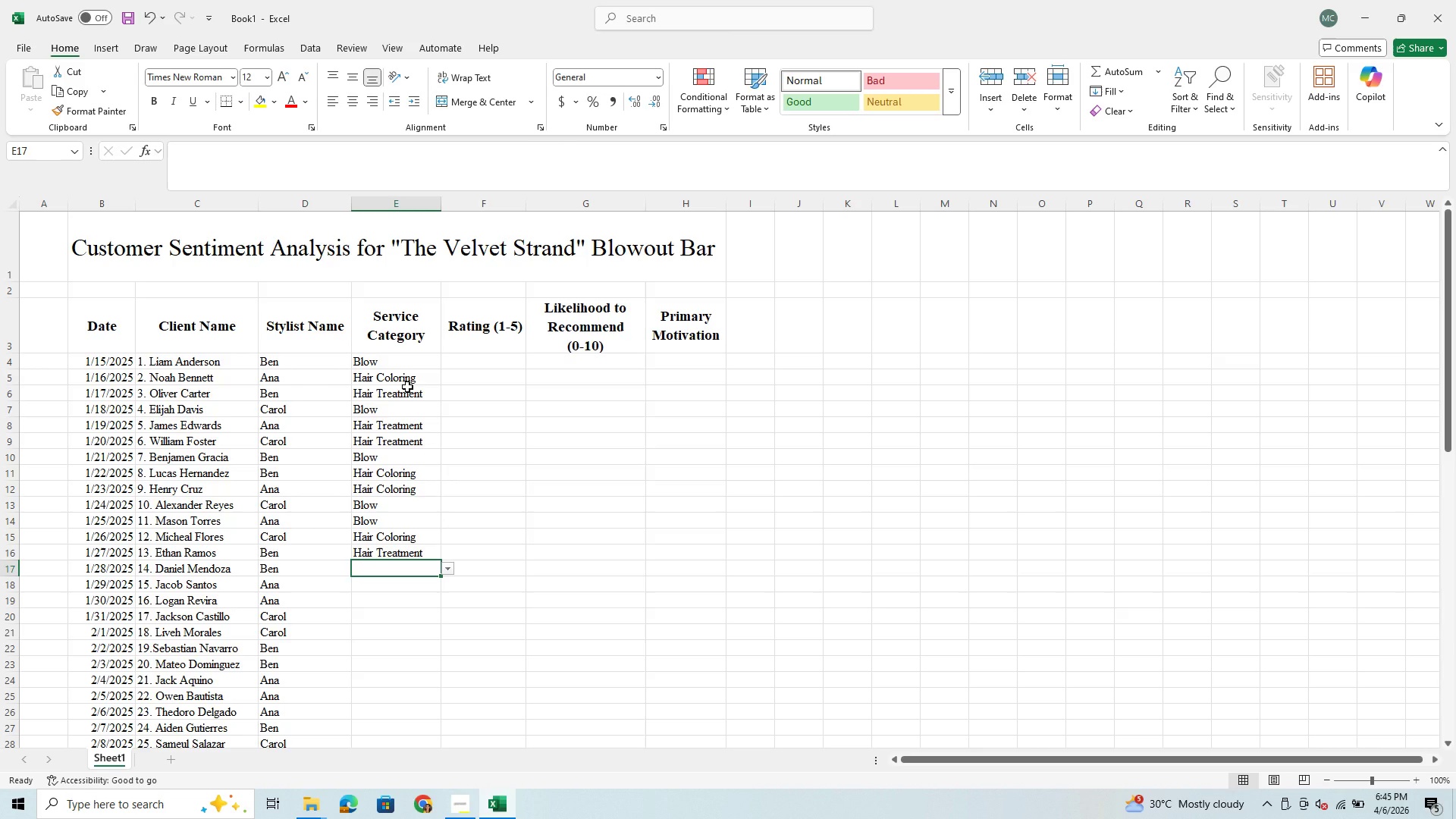 
key(B)
 